 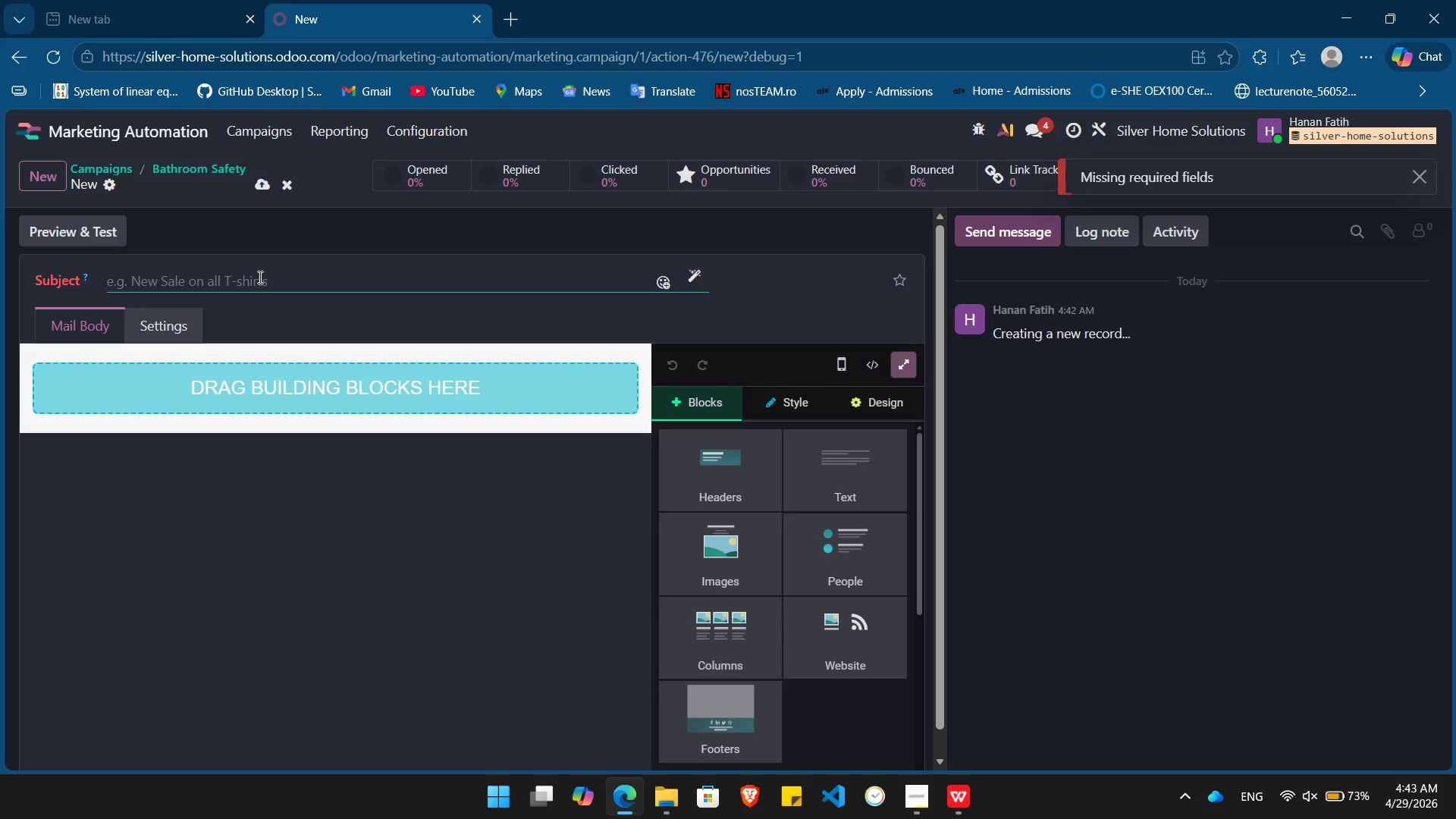 
type(How a )
 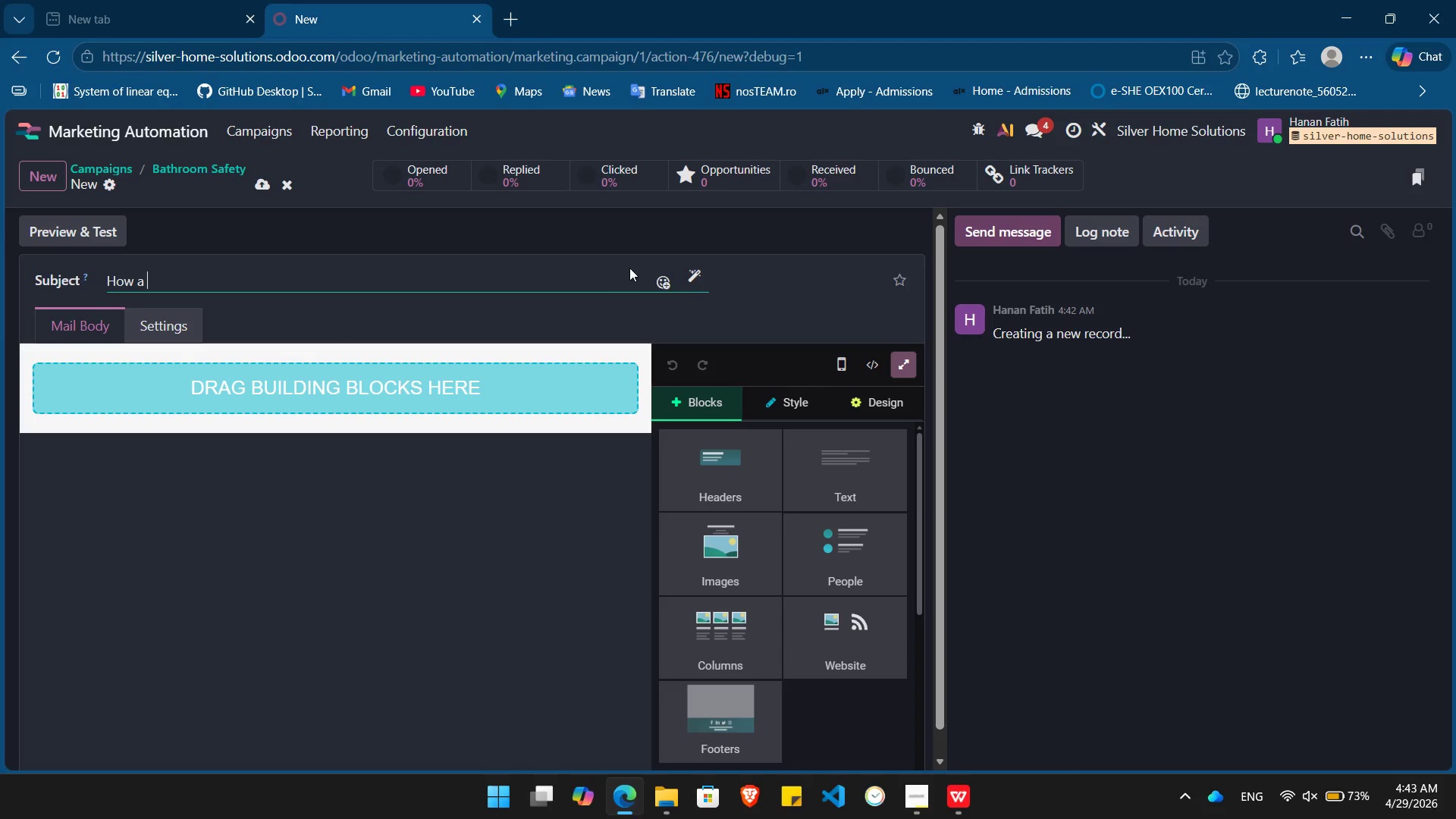 
wait(5.81)
 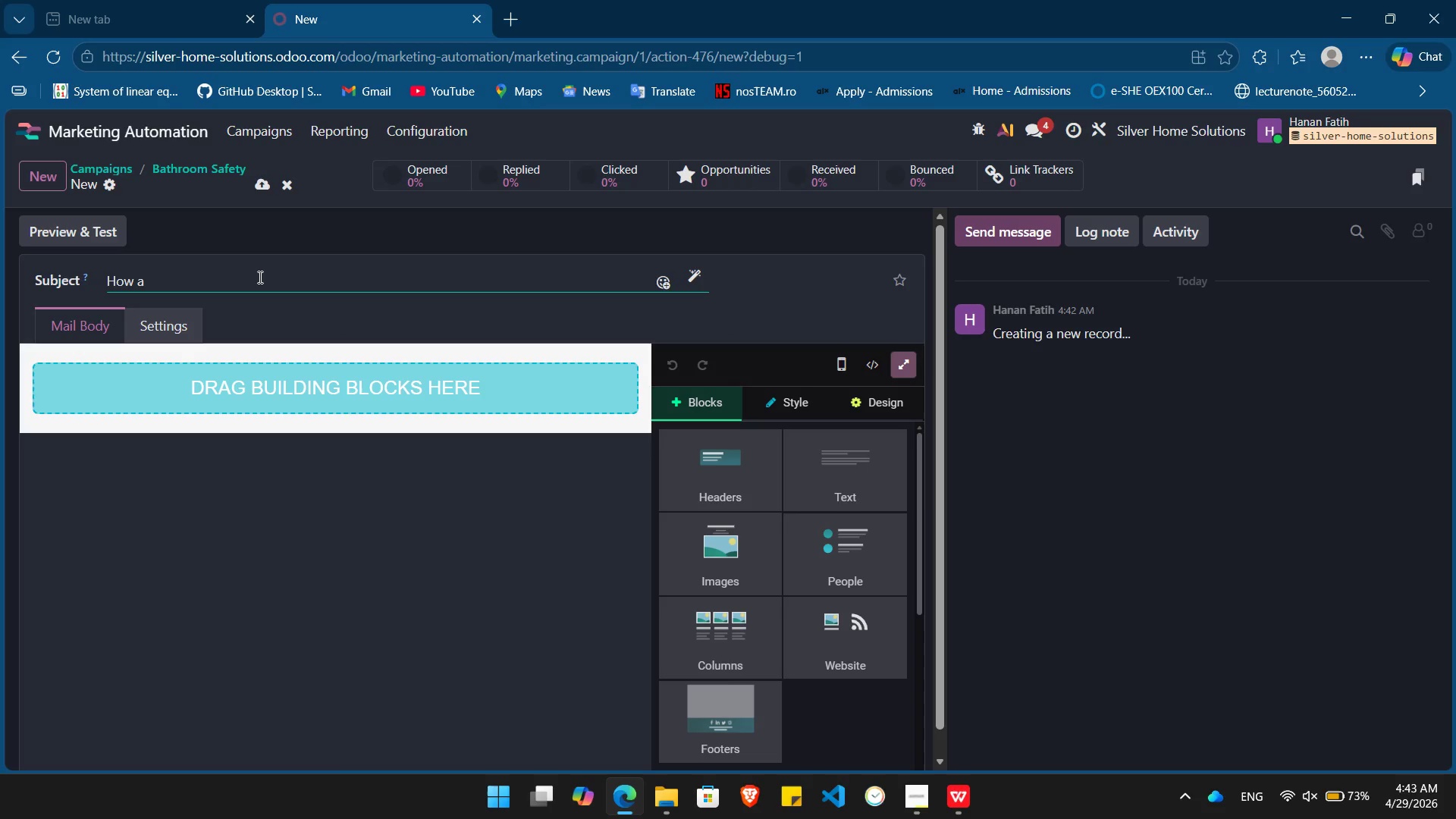 
left_click([689, 276])
 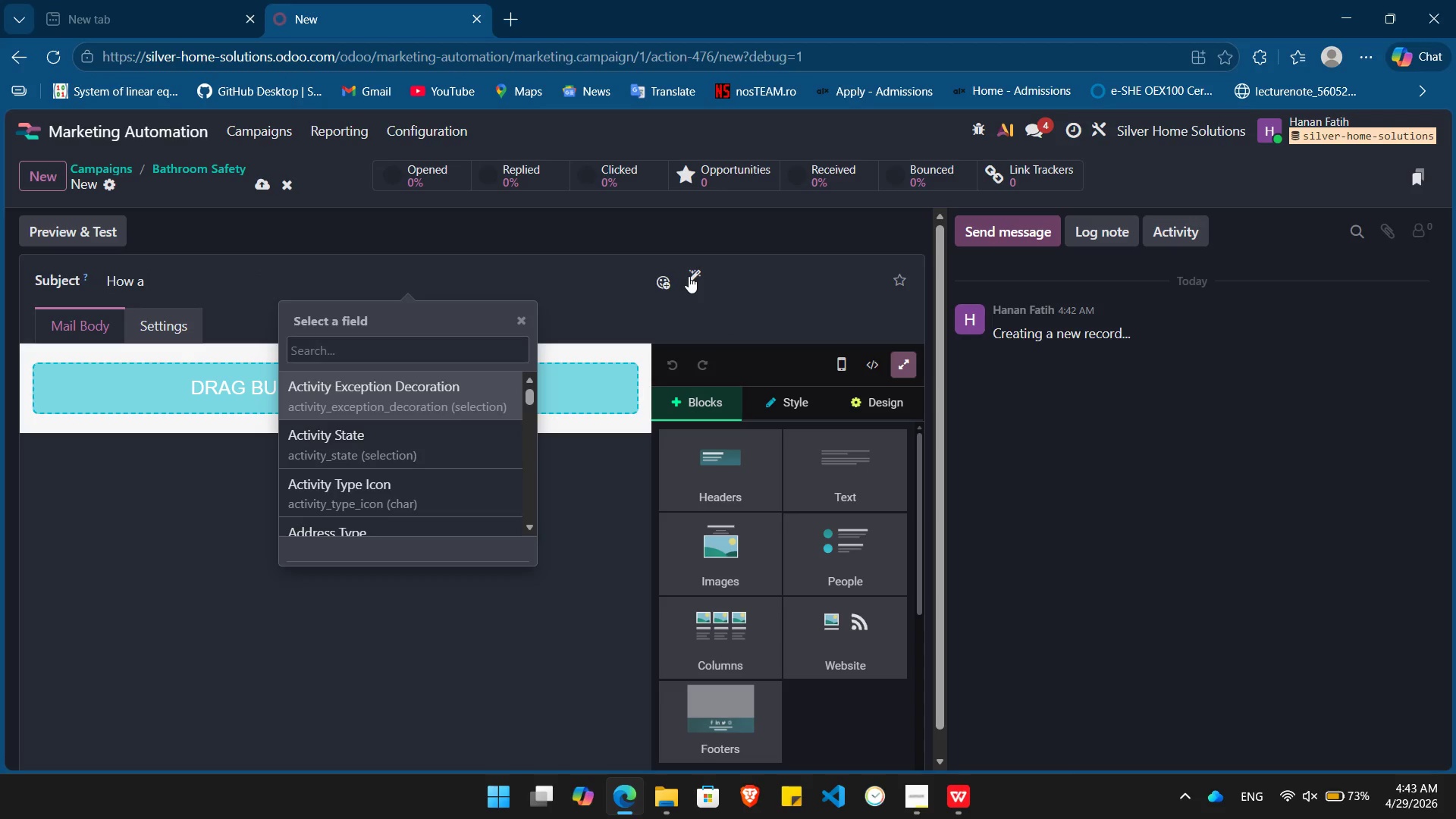 
type(lead)
 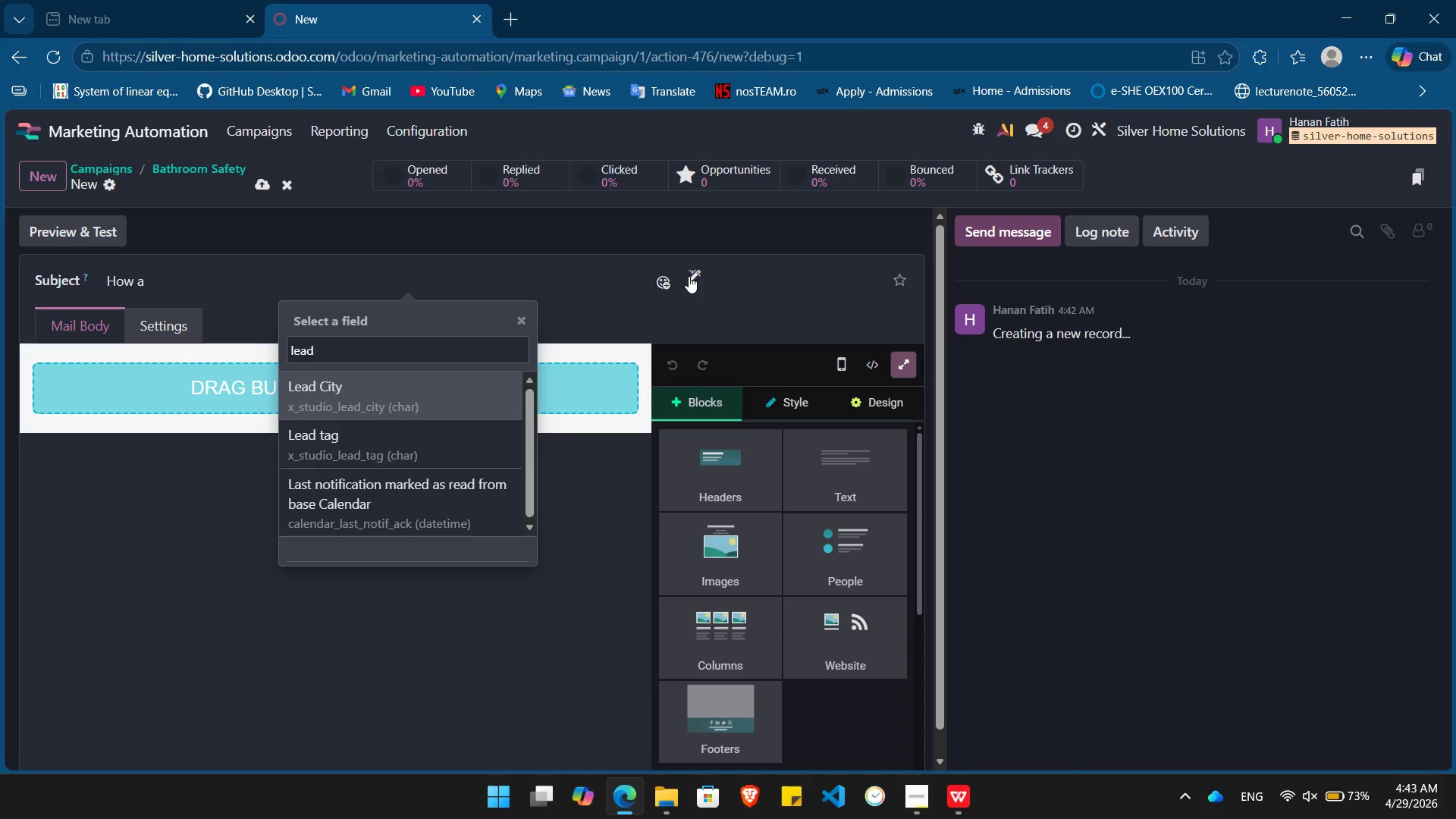 
key(Enter)
 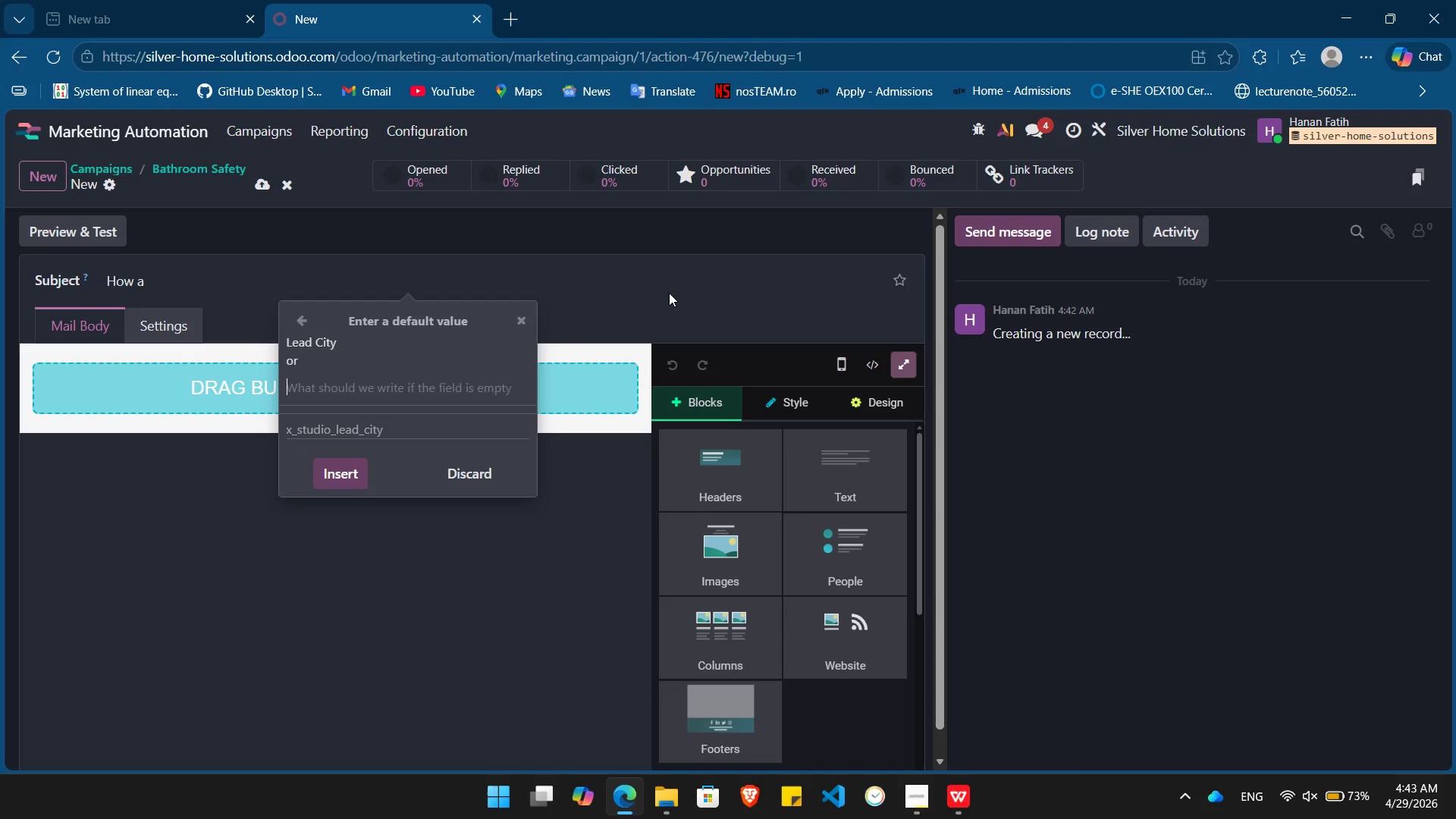 
wait(26.25)
 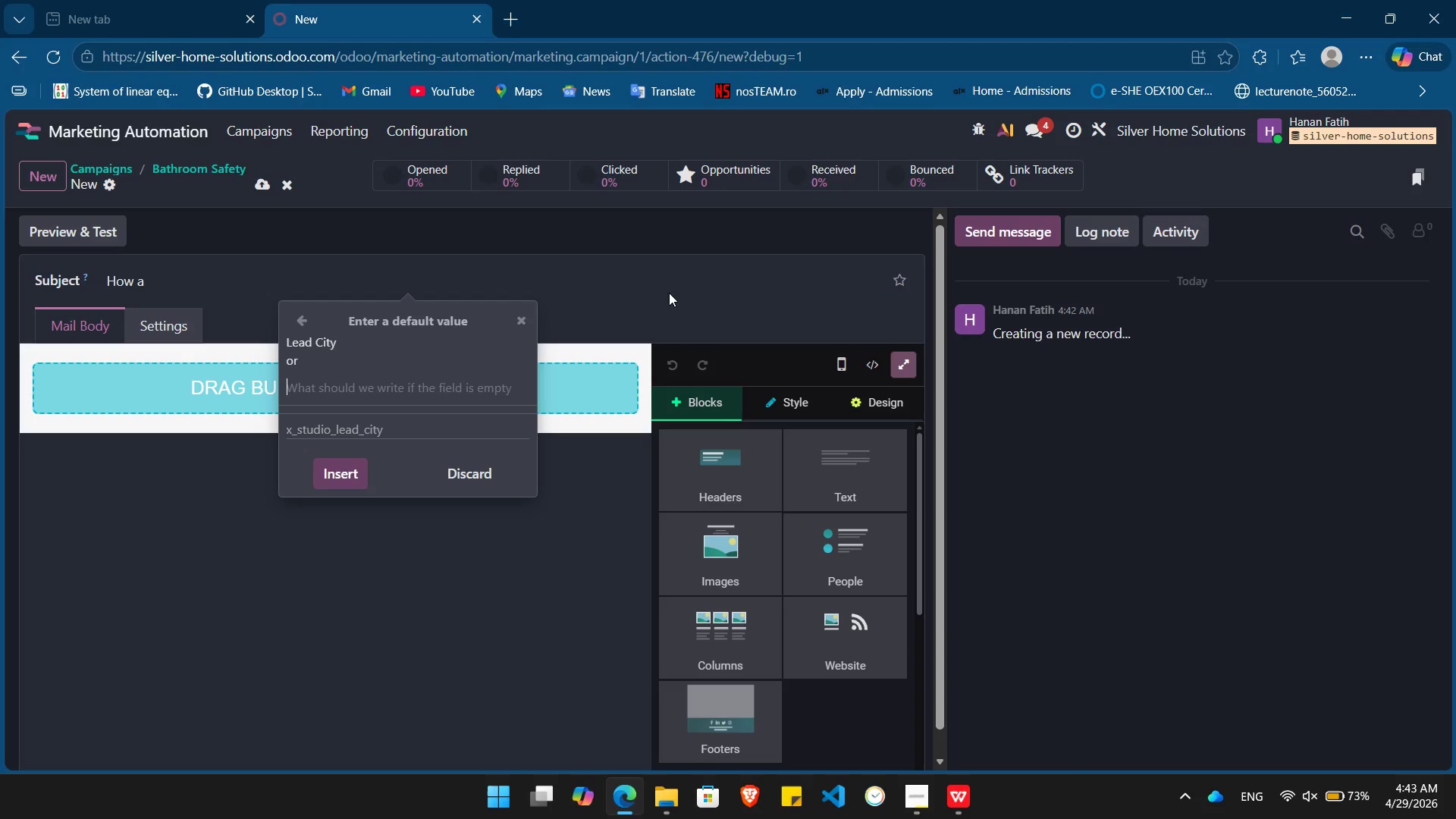 
type(city)
 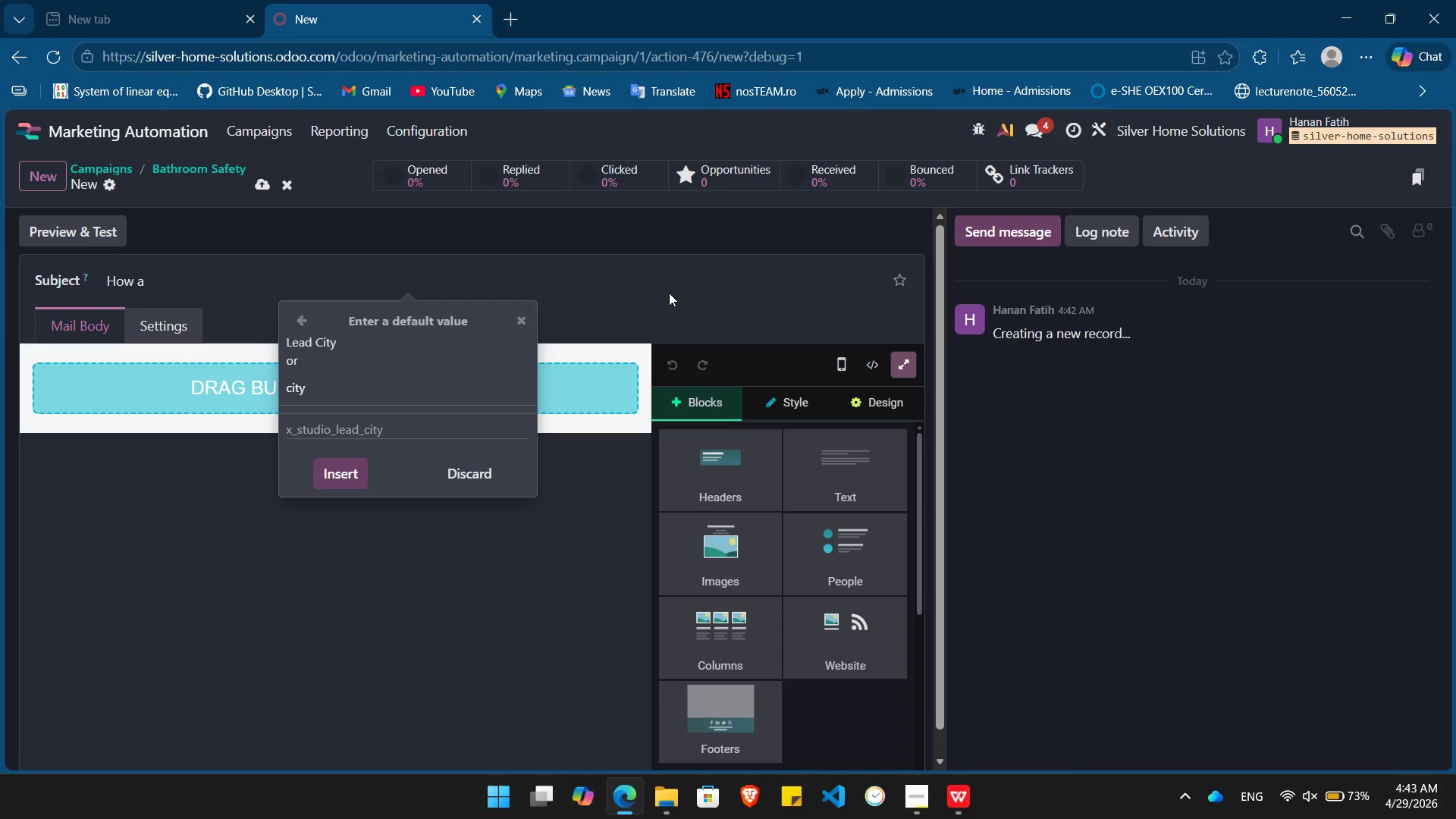 
key(Enter)
 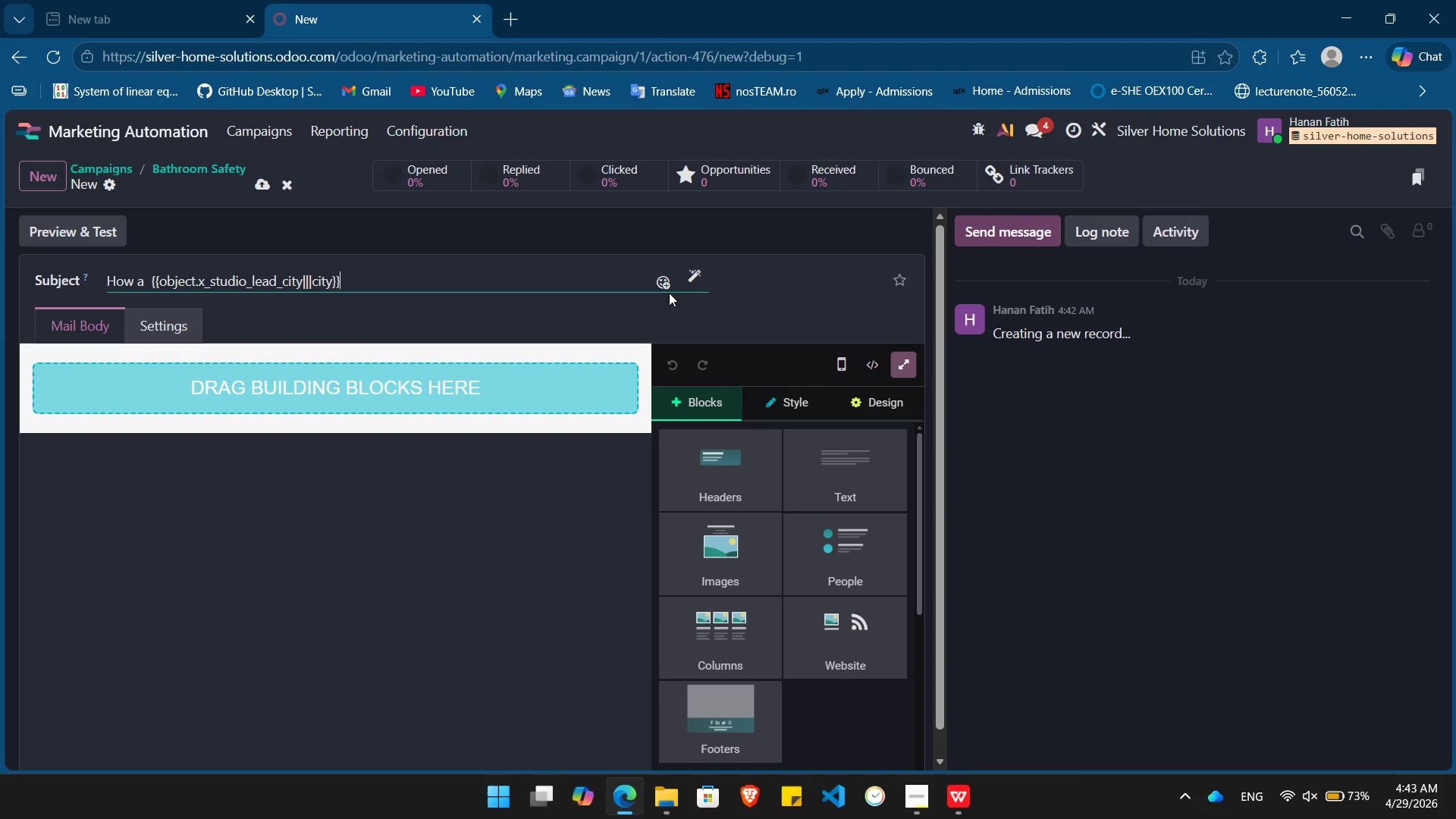 
type( local t)
key(Backspace)
type(regar)
key(Backspace)
type(ined their independence)
 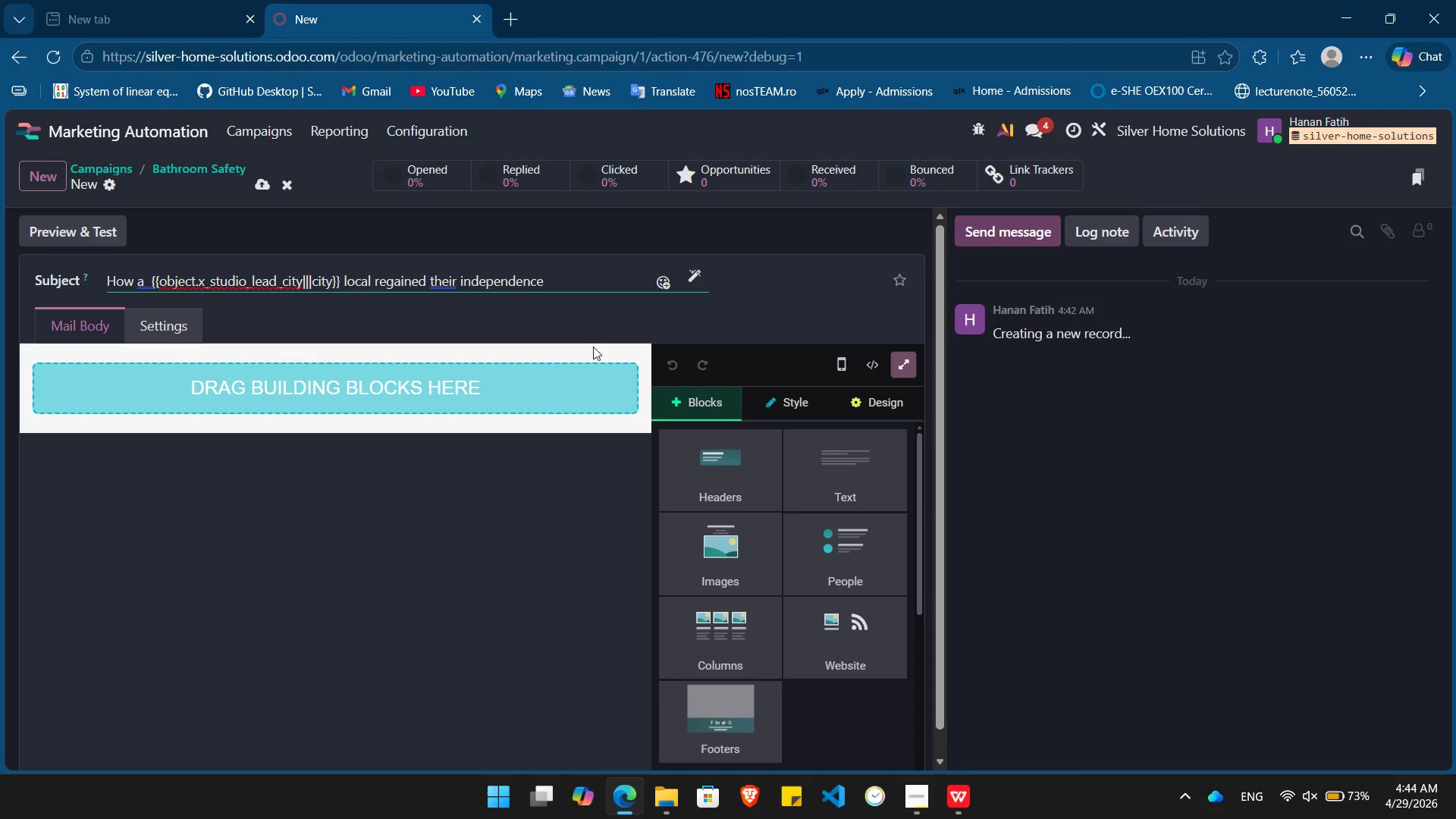 
left_click([447, 281])
 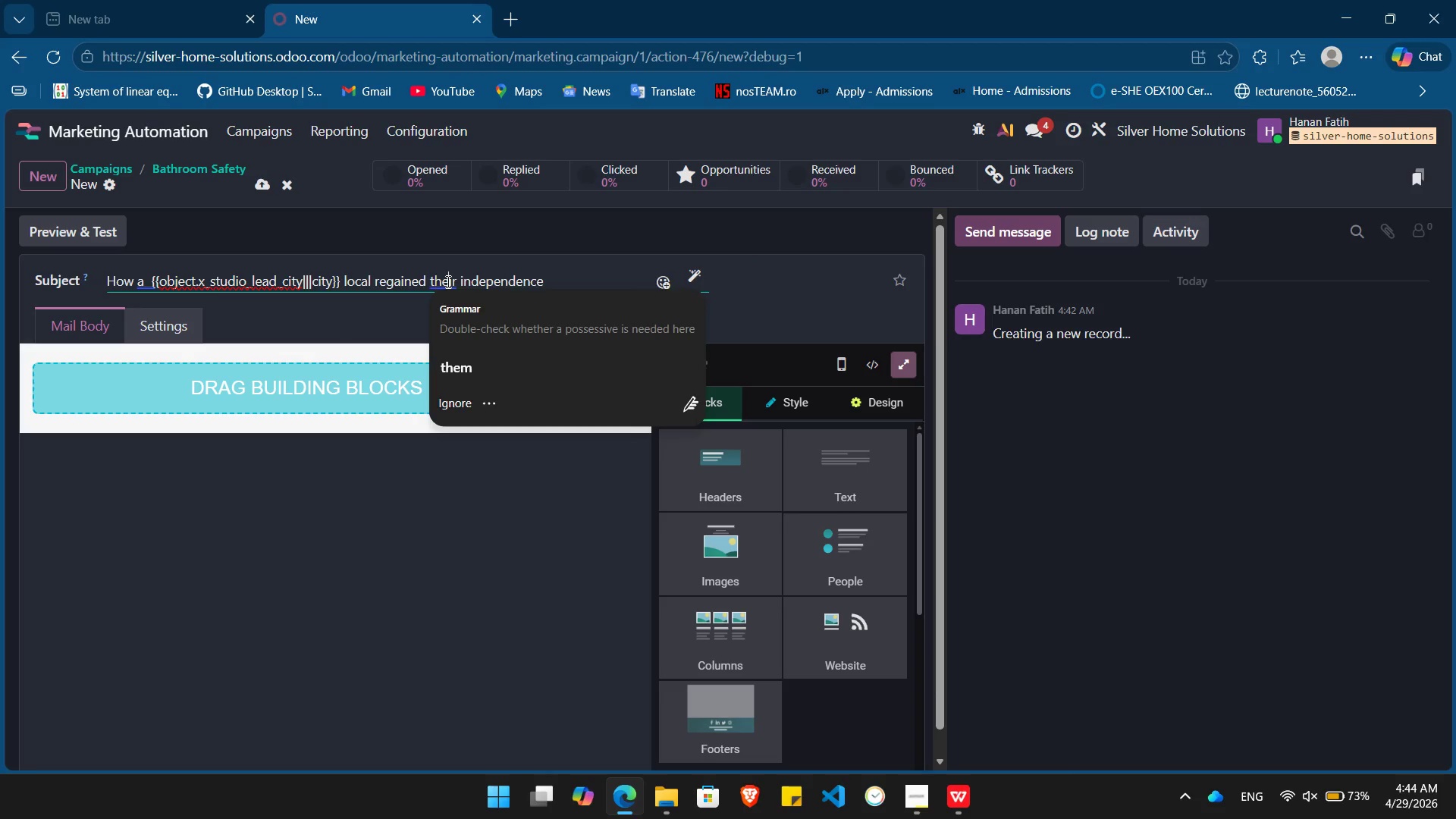 
left_click([447, 281])
 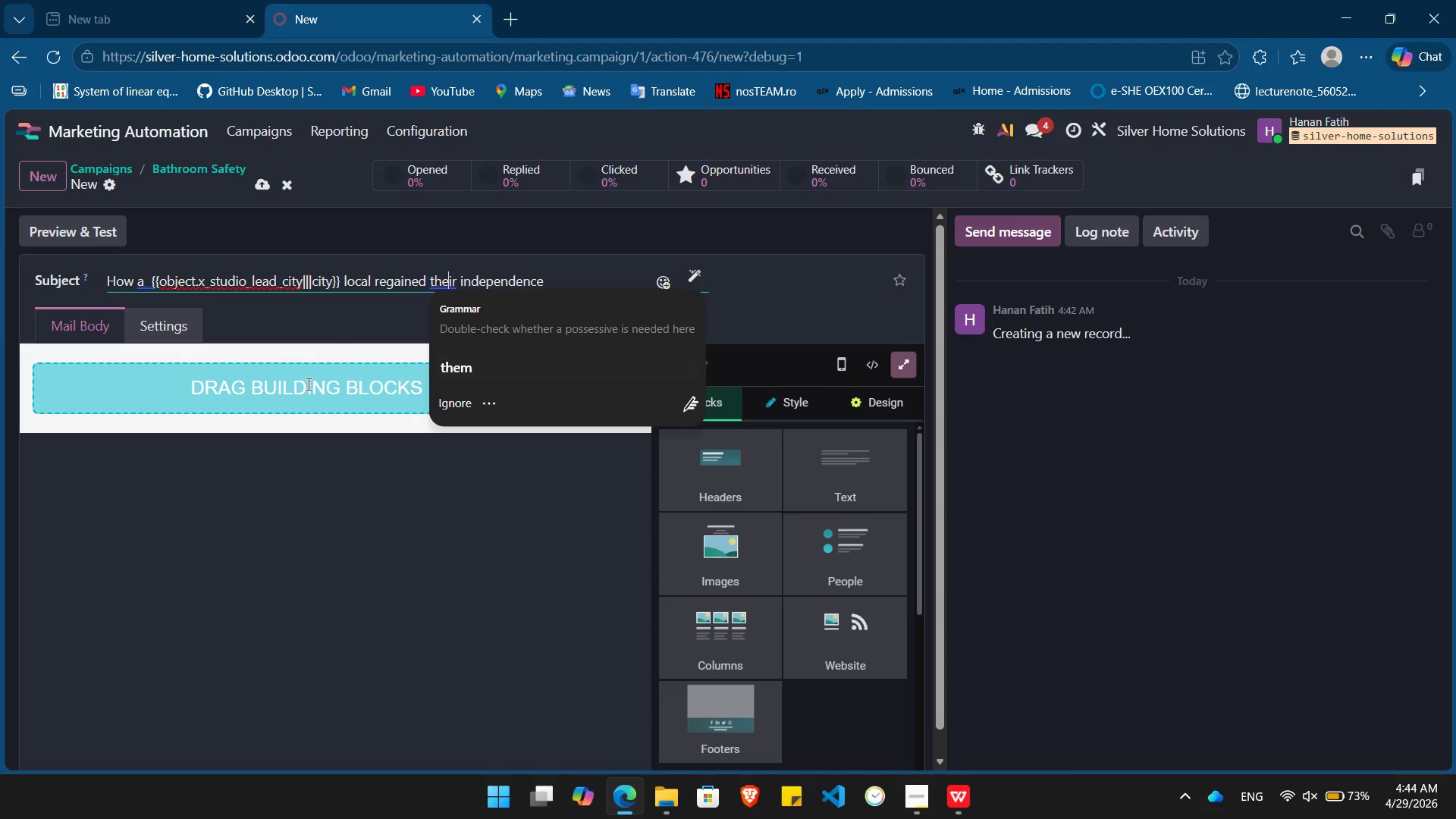 
left_click([306, 384])
 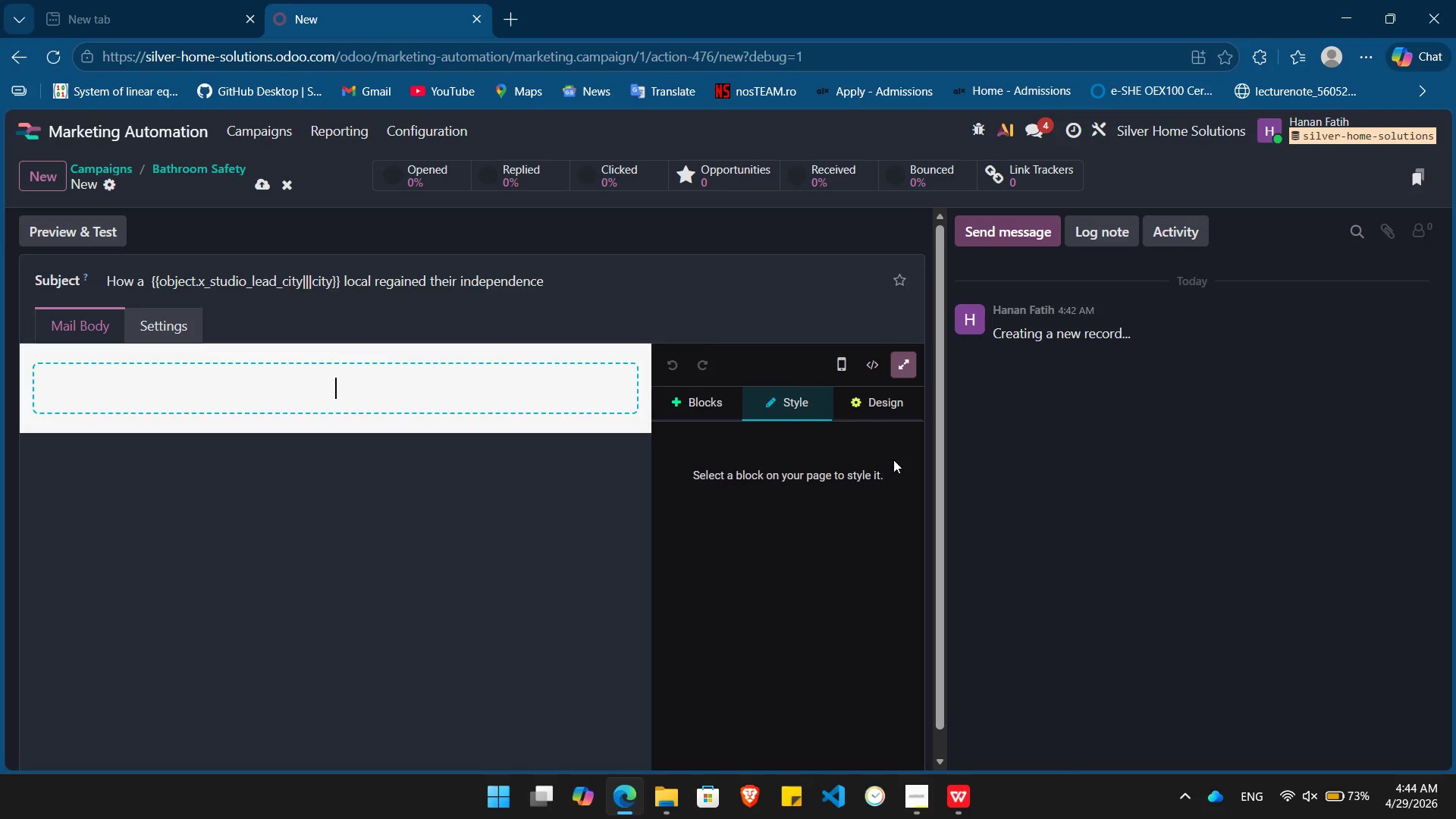 
left_click_drag(start_coordinate=[870, 462], to_coordinate=[446, 391])
 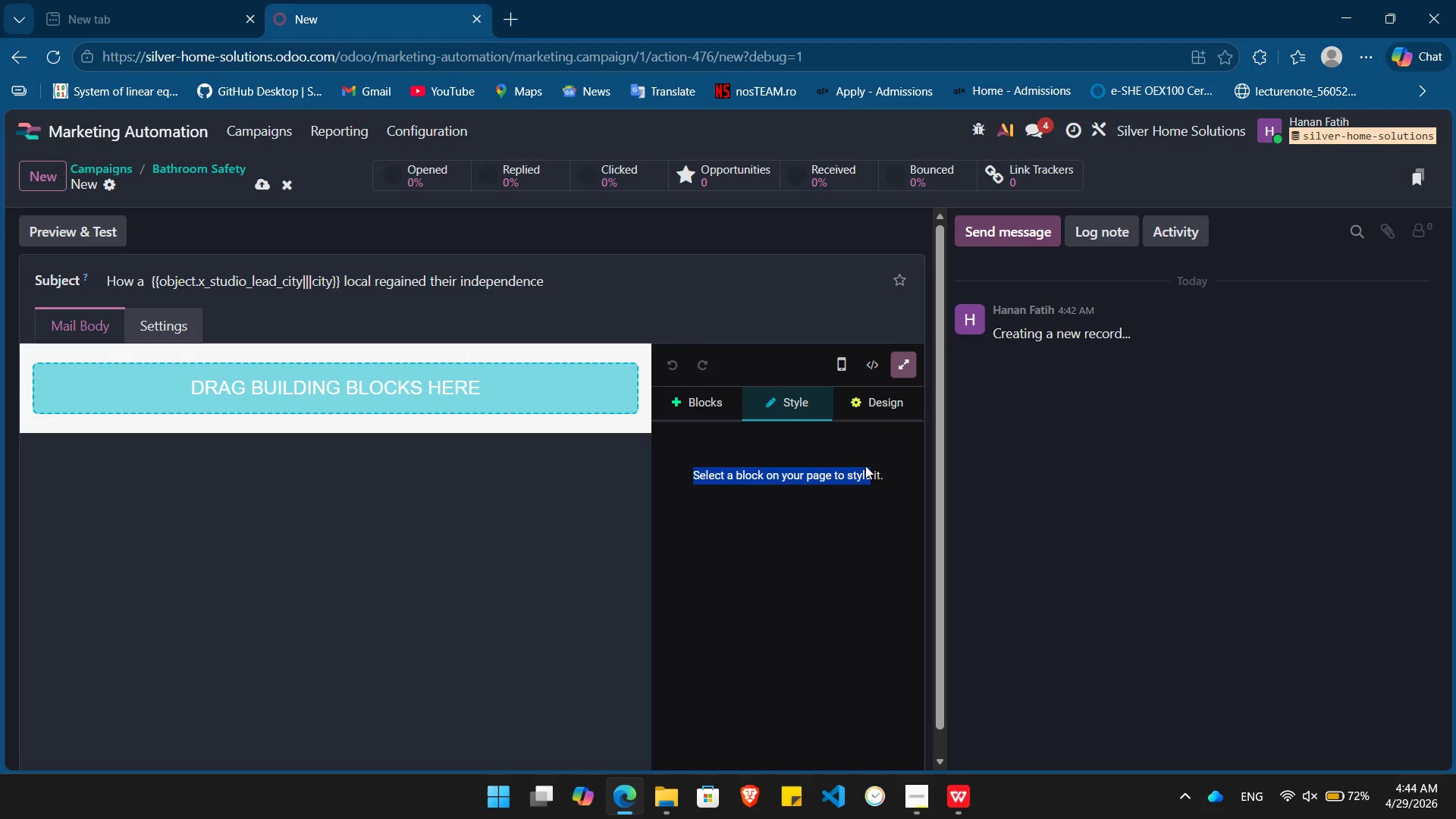 
left_click_drag(start_coordinate=[855, 453], to_coordinate=[446, 391])
 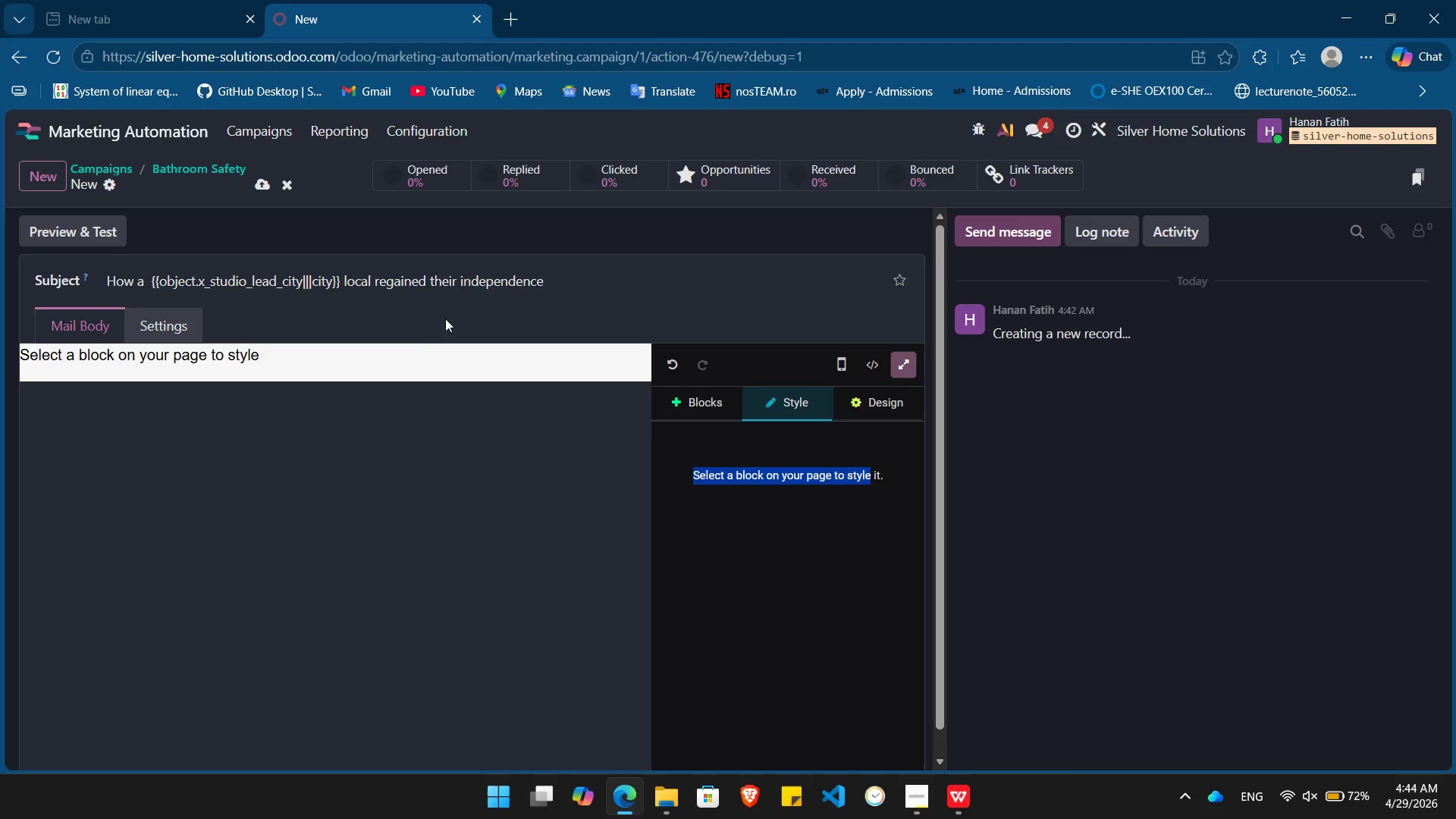 
double_click([407, 351])
 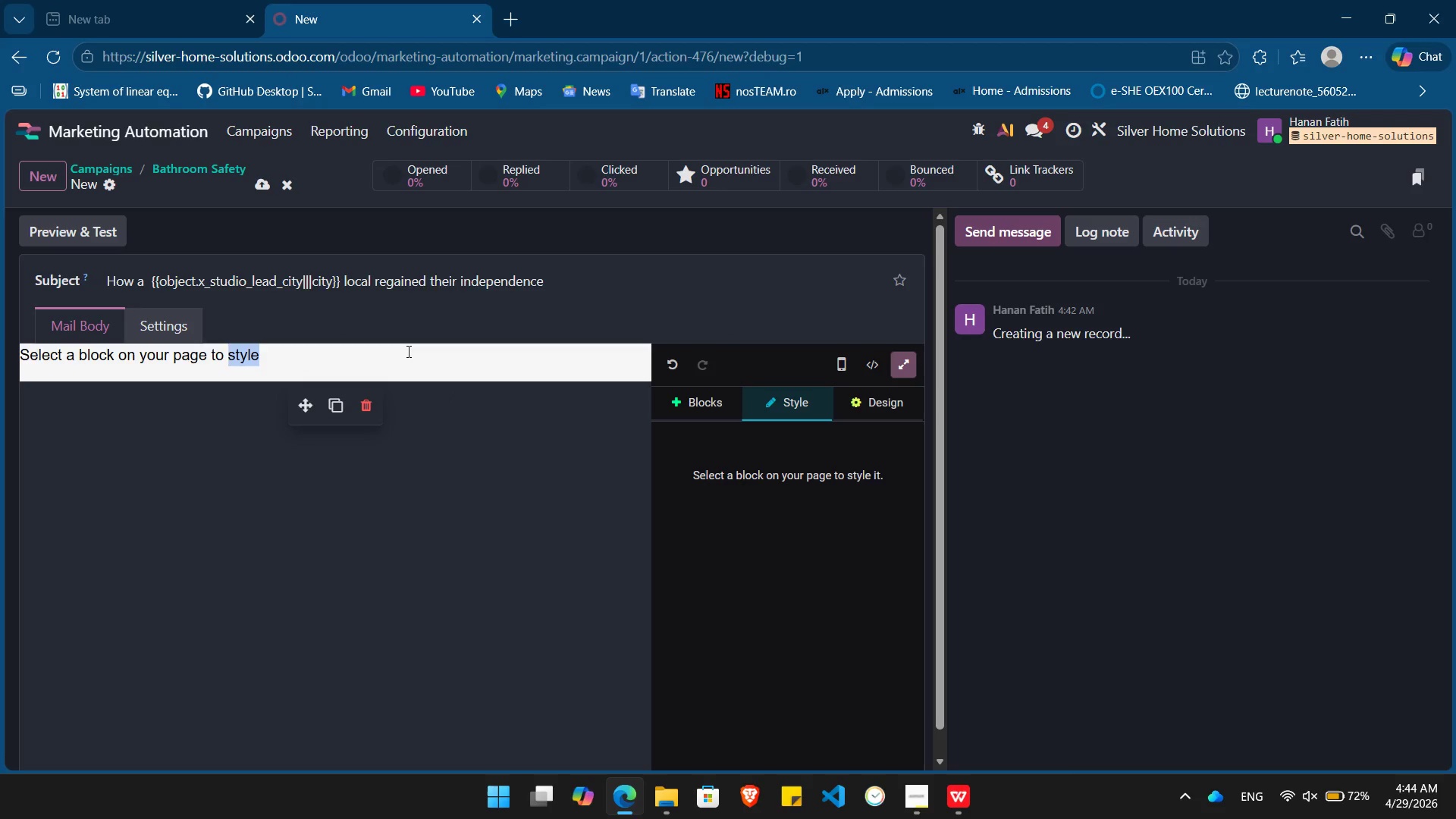 
triple_click([407, 351])
 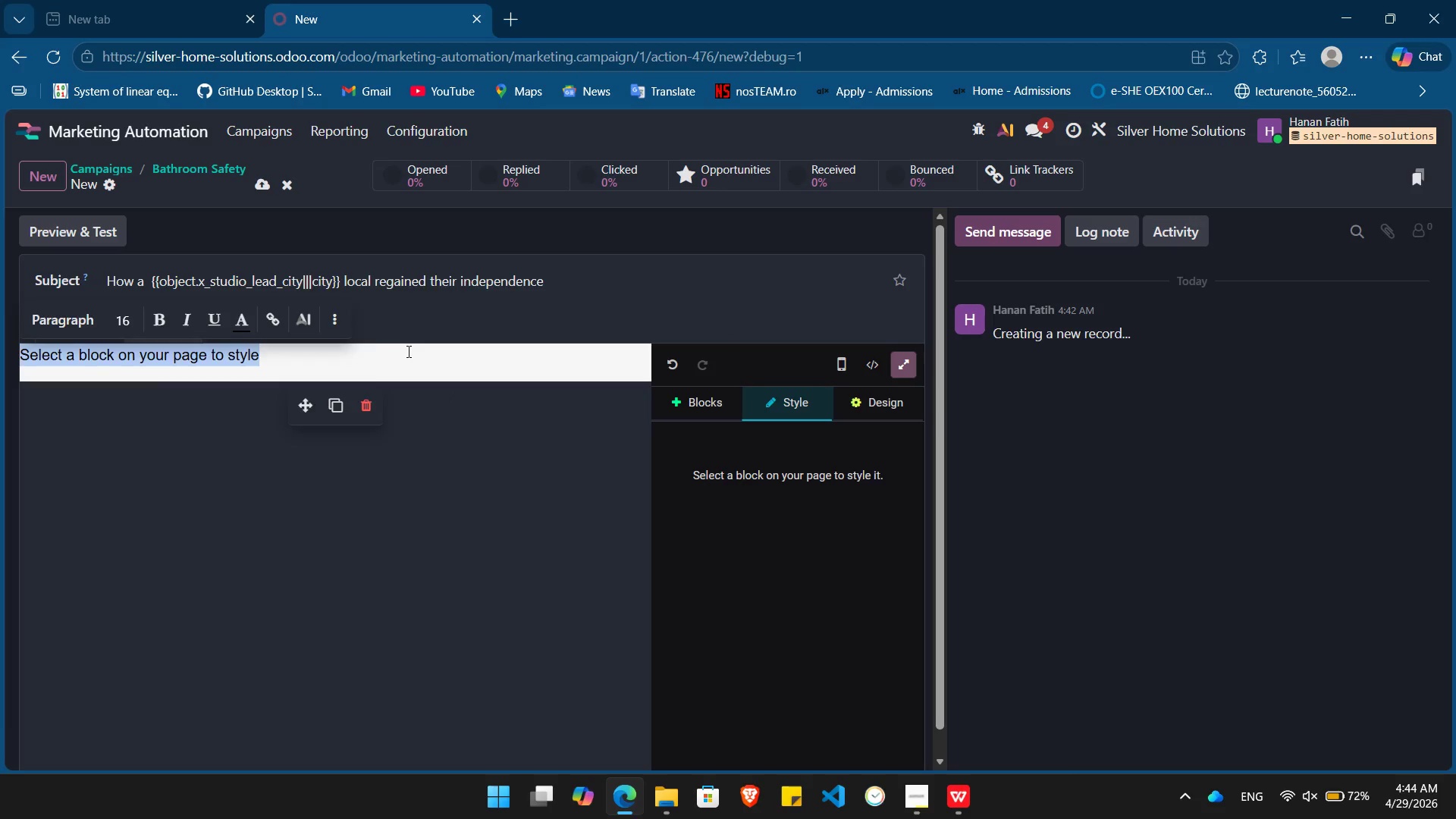 
key(Backspace)
 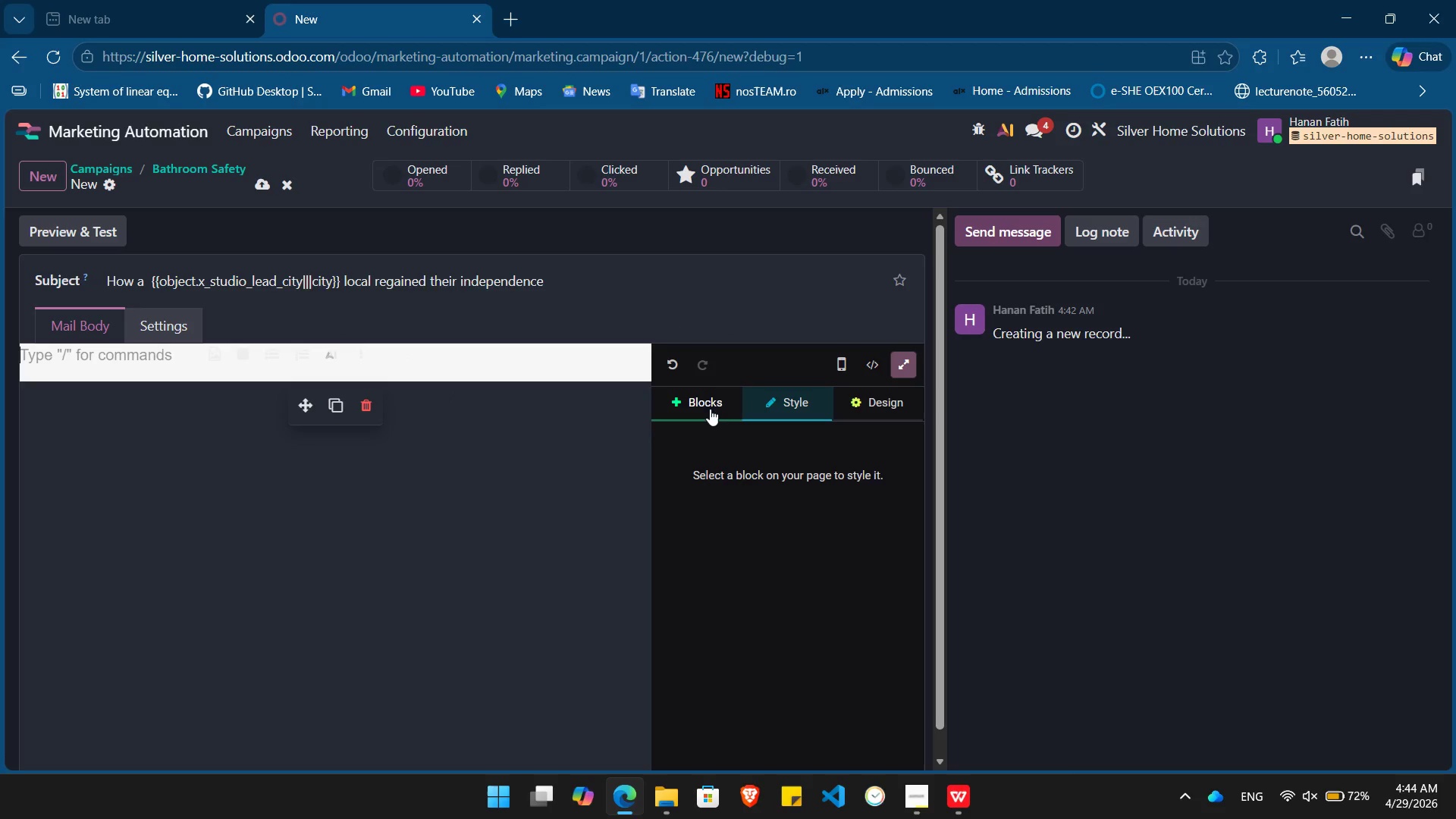 
left_click([709, 409])
 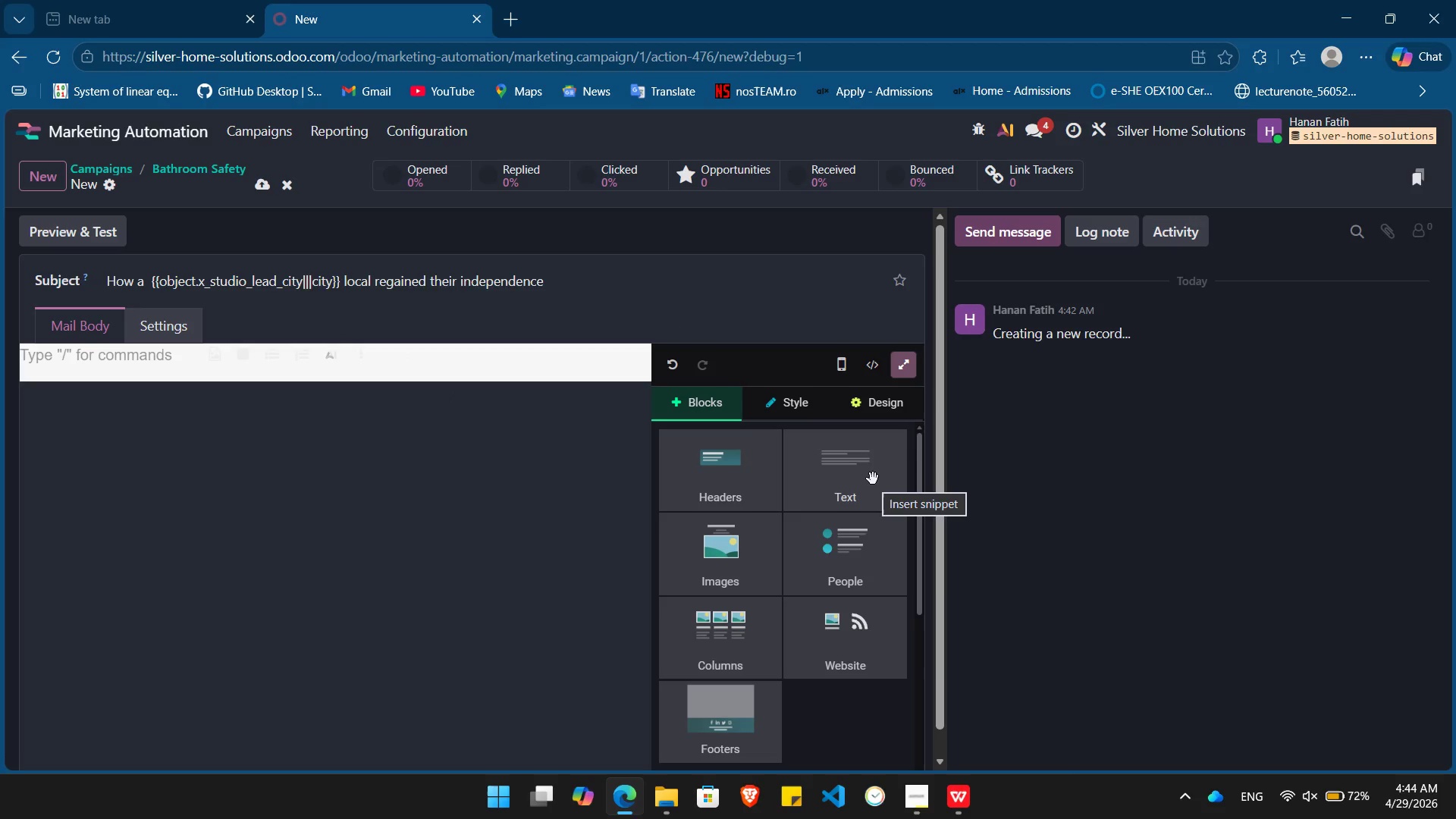 
left_click_drag(start_coordinate=[873, 479], to_coordinate=[309, 384])
 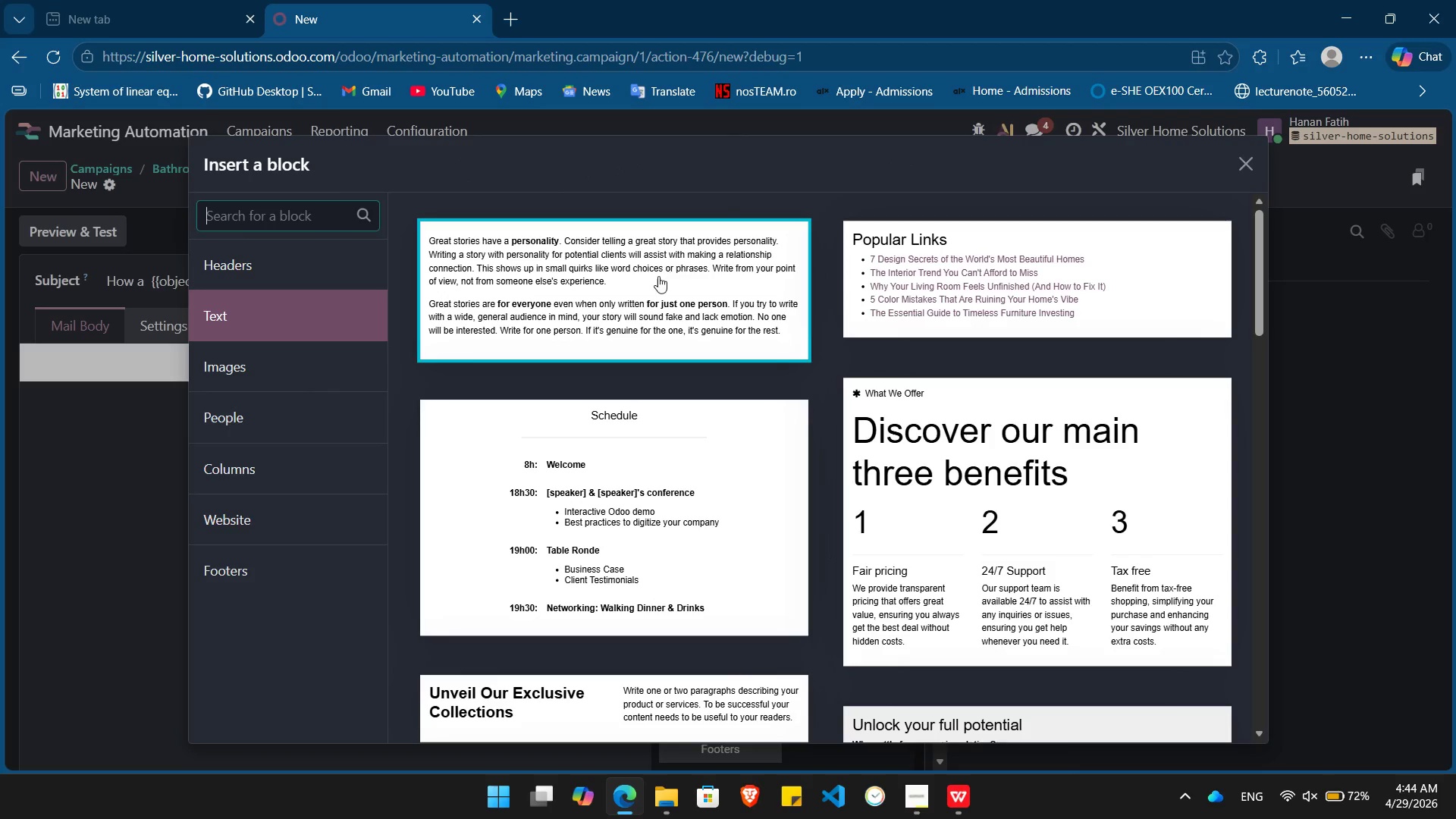 
left_click([654, 277])
 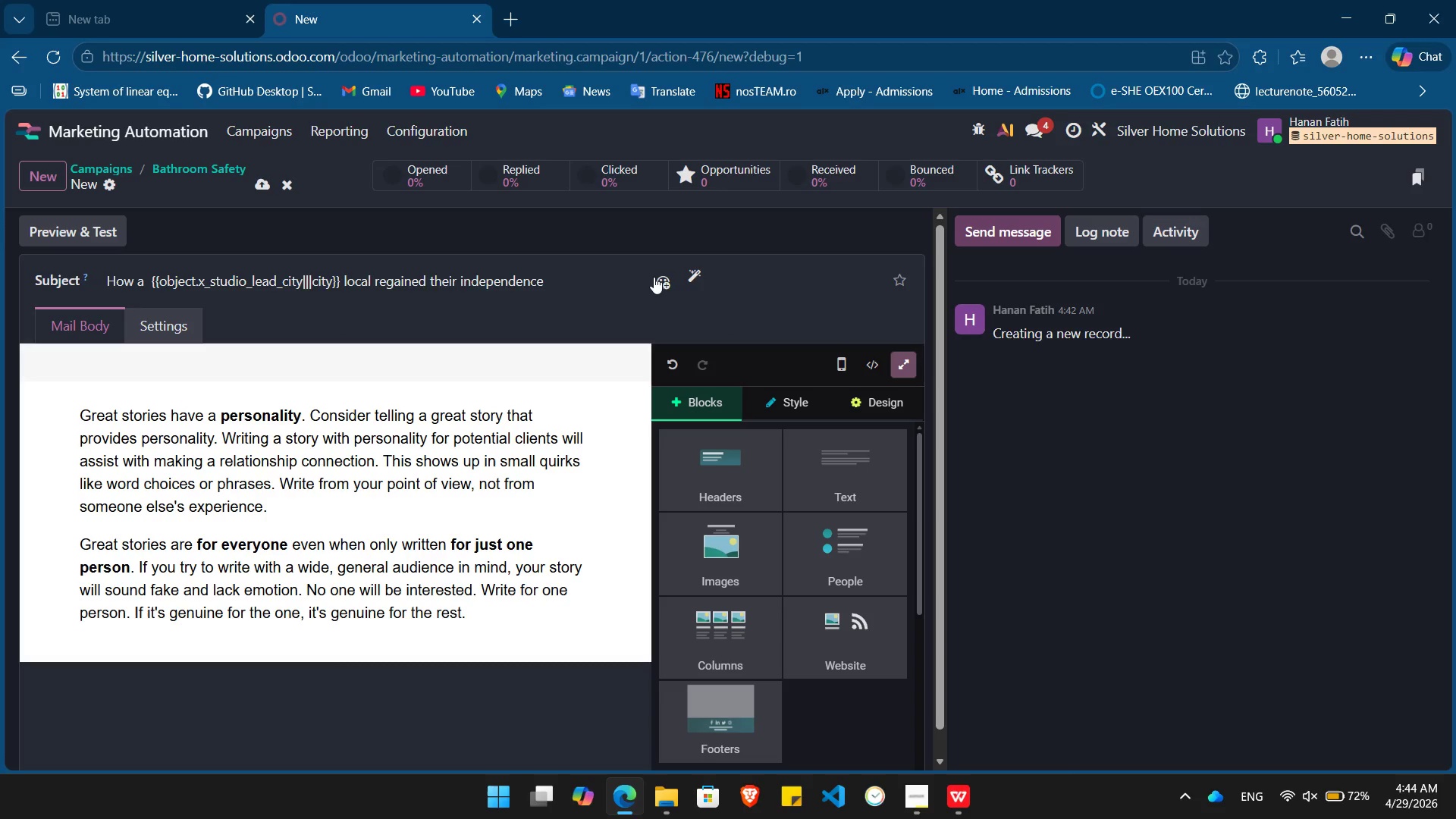 
wait(11.12)
 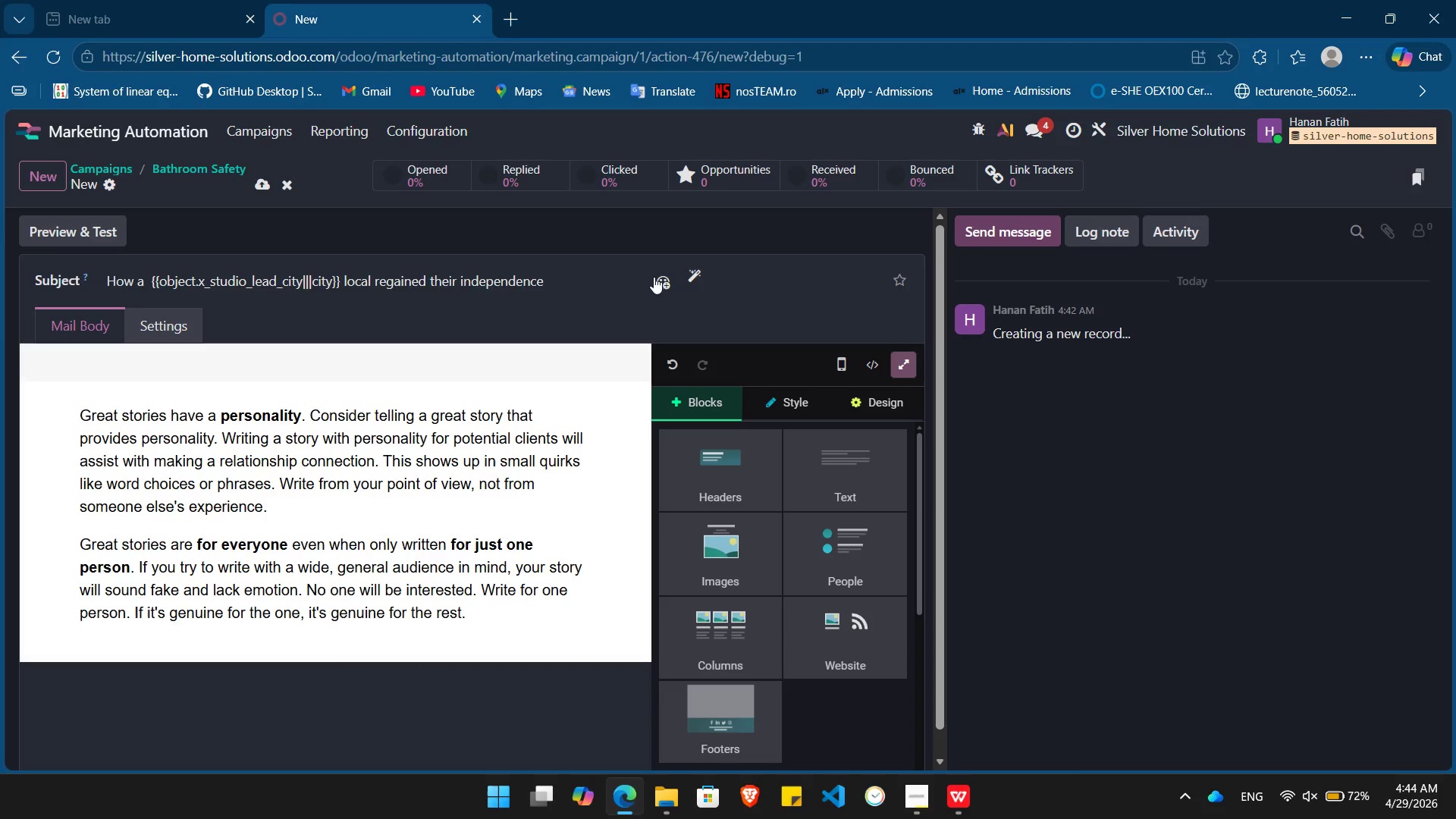 
left_click([341, 466])
 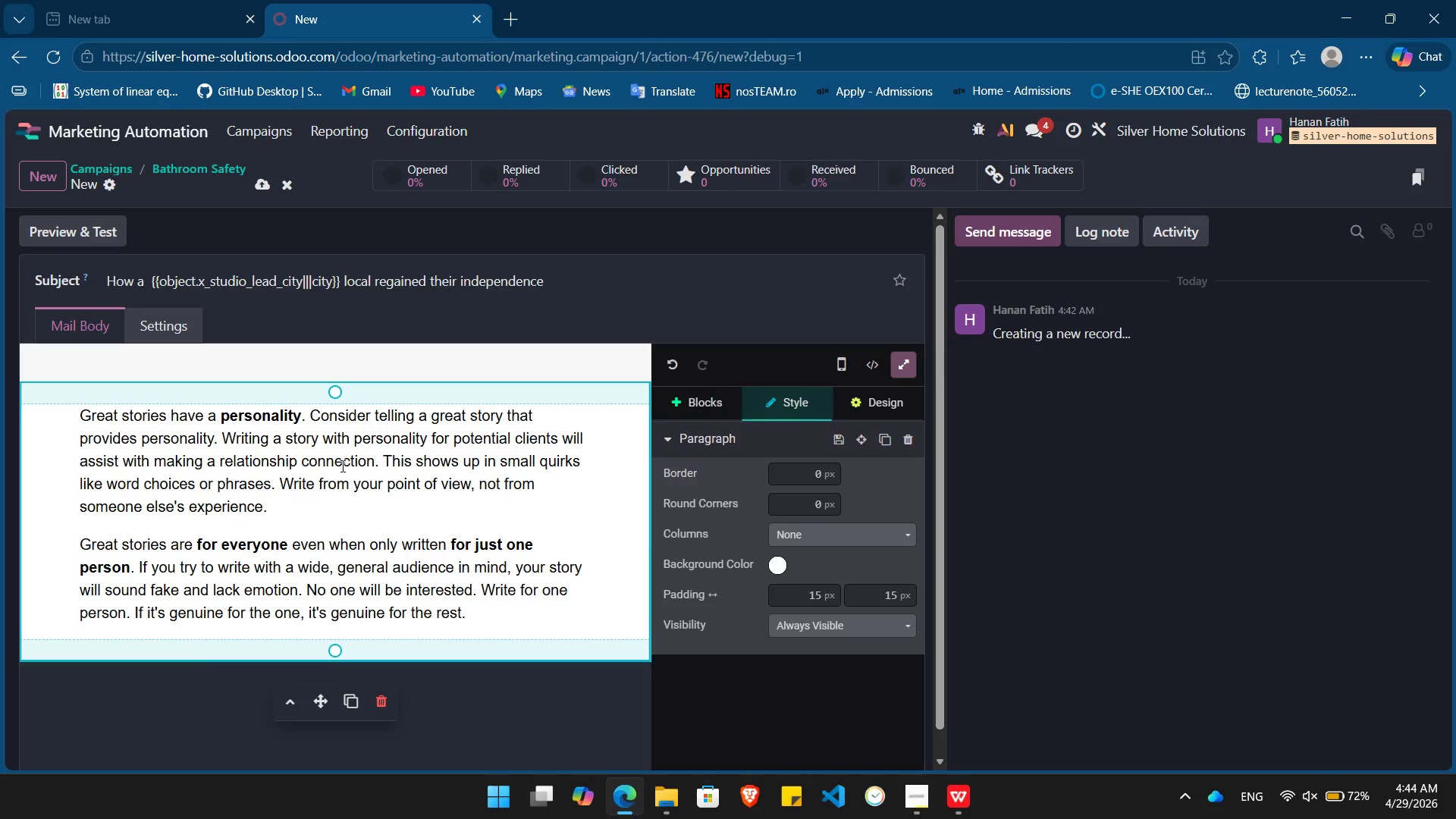 
key(Control+A)
 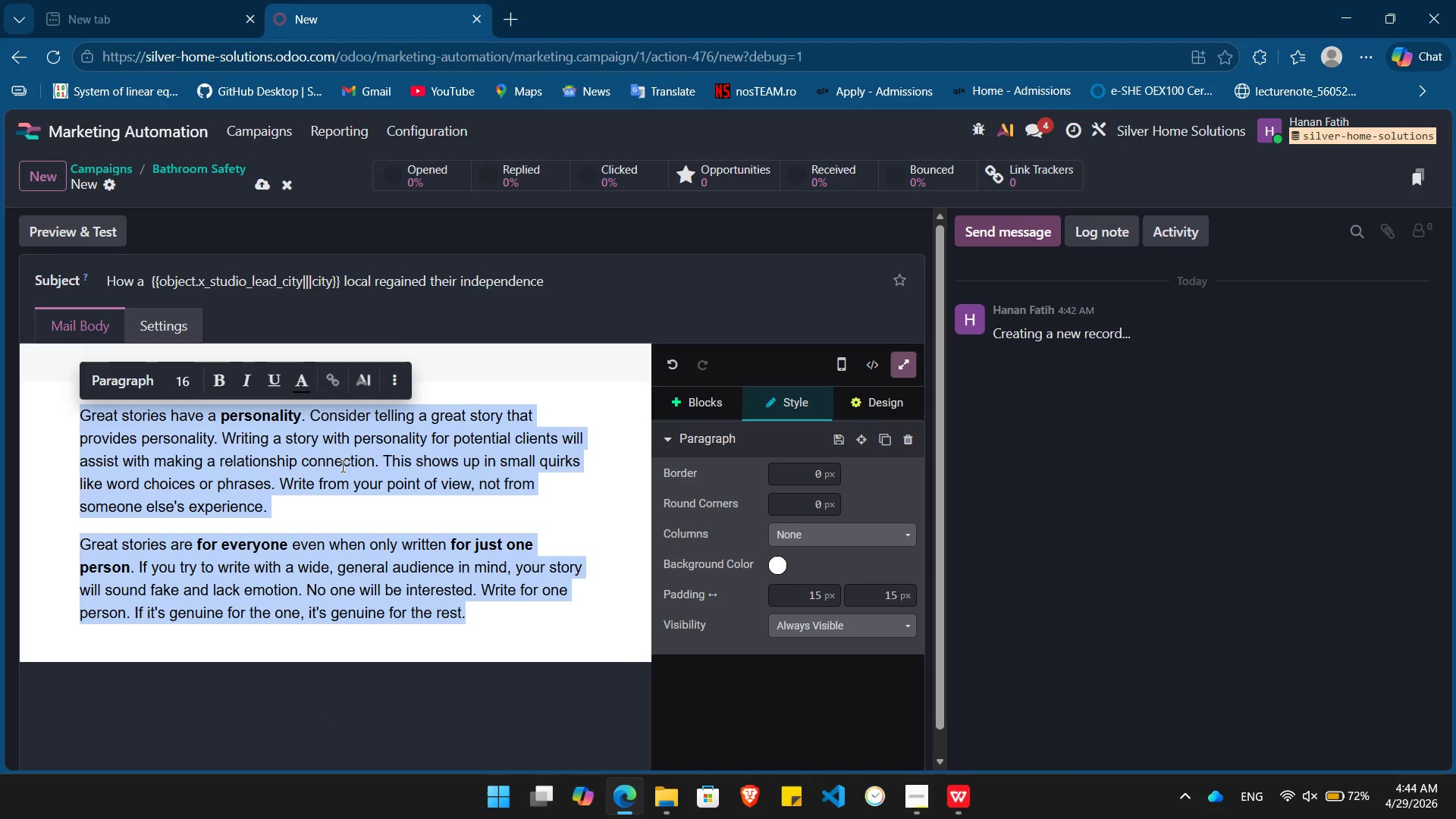 
key(Backspace)
 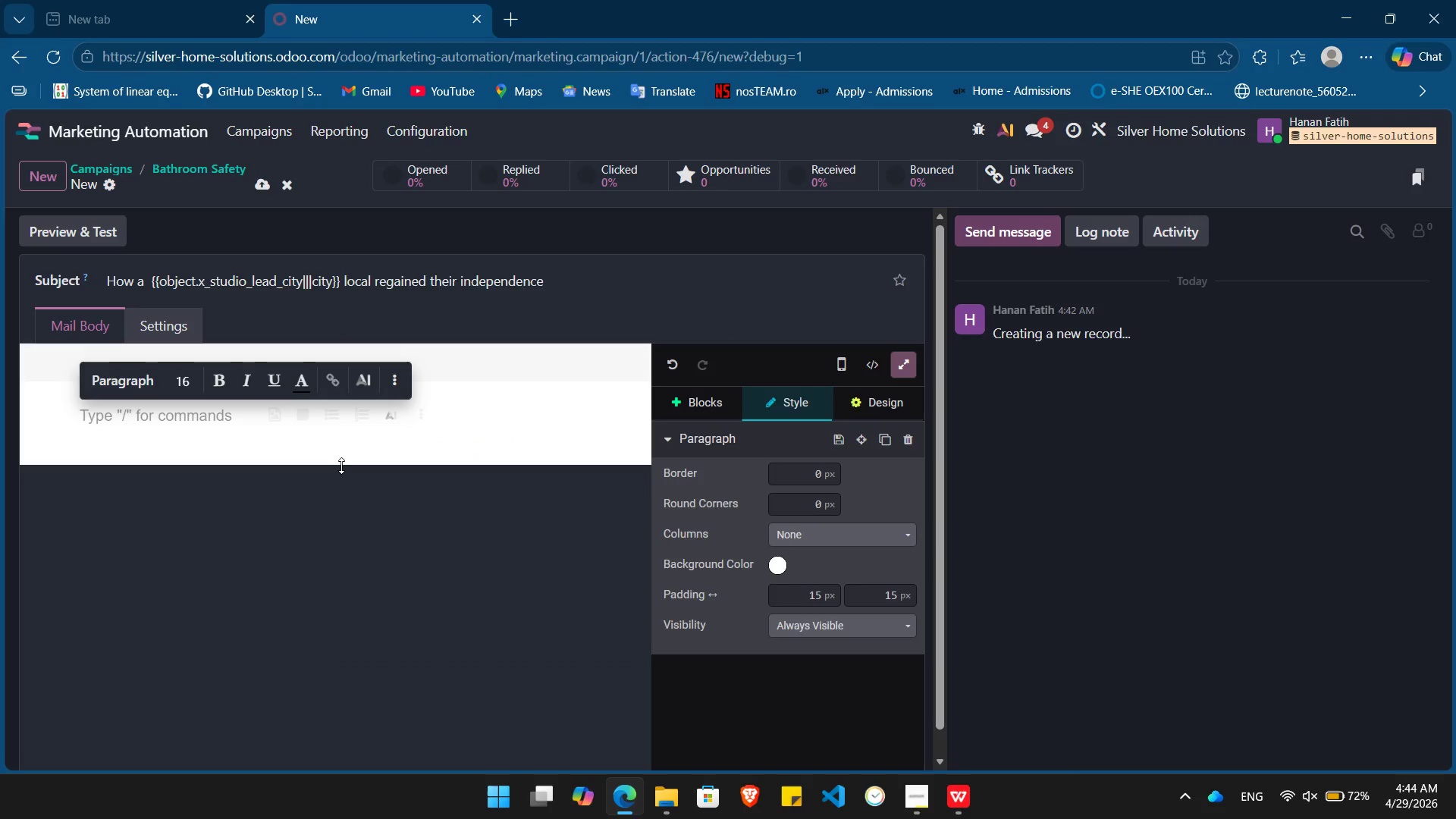 
wait(8.05)
 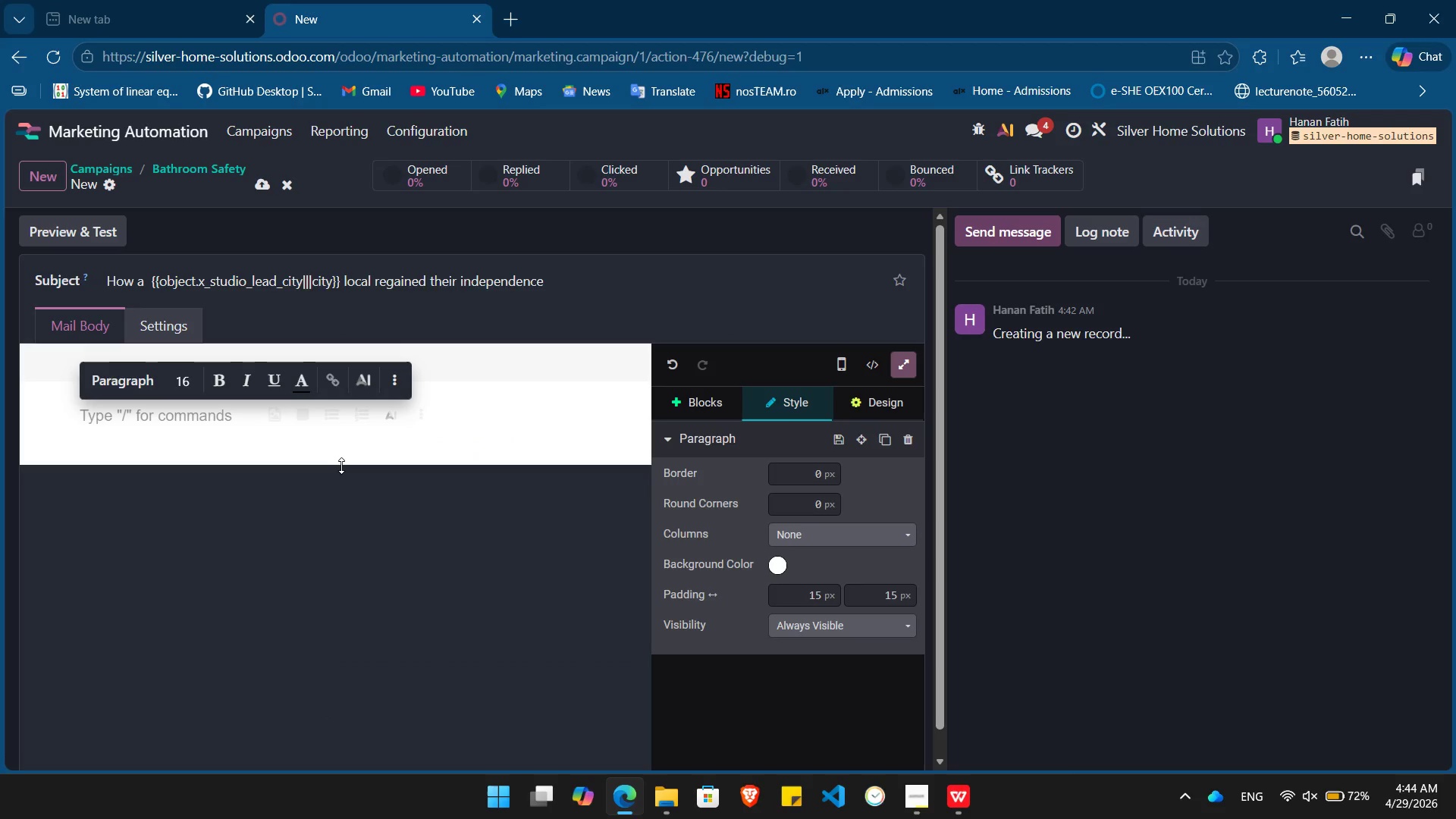 
type(Hello)
 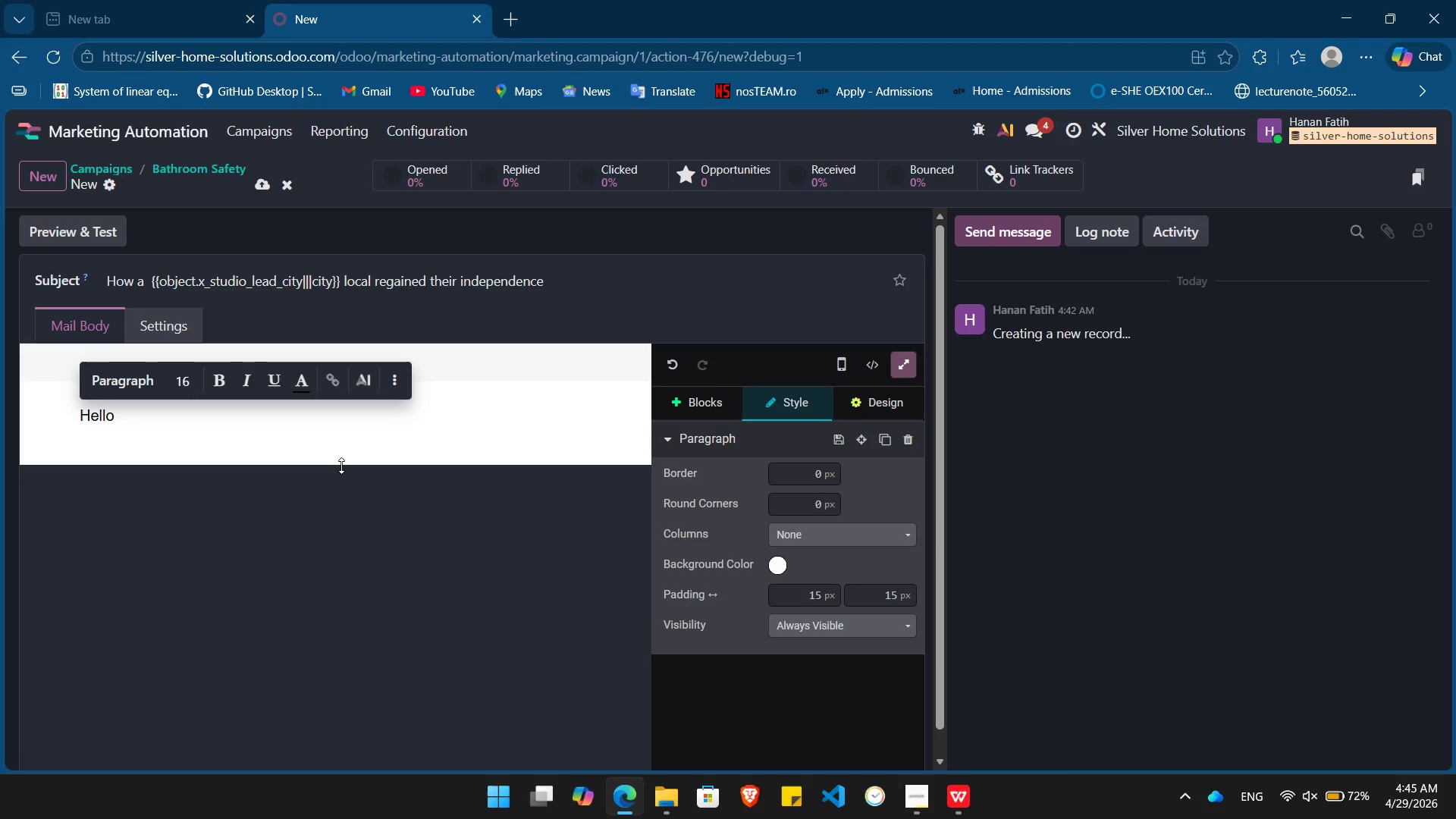 
wait(52.39)
 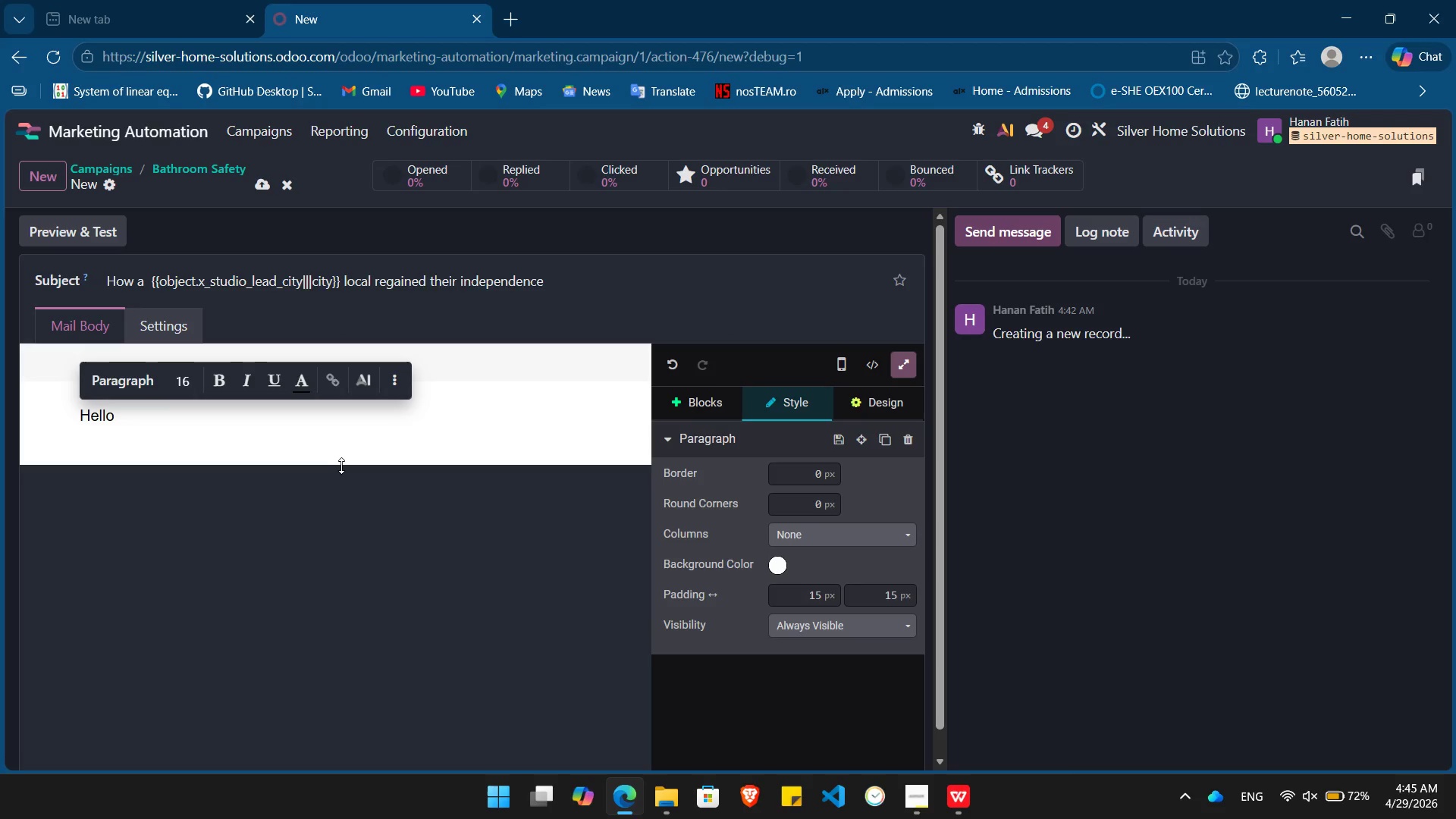 
type( /na)
key(Backspace)
key(Backspace)
 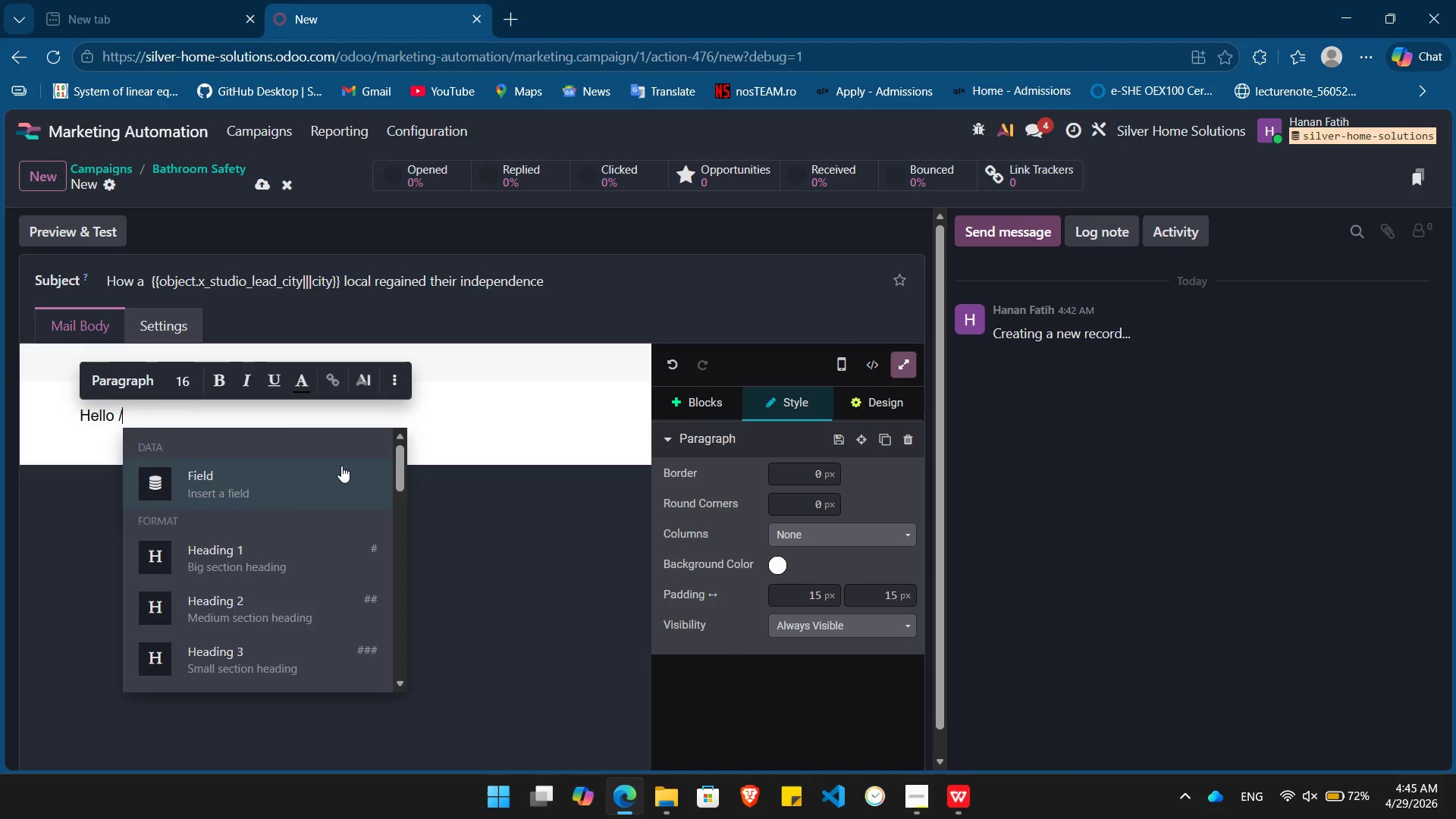 
key(Enter)
 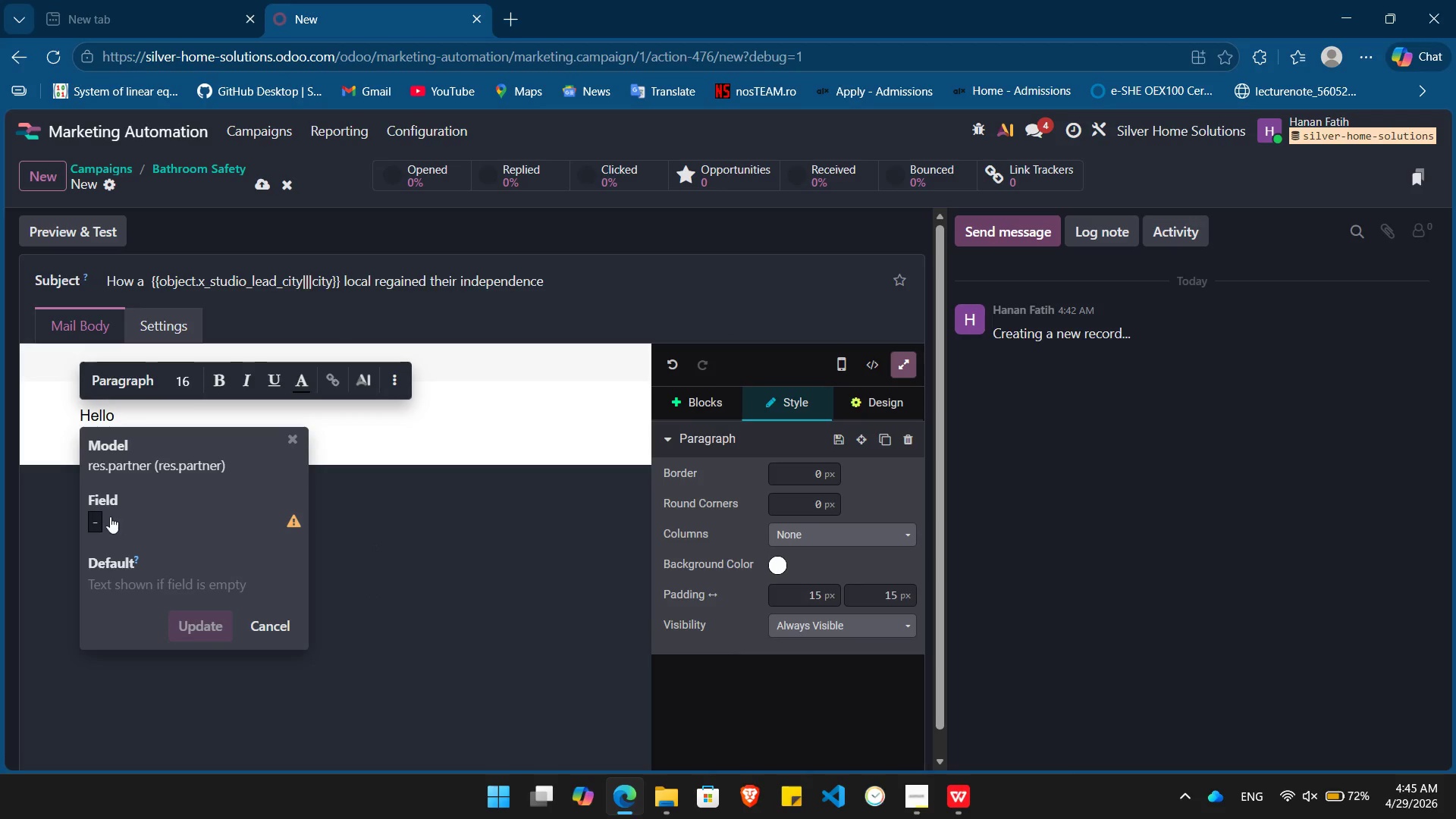 
left_click([93, 522])
 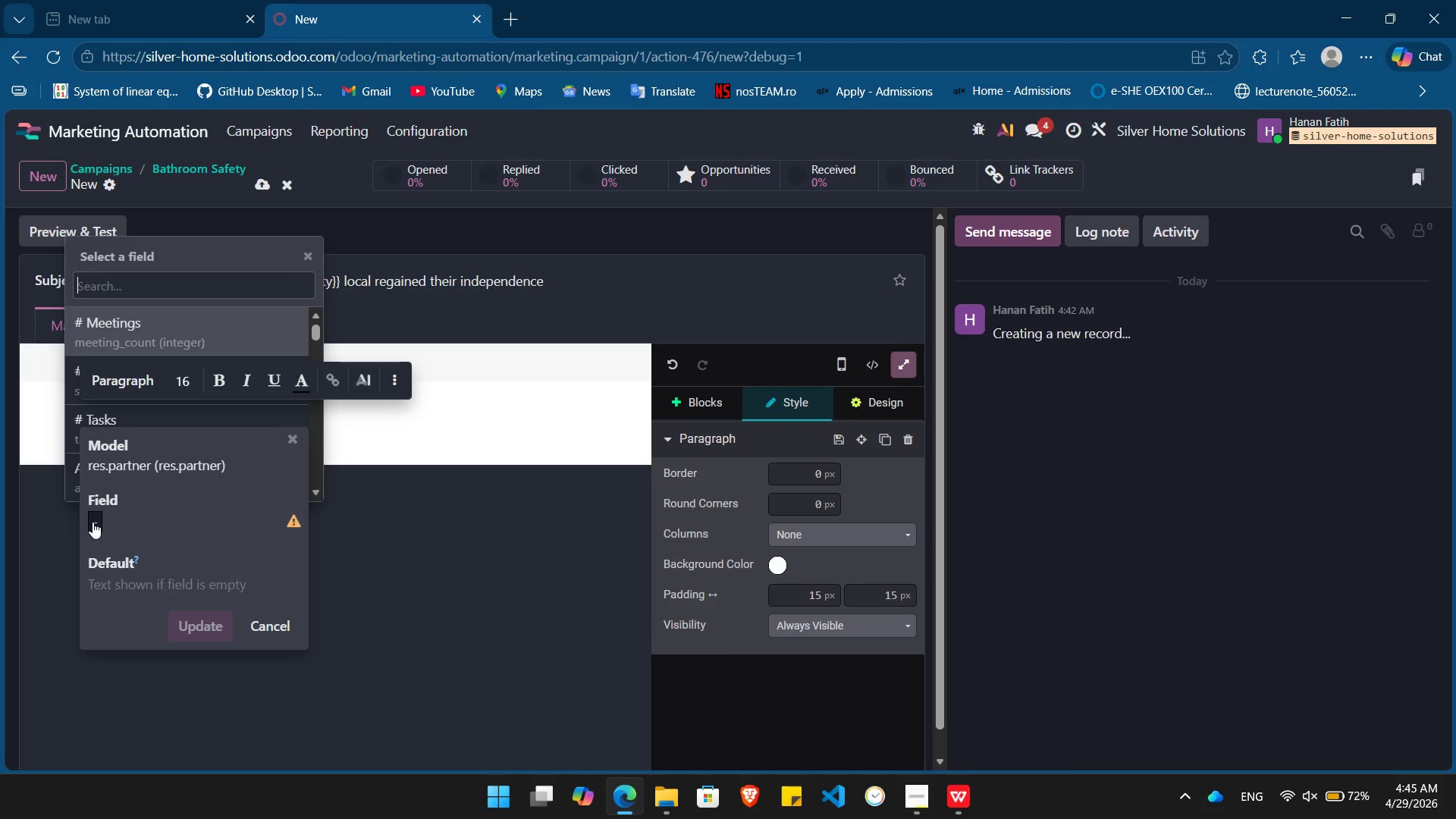 
type(name)
 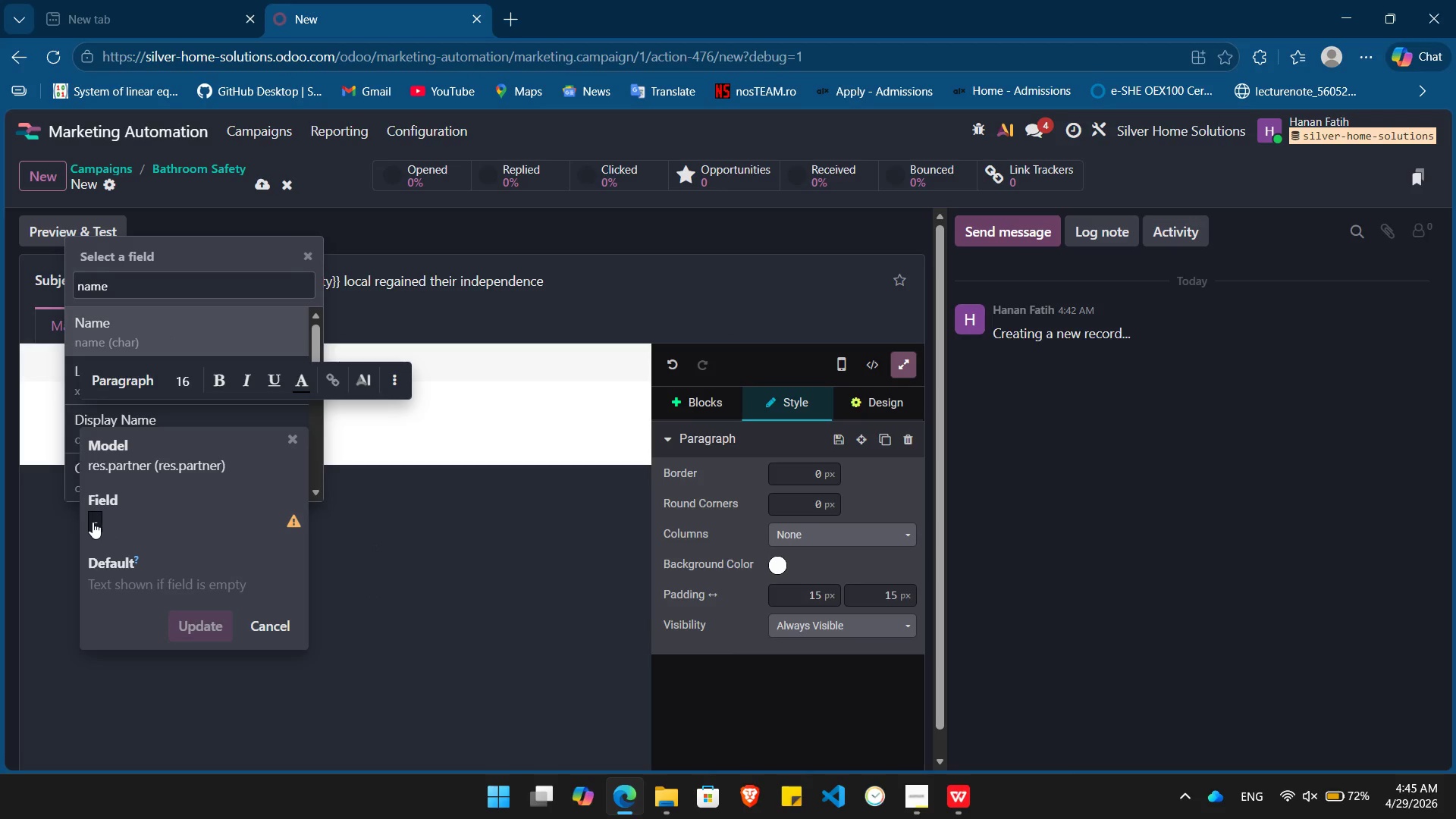 
key(Enter)
 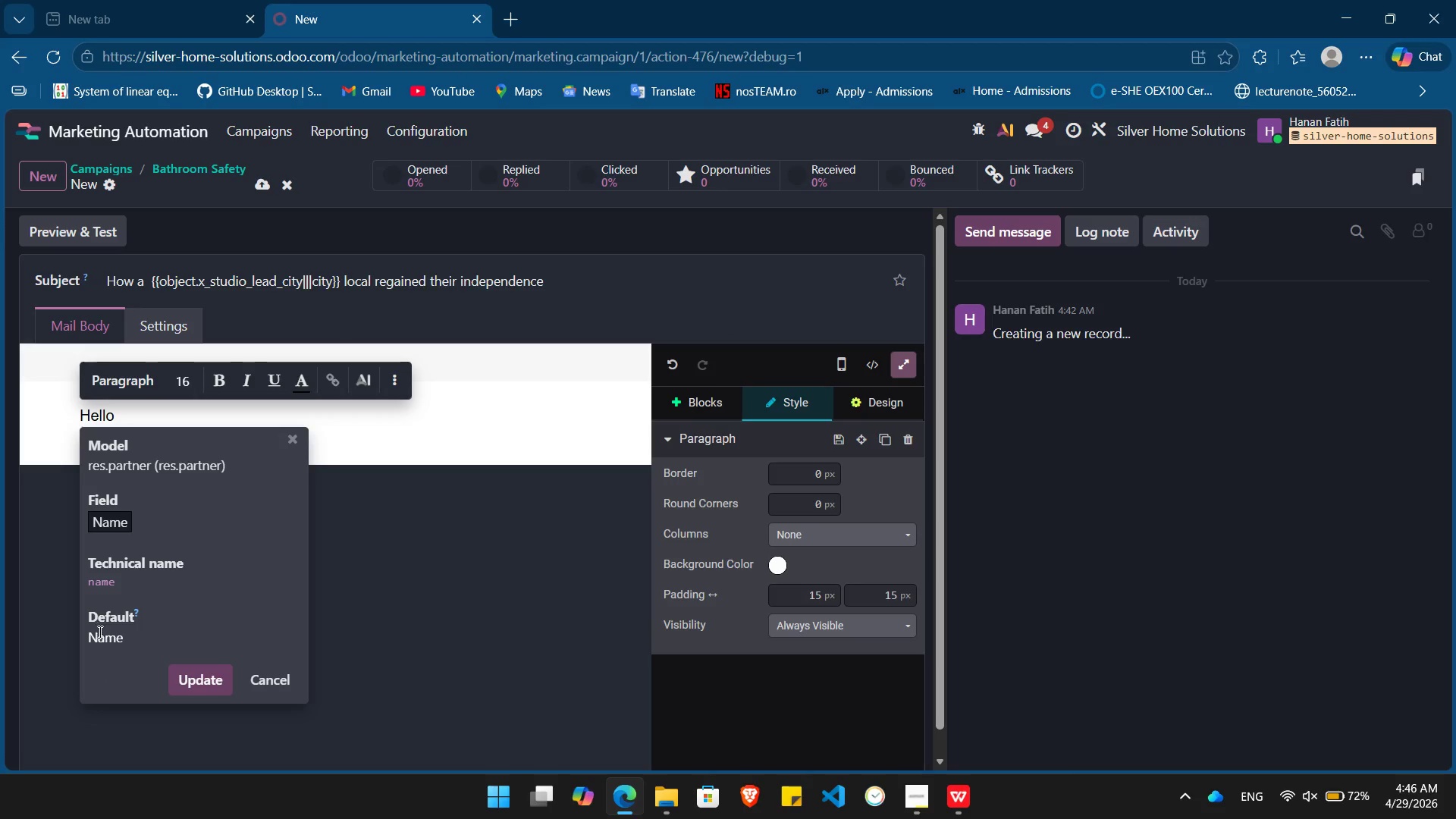 
double_click([102, 647])
 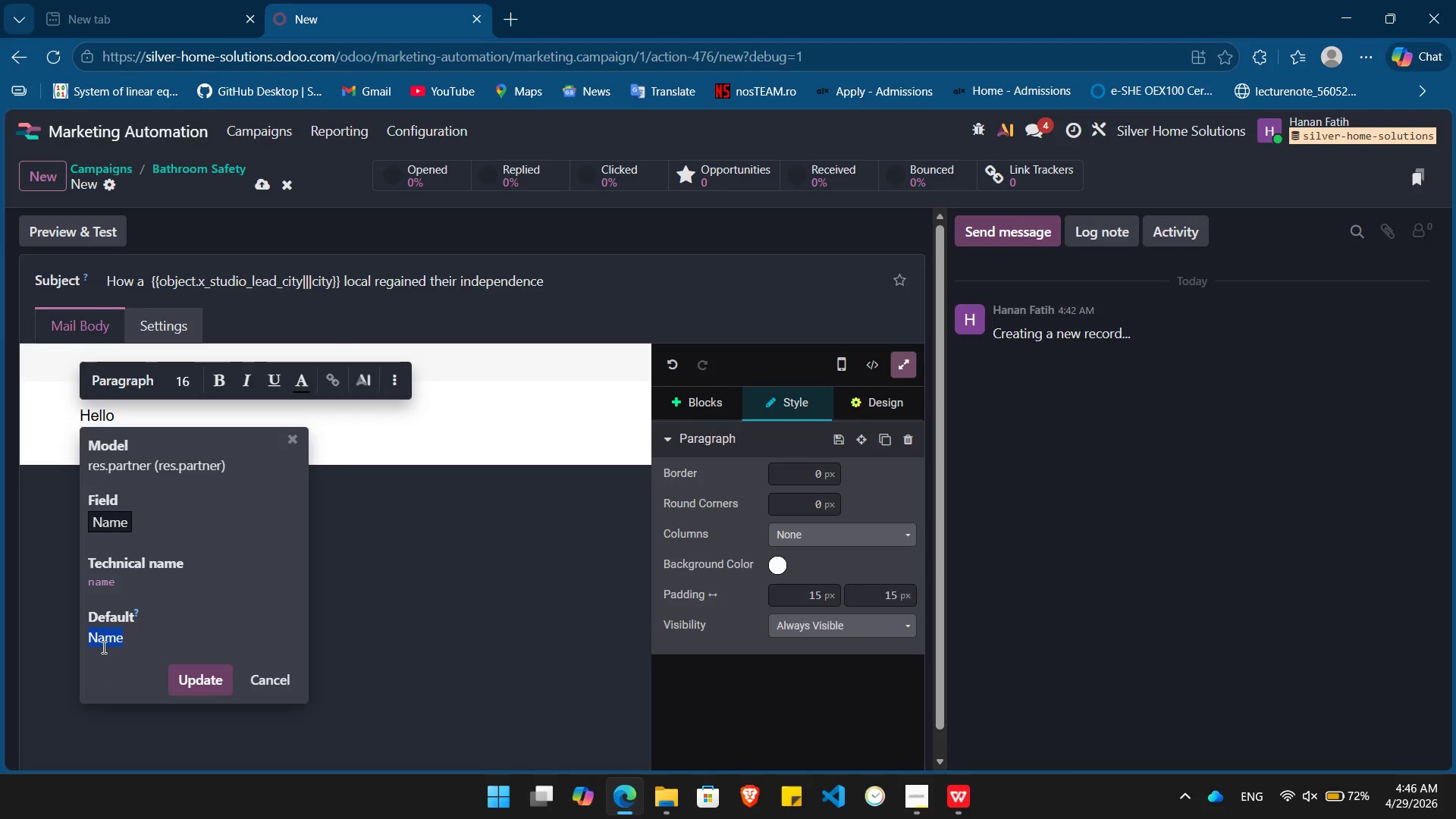 
key(Shift+BracketLeft)
 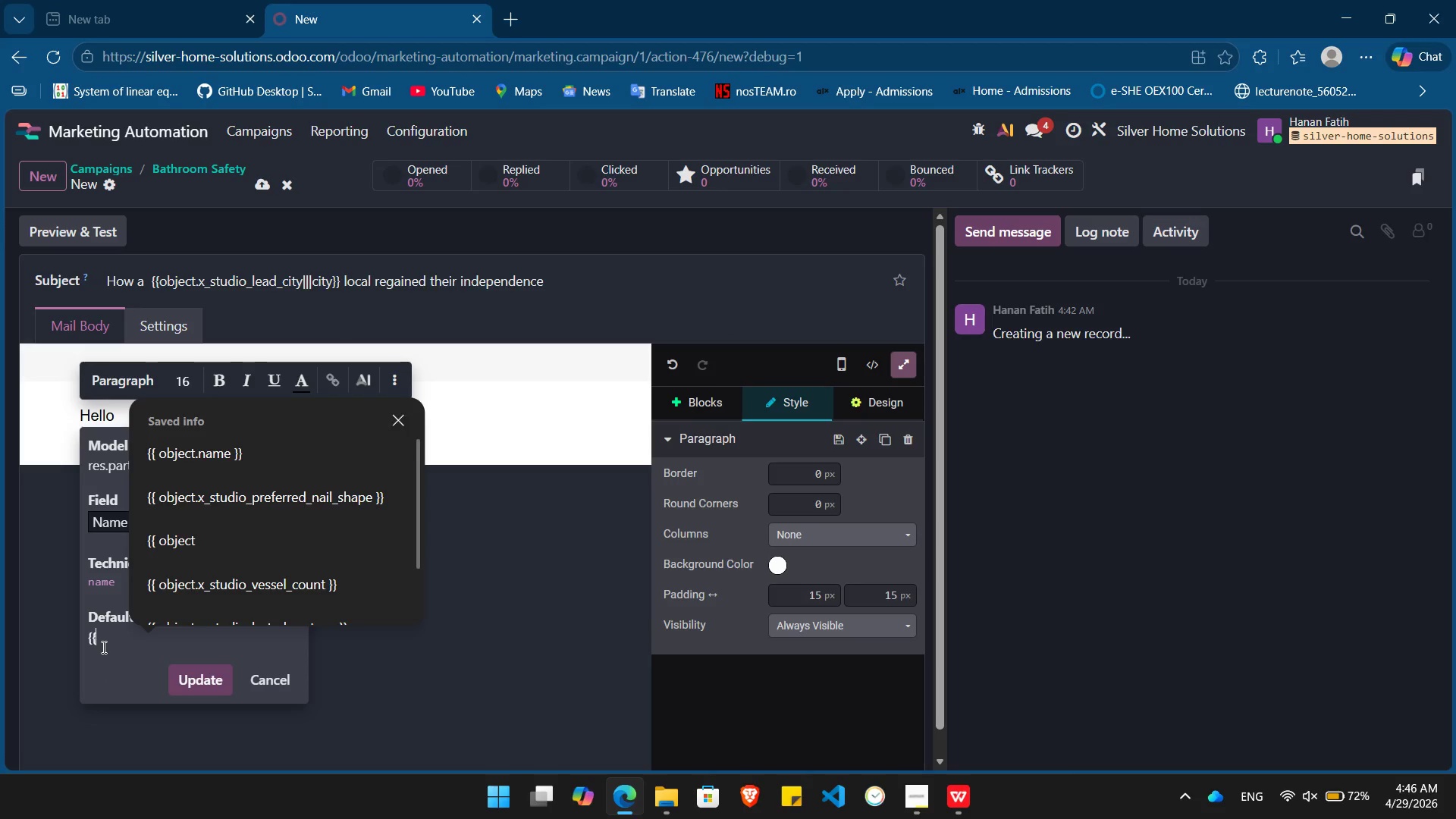 
key(Shift+BracketLeft)
 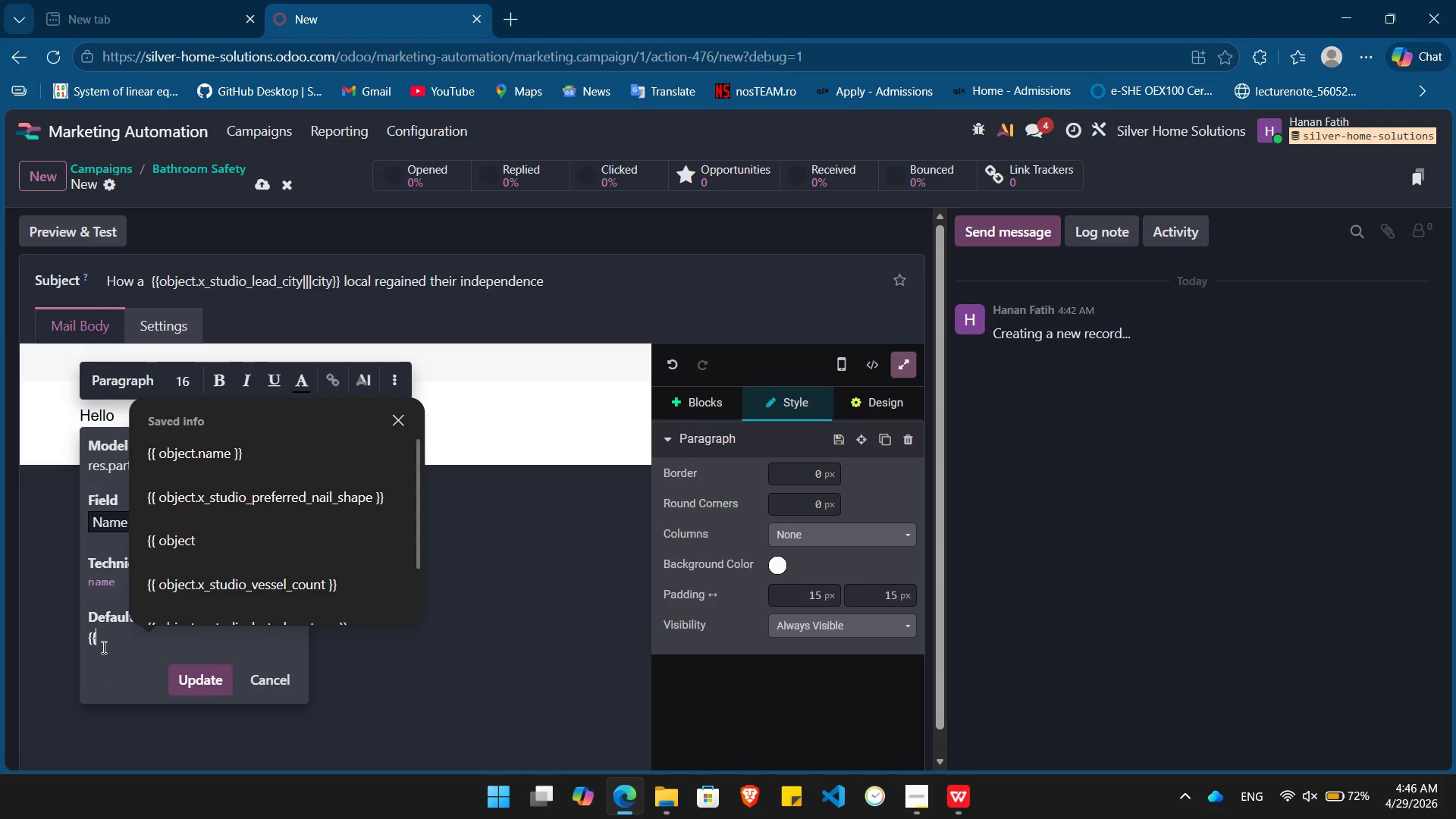 
key(ArrowDown)
 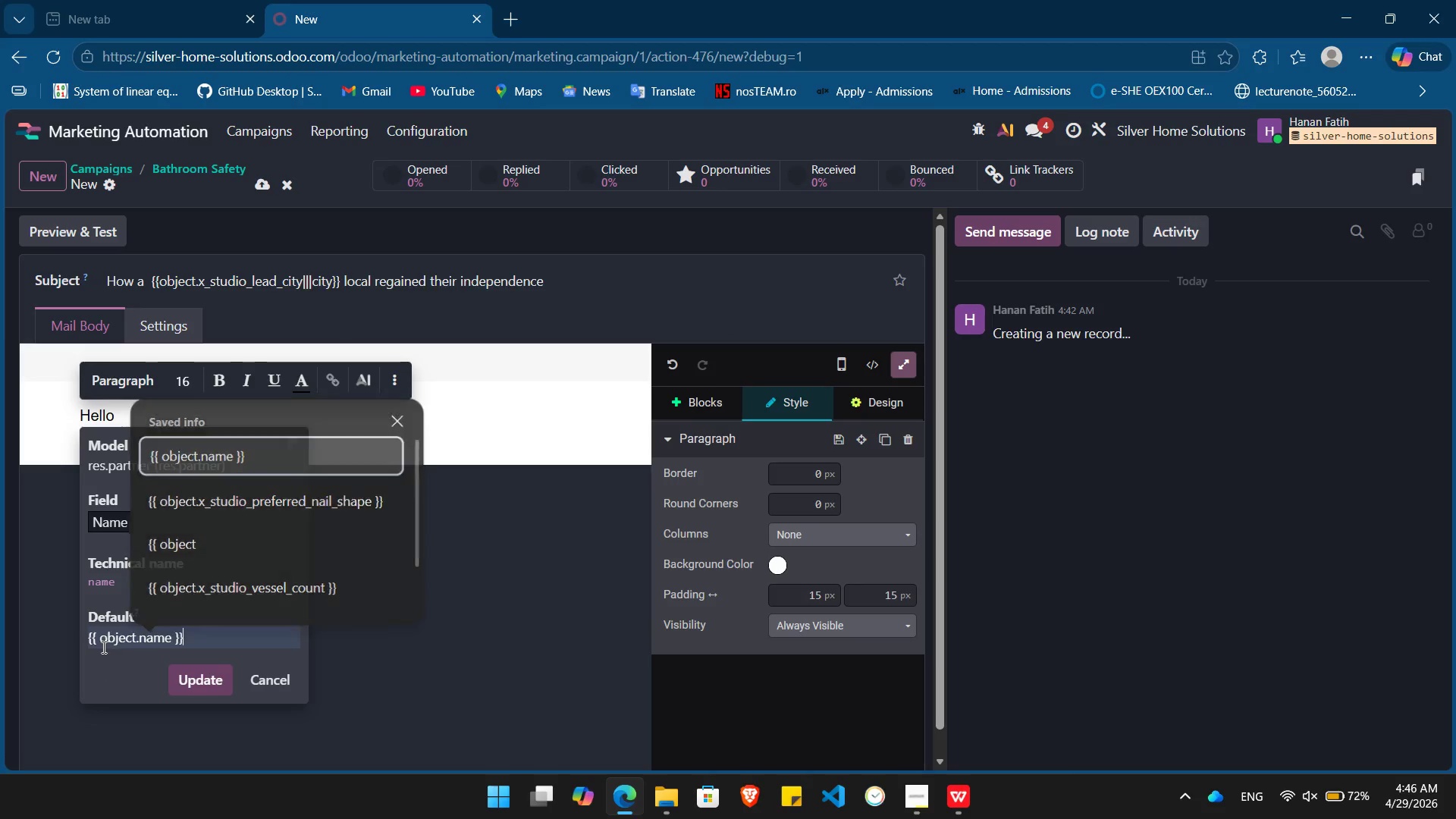 
key(Enter)
 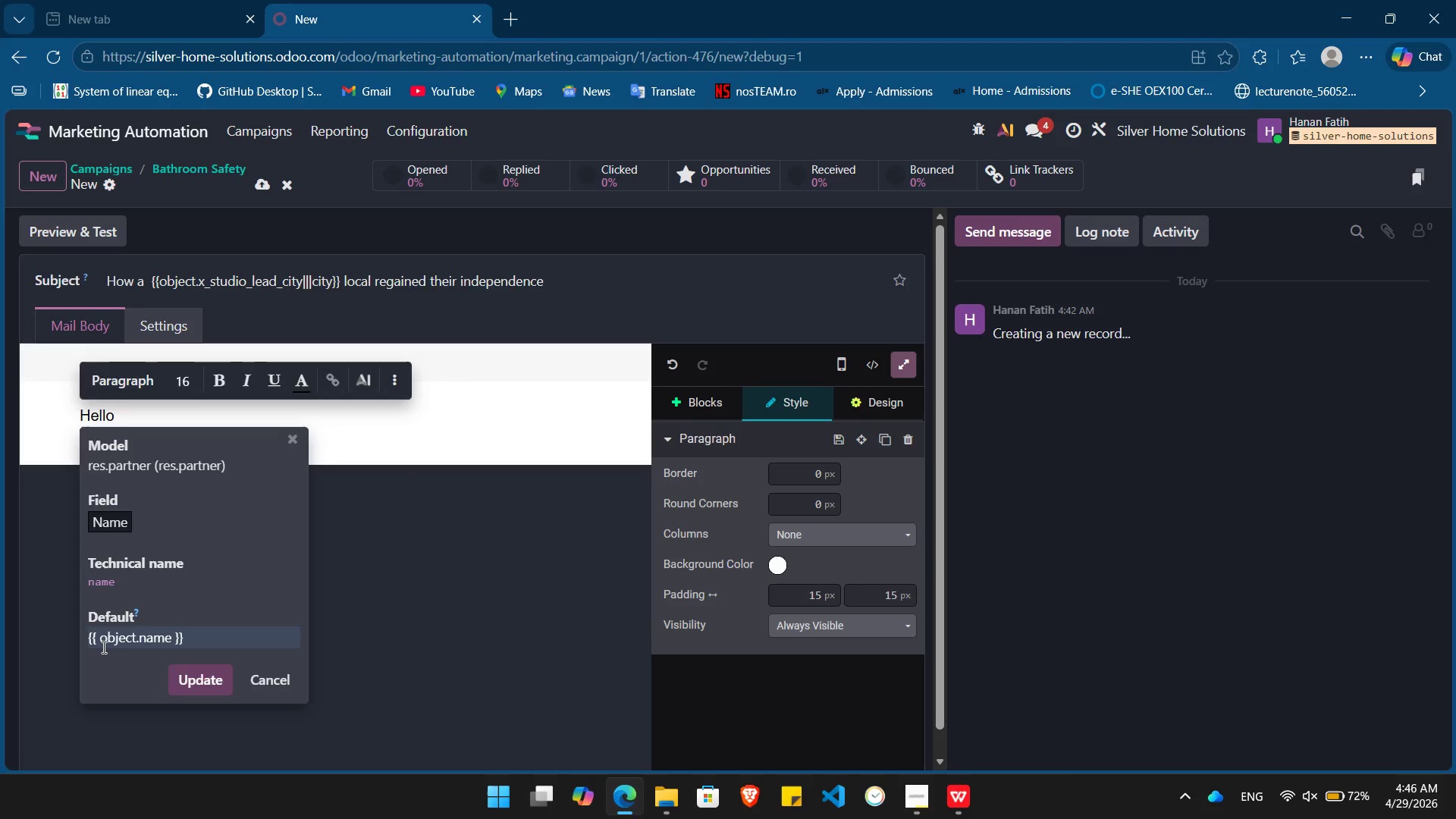 
key(Enter)
 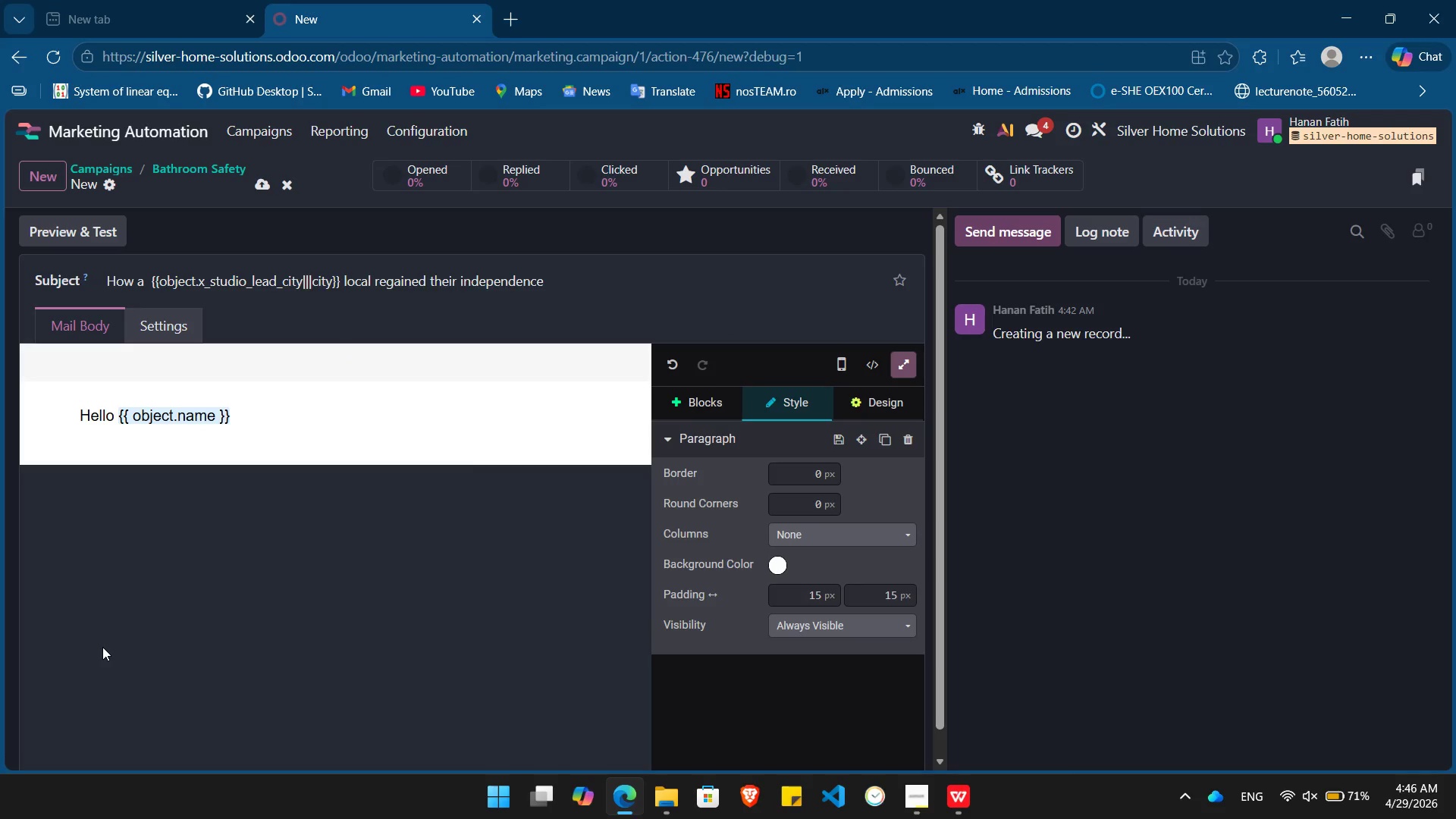 
key(Comma)
 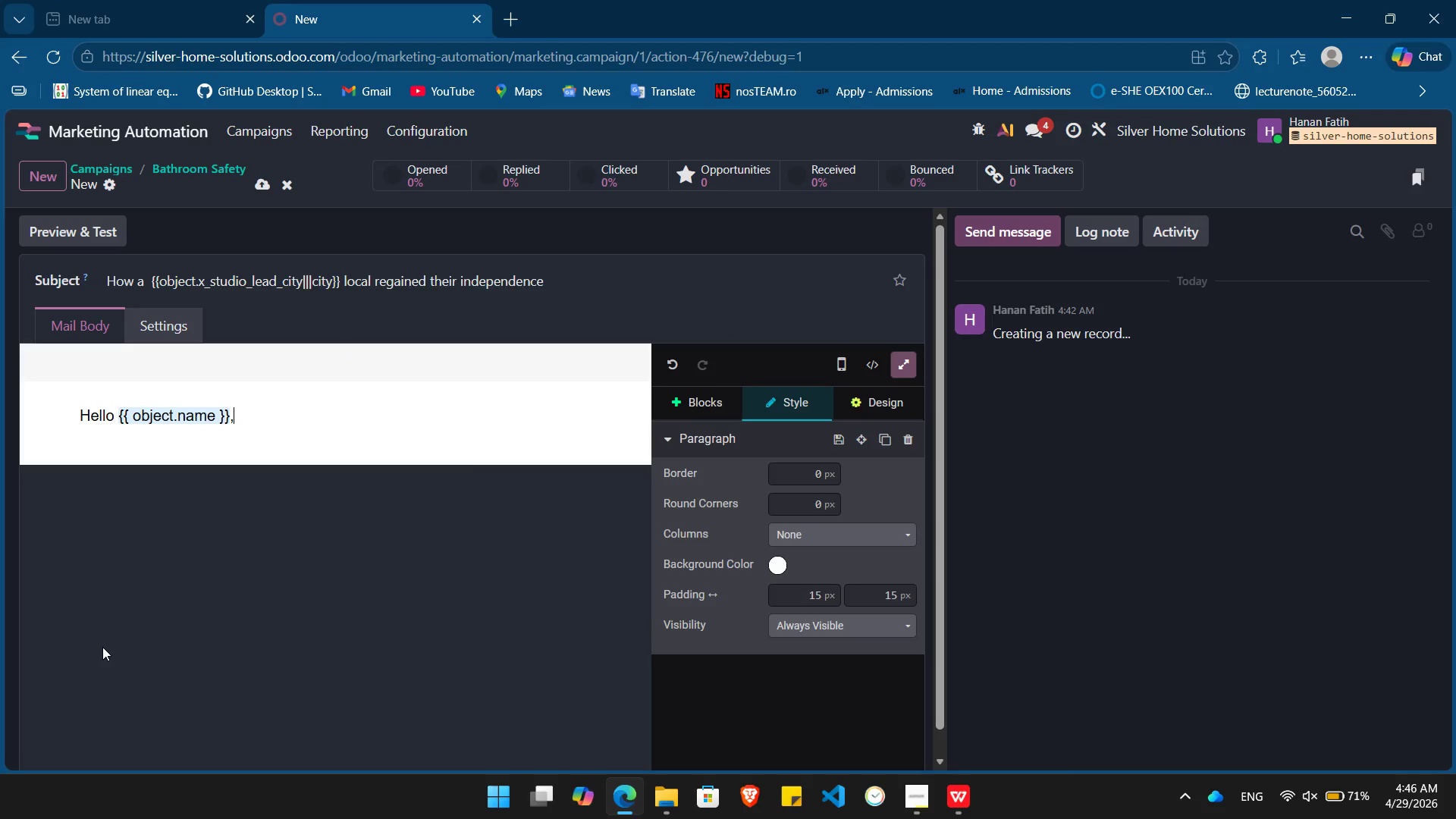 
key(Enter)
 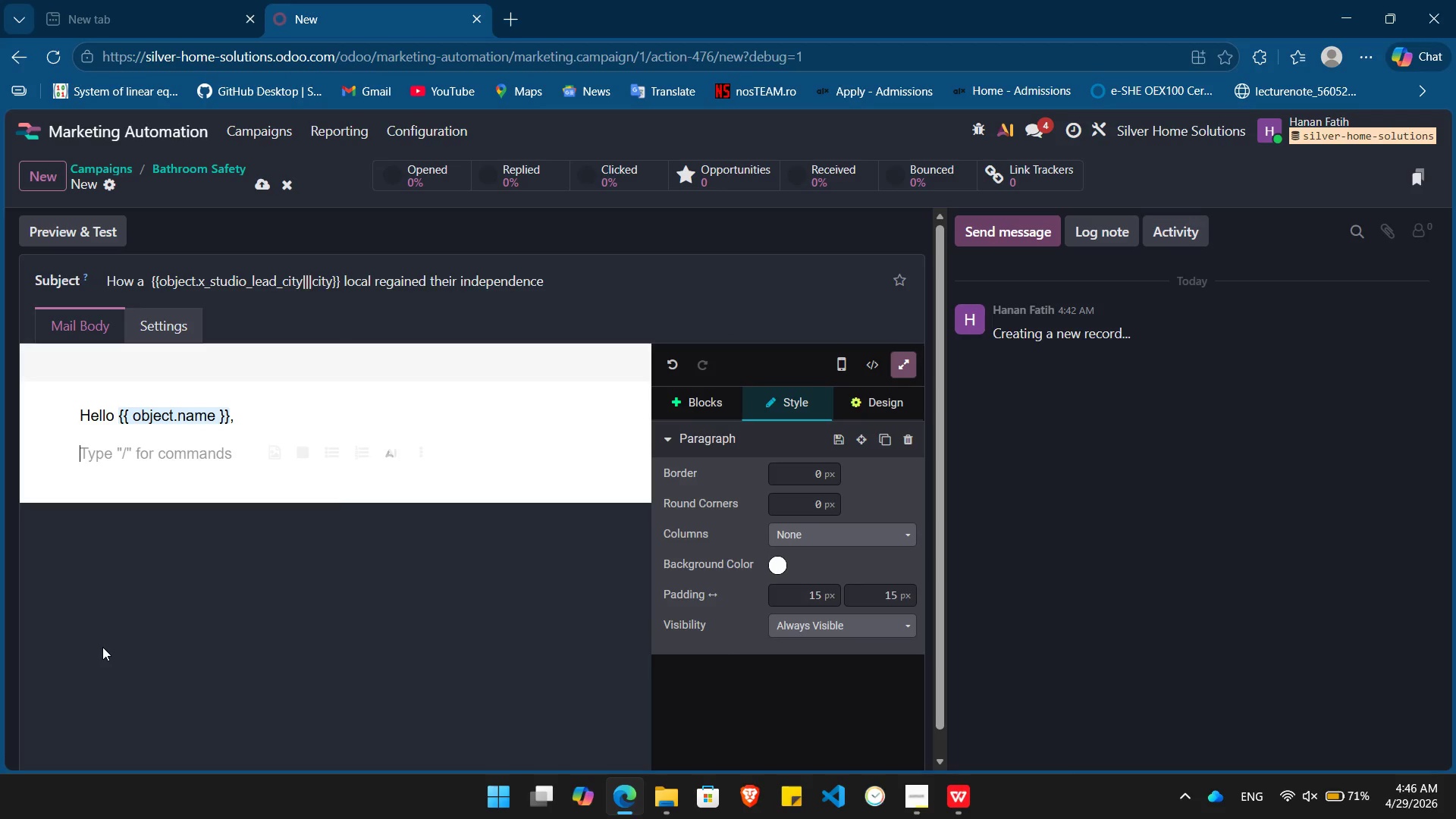 
wait(6.11)
 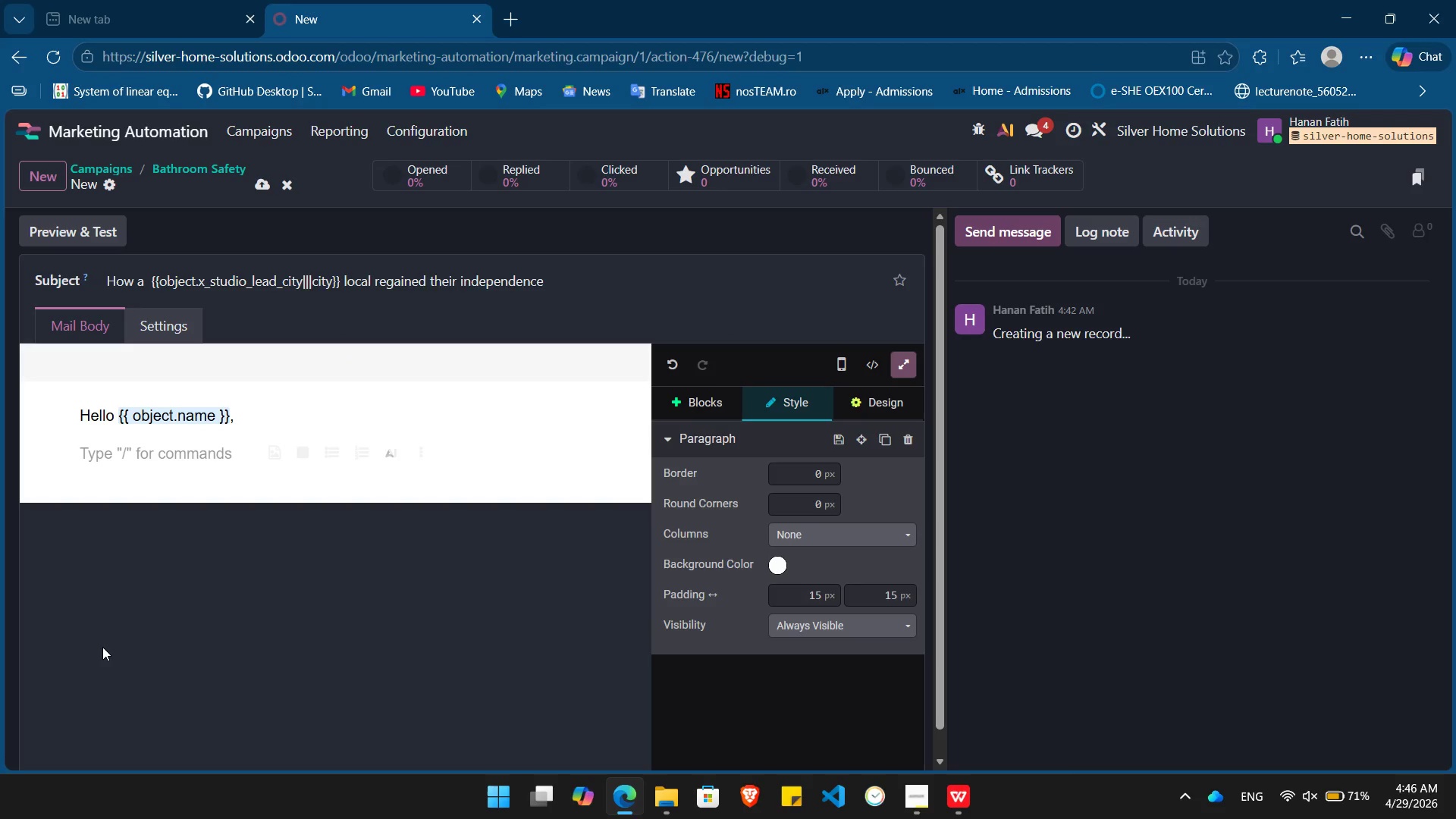 
type(We recently worked with a client in /)
 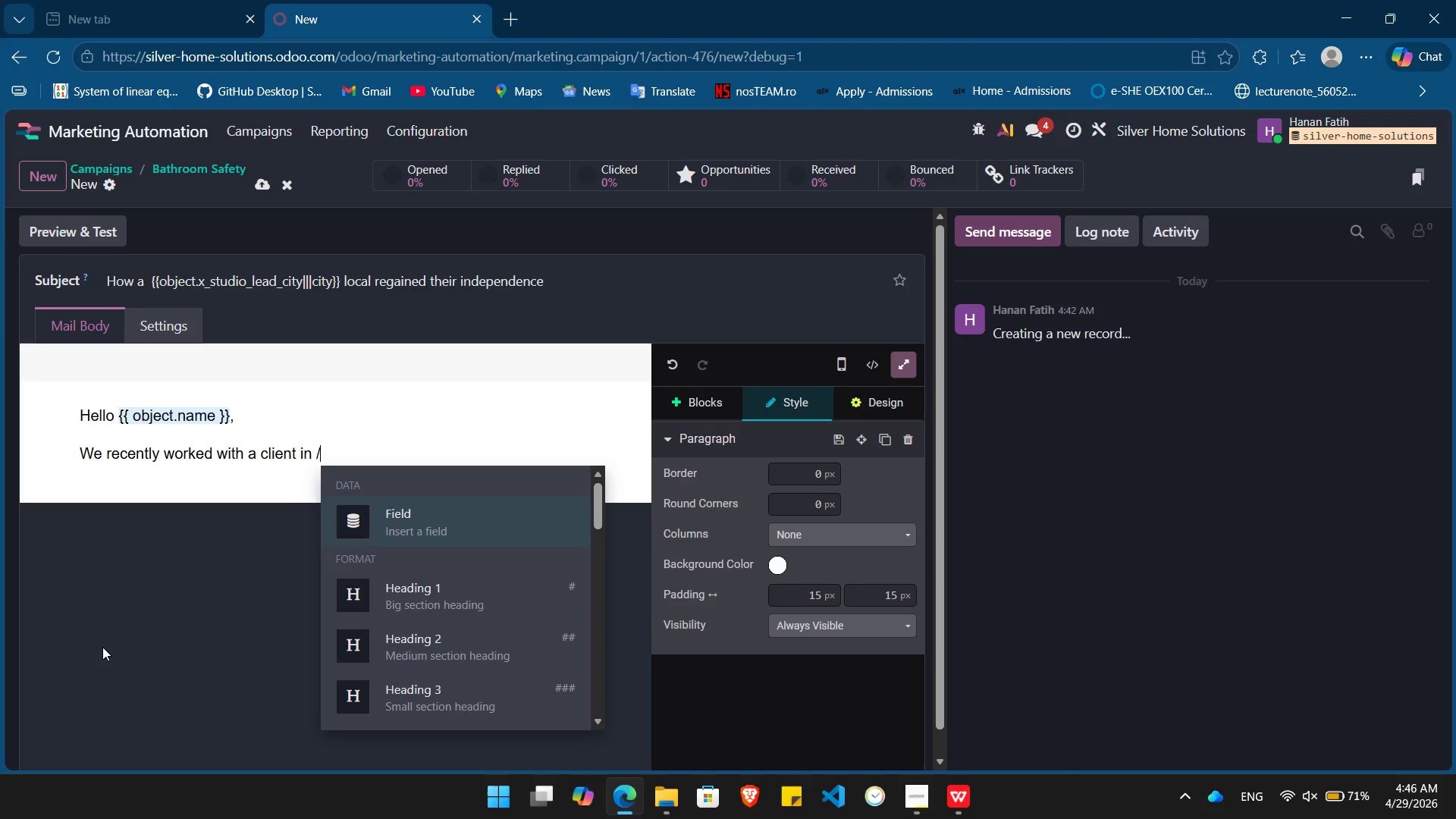 
key(Enter)
 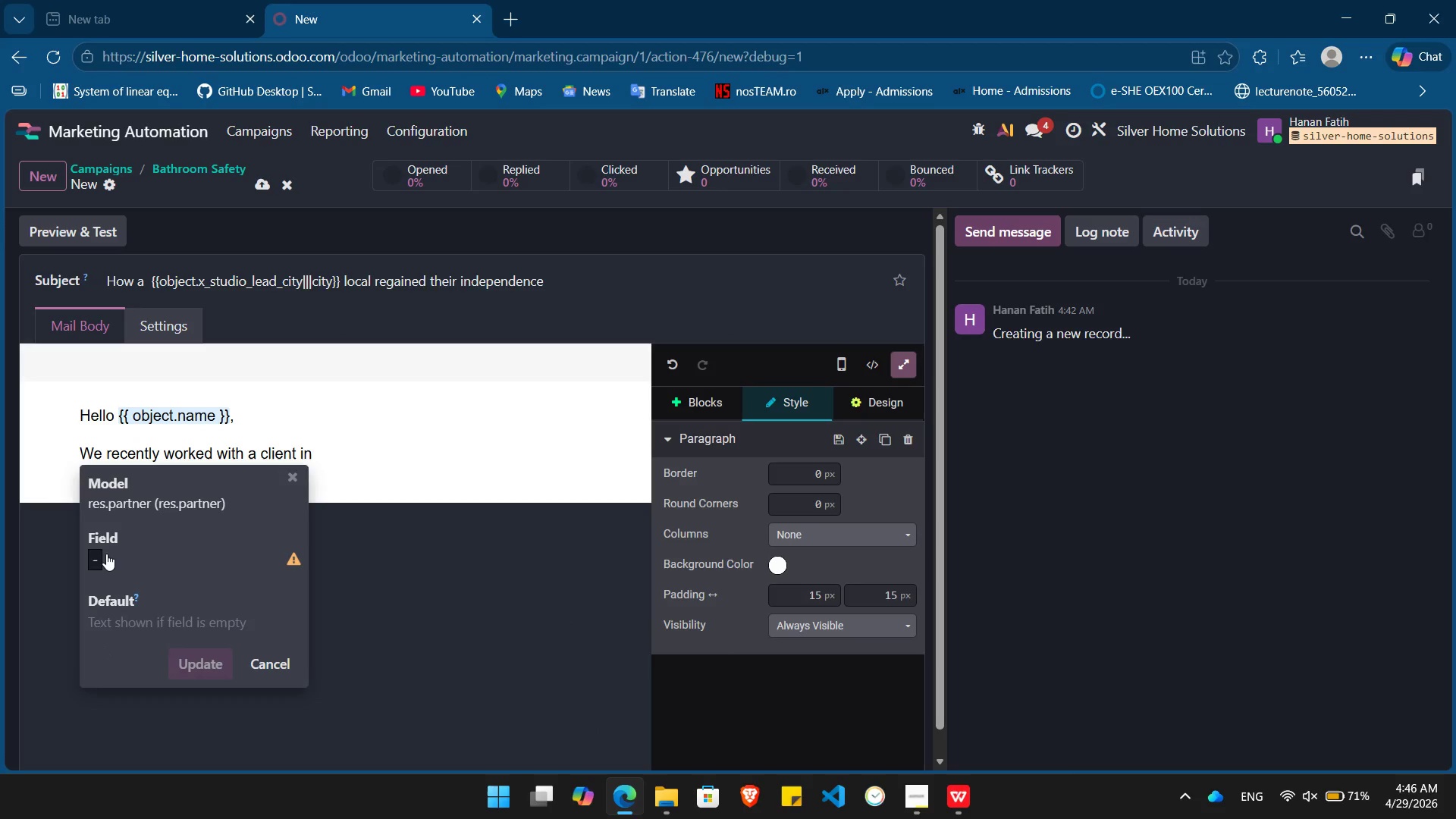 
left_click([91, 549])
 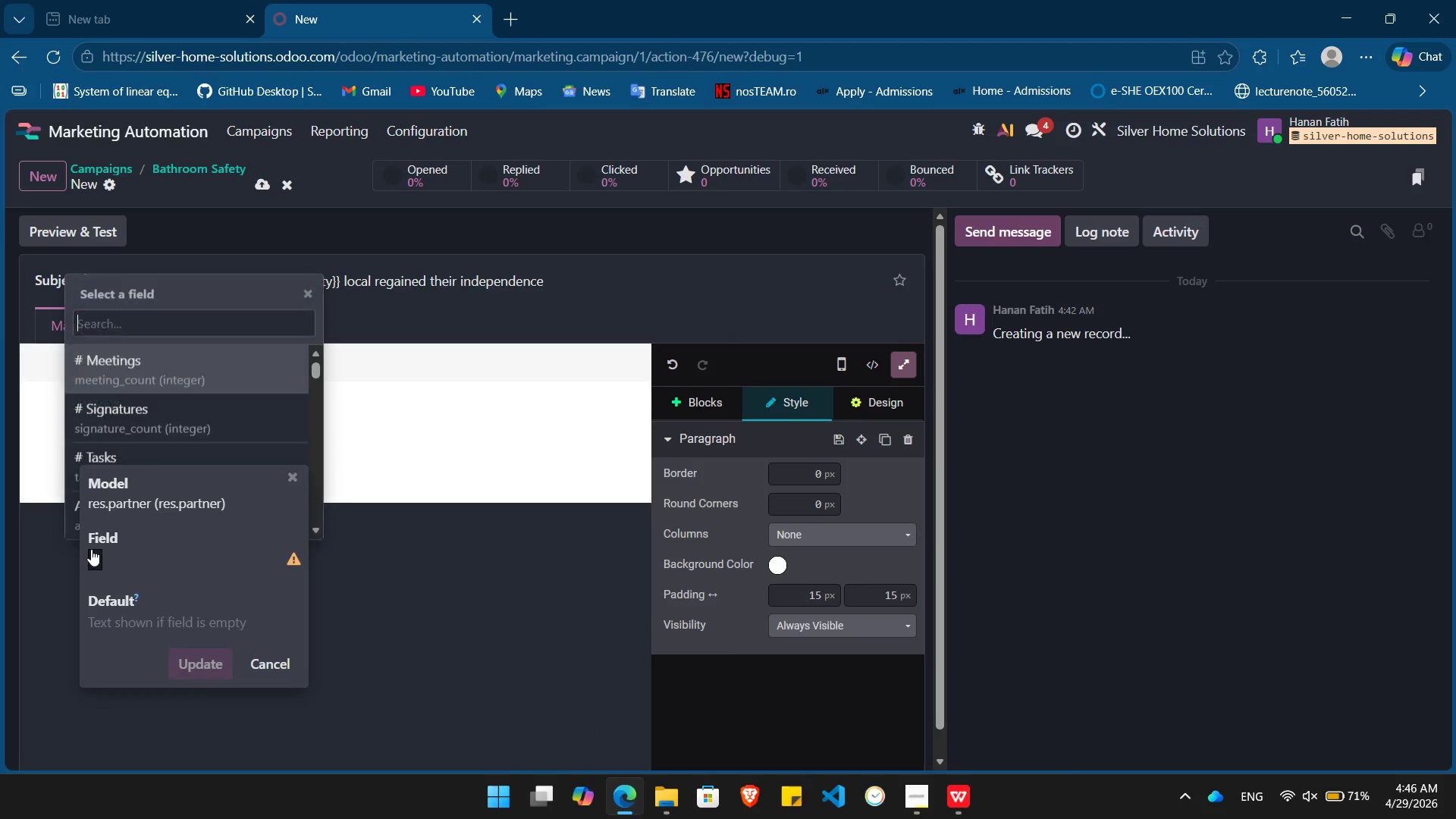 
type(city)
 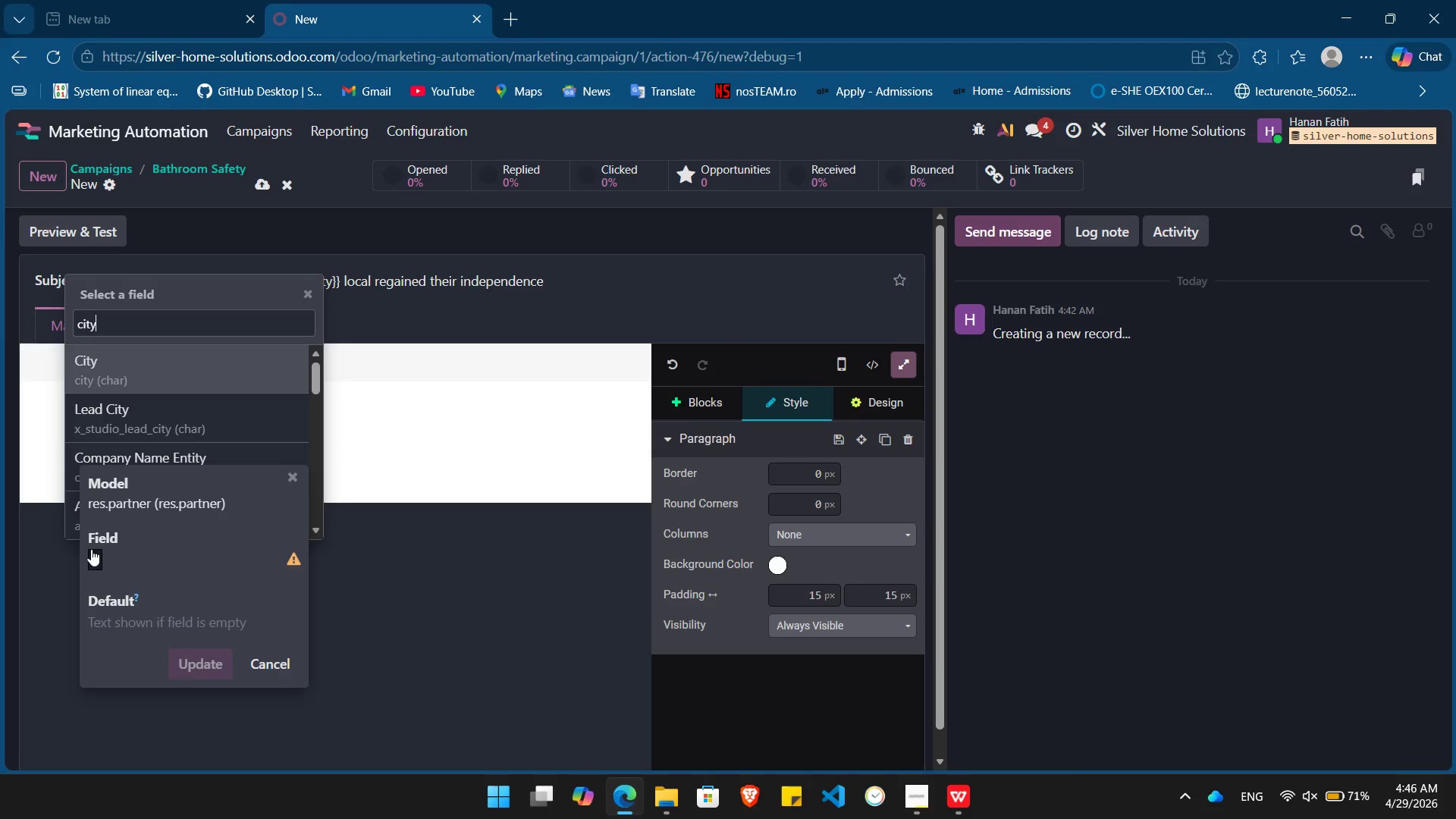 
key(ArrowDown)
 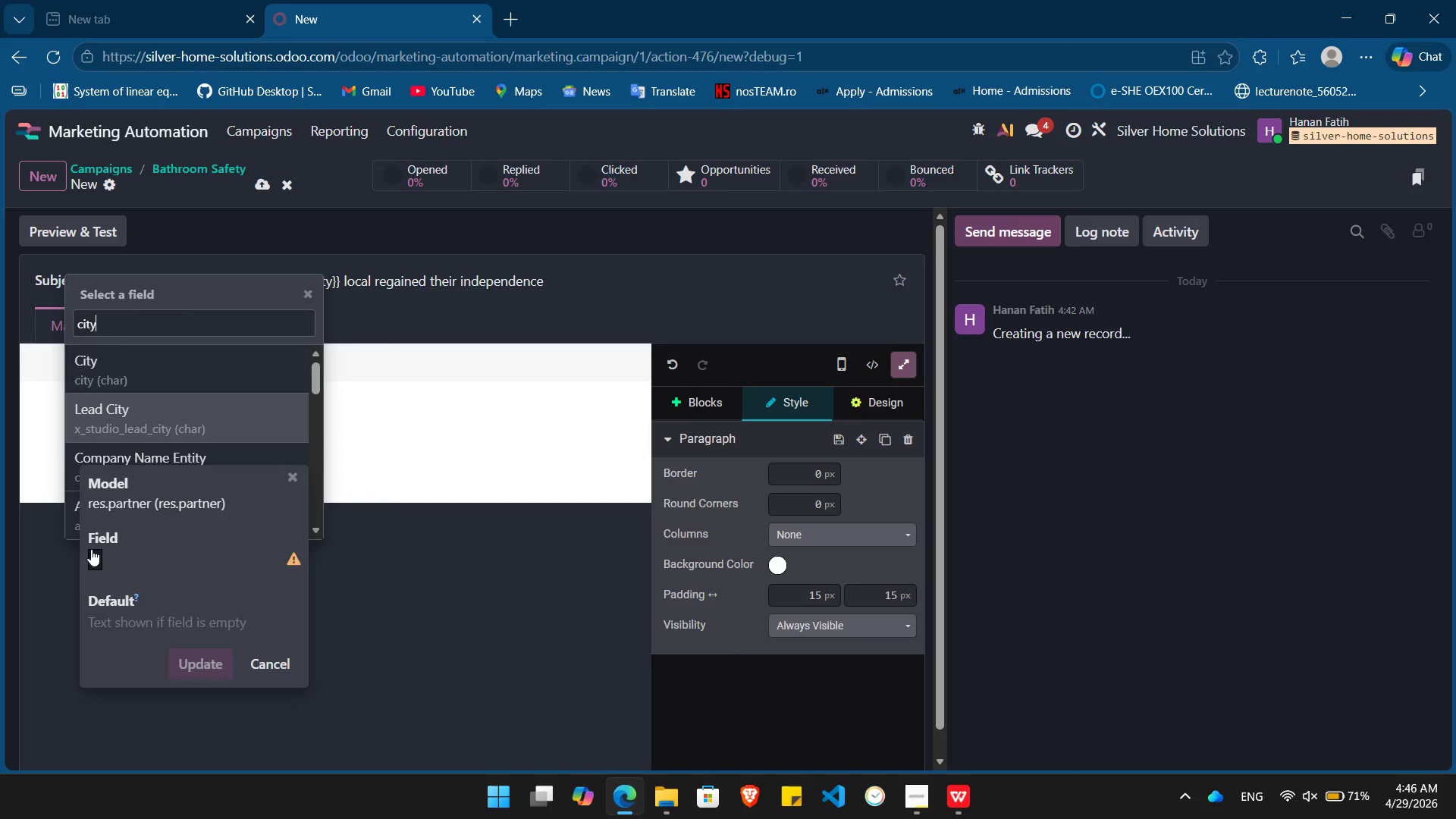 
key(Enter)
 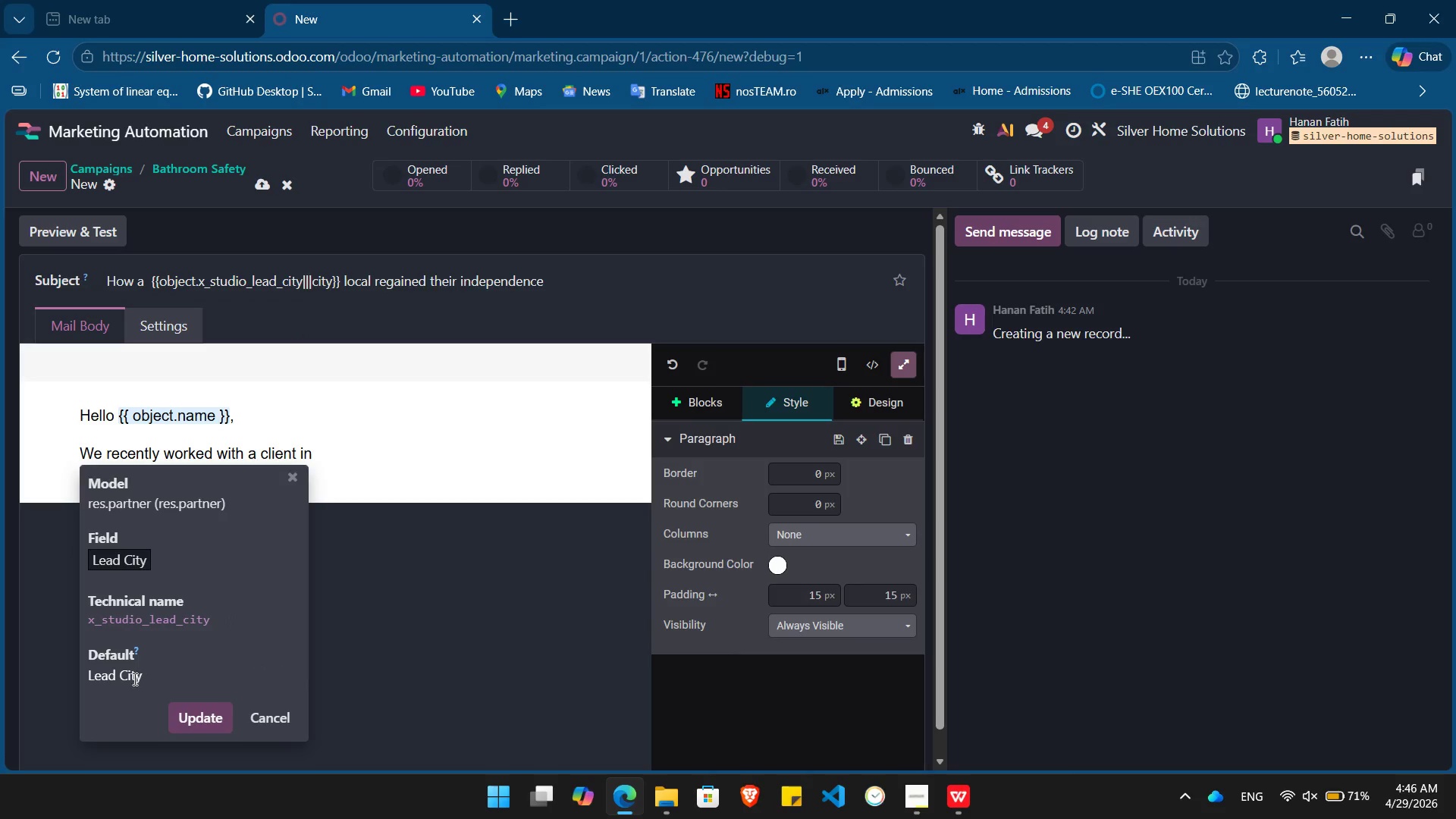 
left_click_drag(start_coordinate=[142, 676], to_coordinate=[60, 687])
 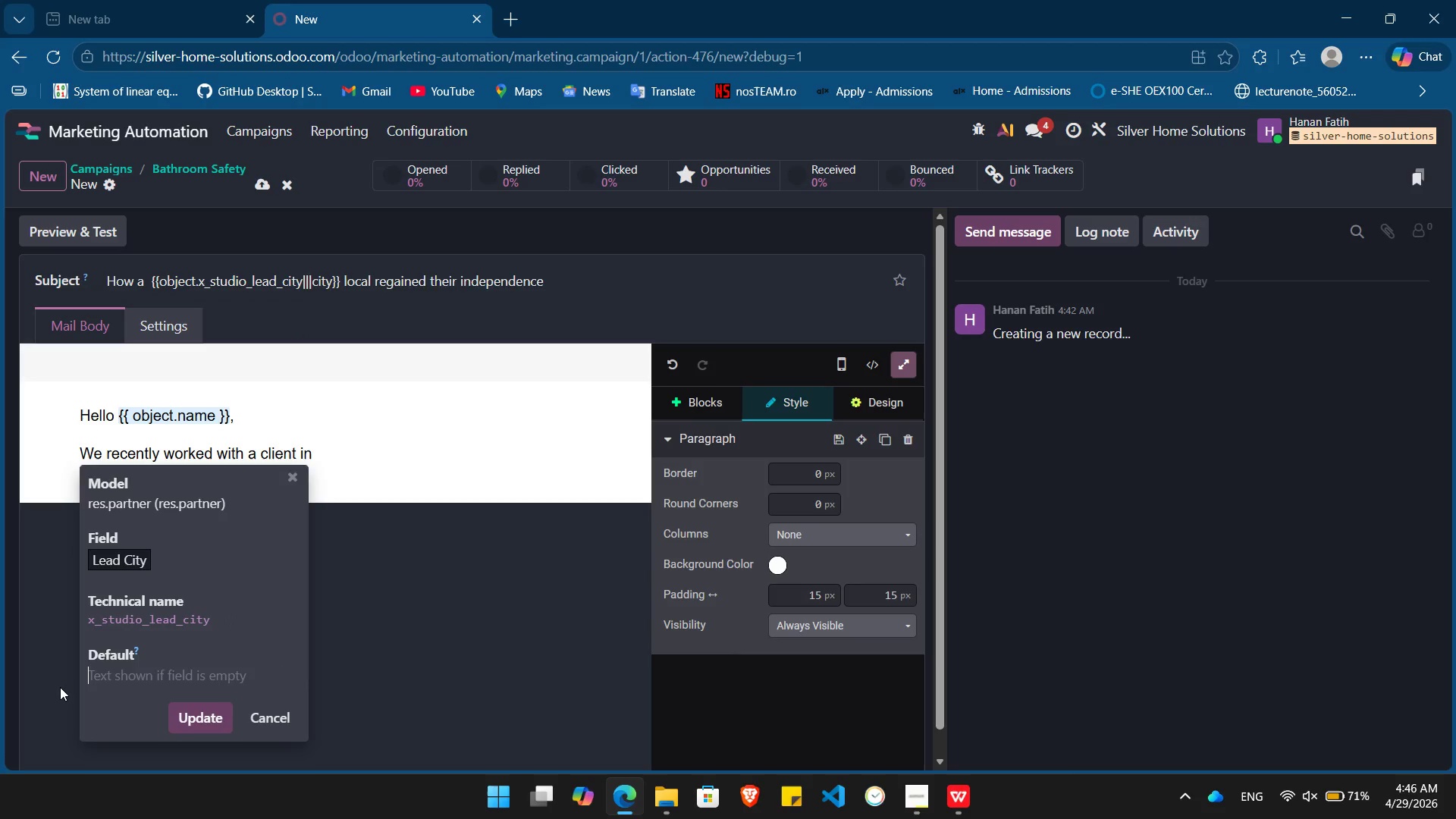 
key(Backspace)
 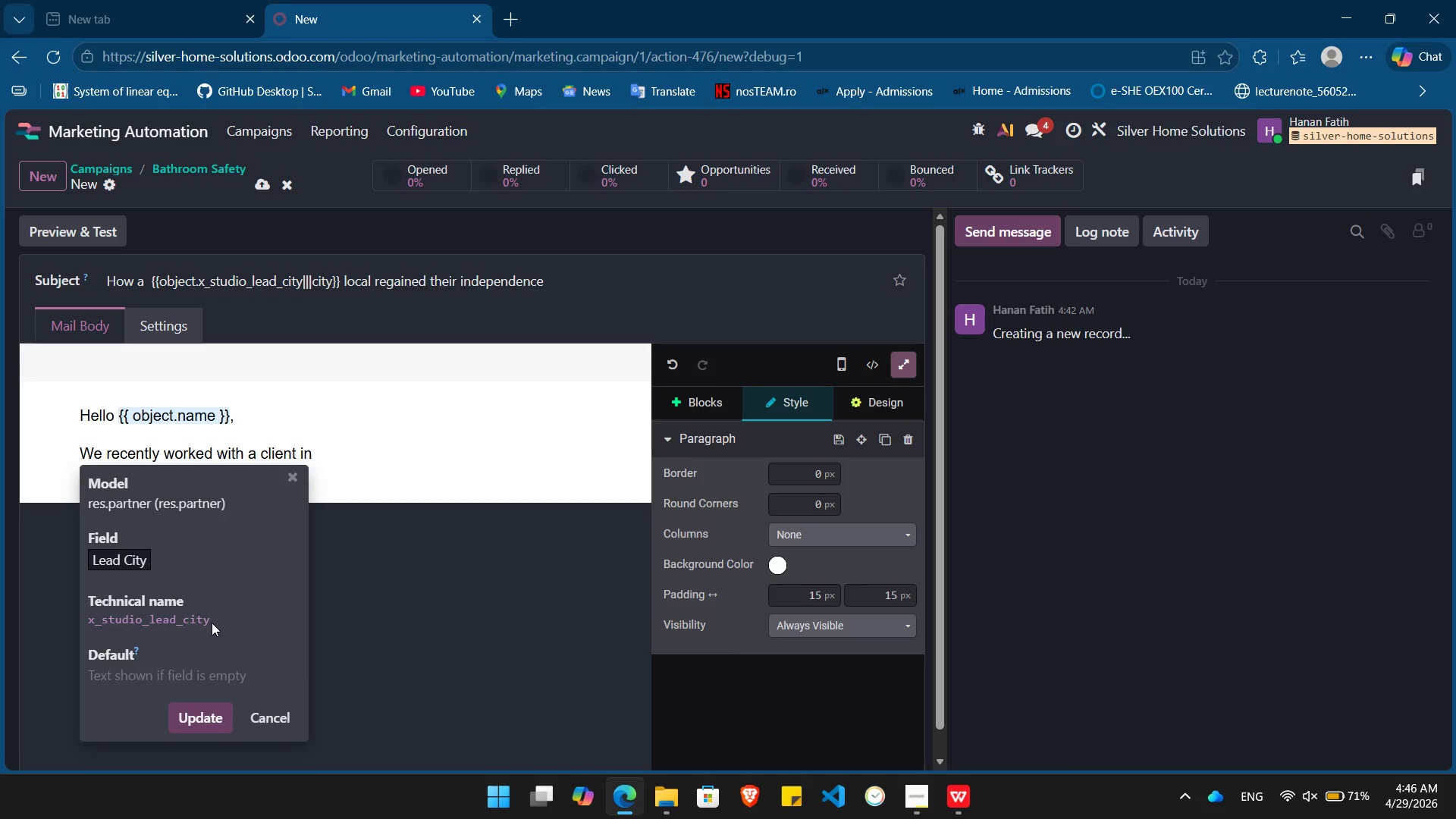 
left_click_drag(start_coordinate=[212, 620], to_coordinate=[71, 617])
 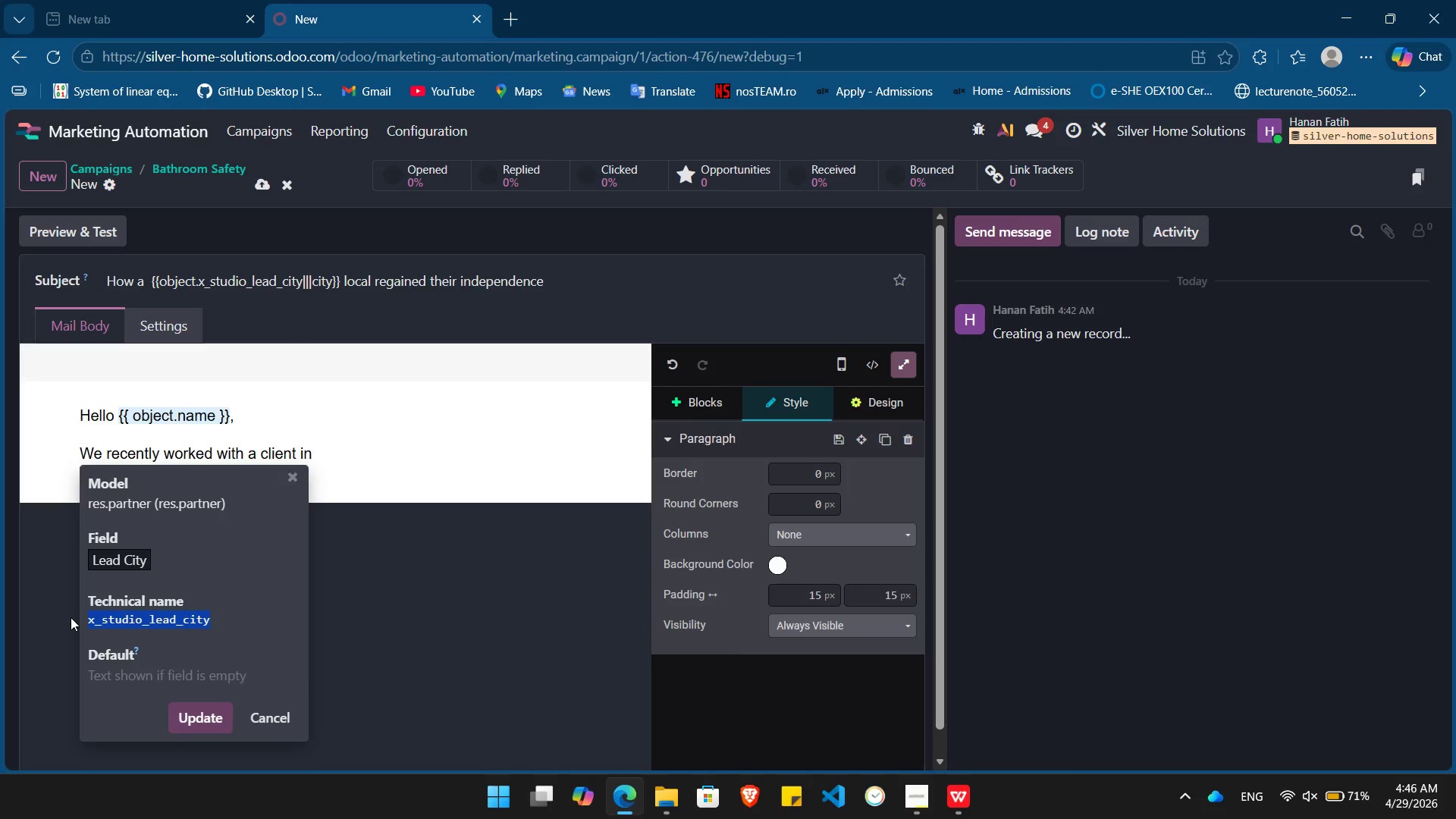 
key(Control+ControlLeft)
 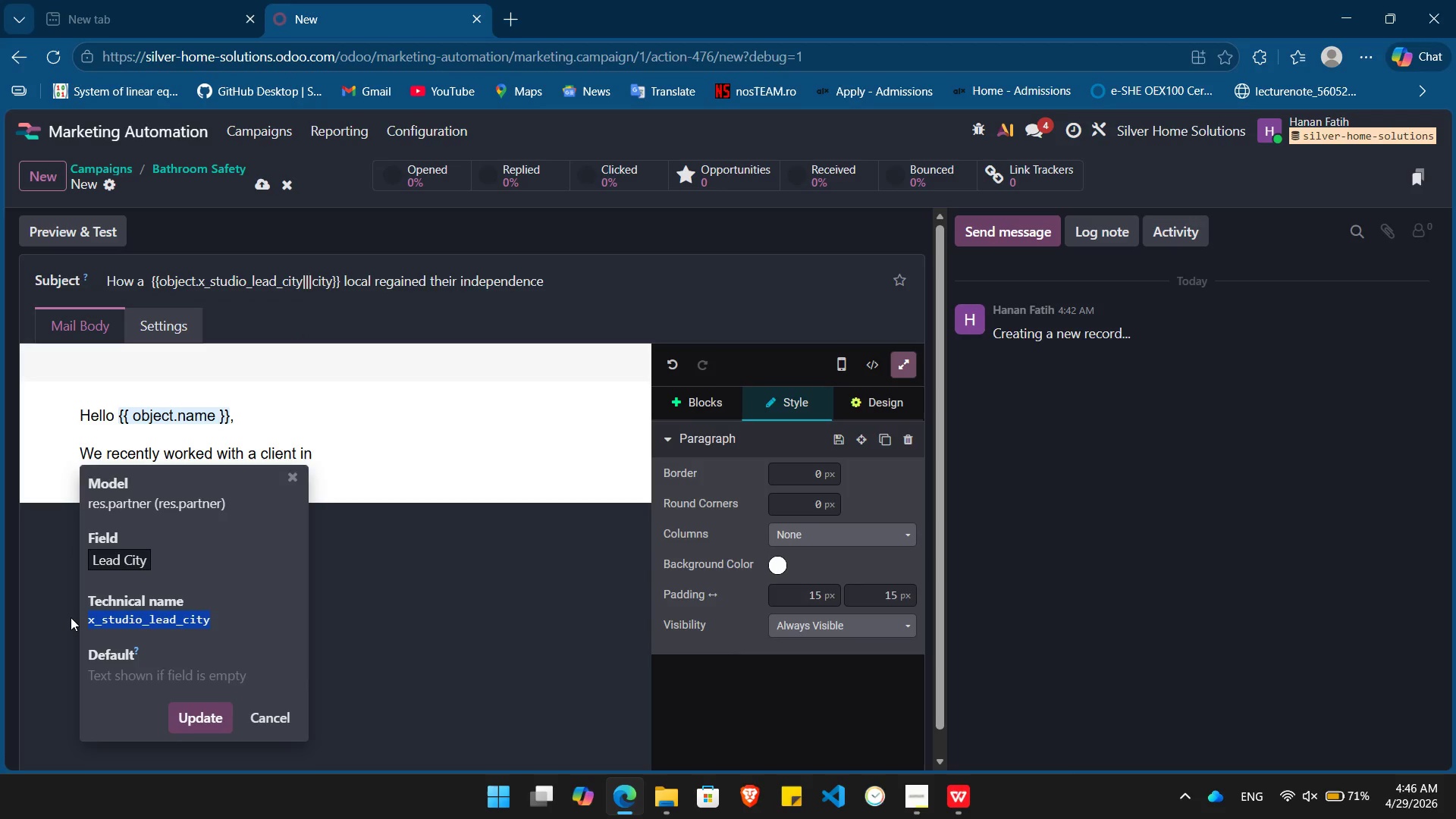 
key(Control+C)
 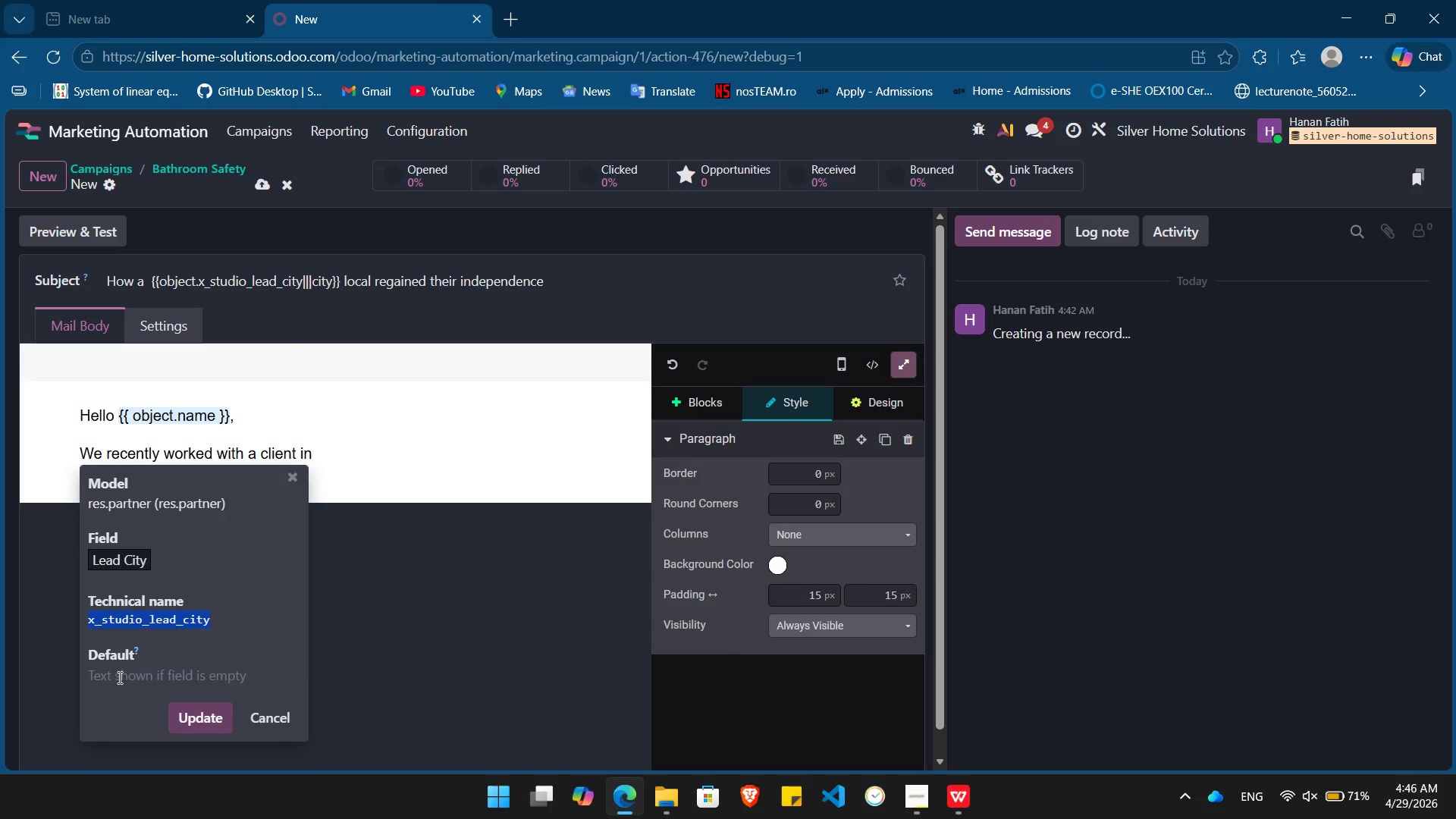 
left_click([119, 677])
 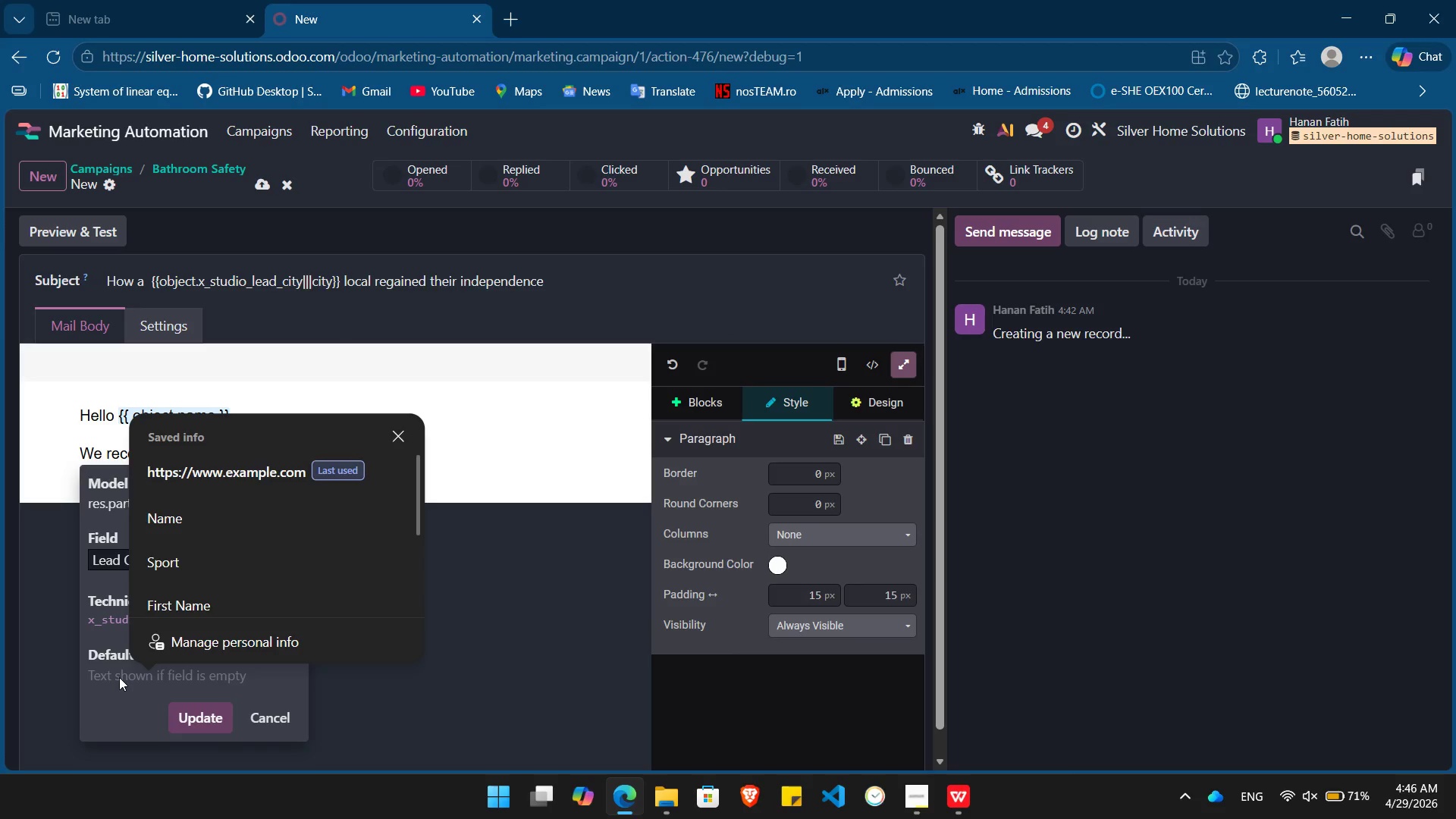 
type({{o)
key(Backspace)
type( object.)
 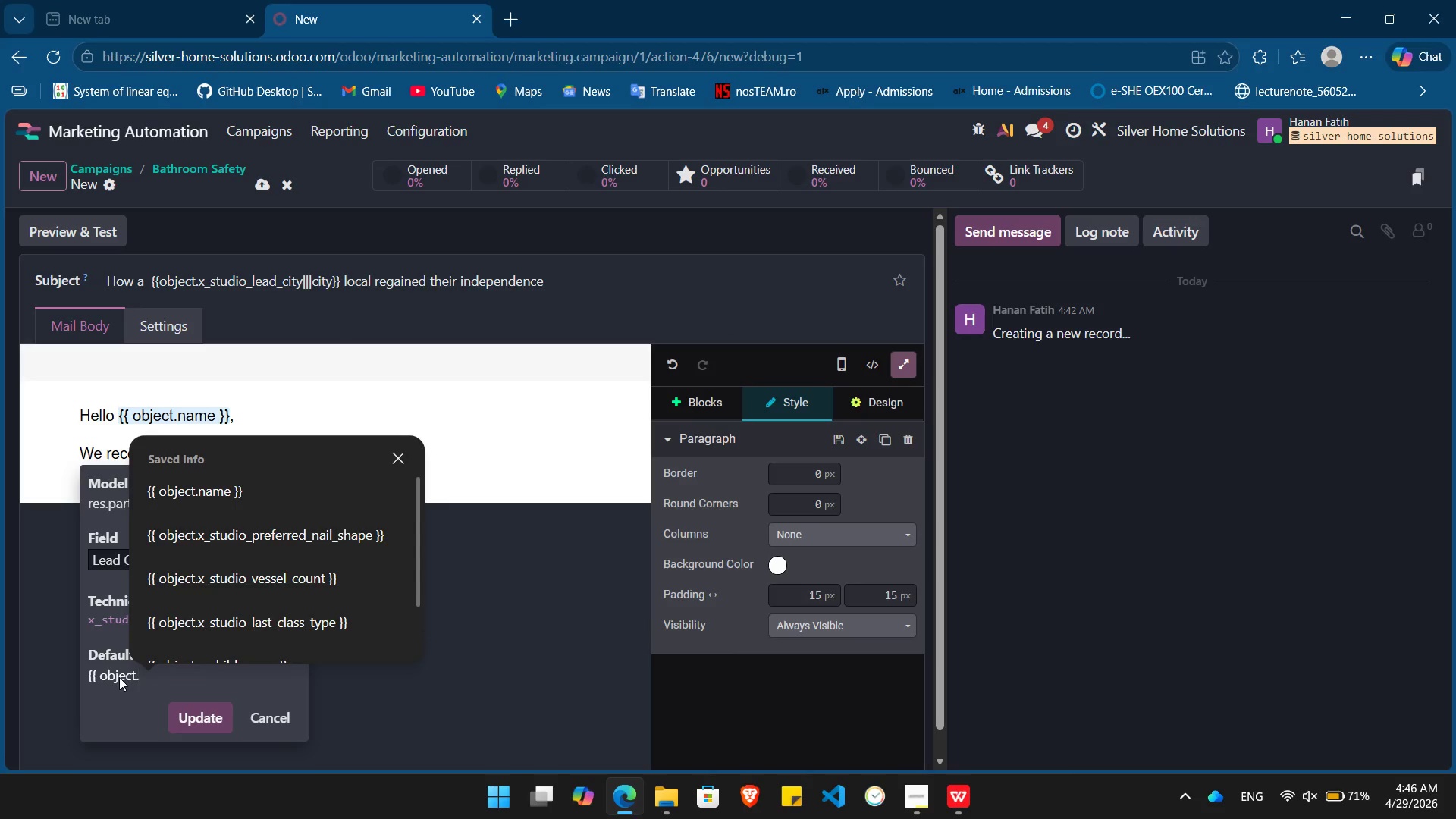 
key(Control+ControlLeft)
 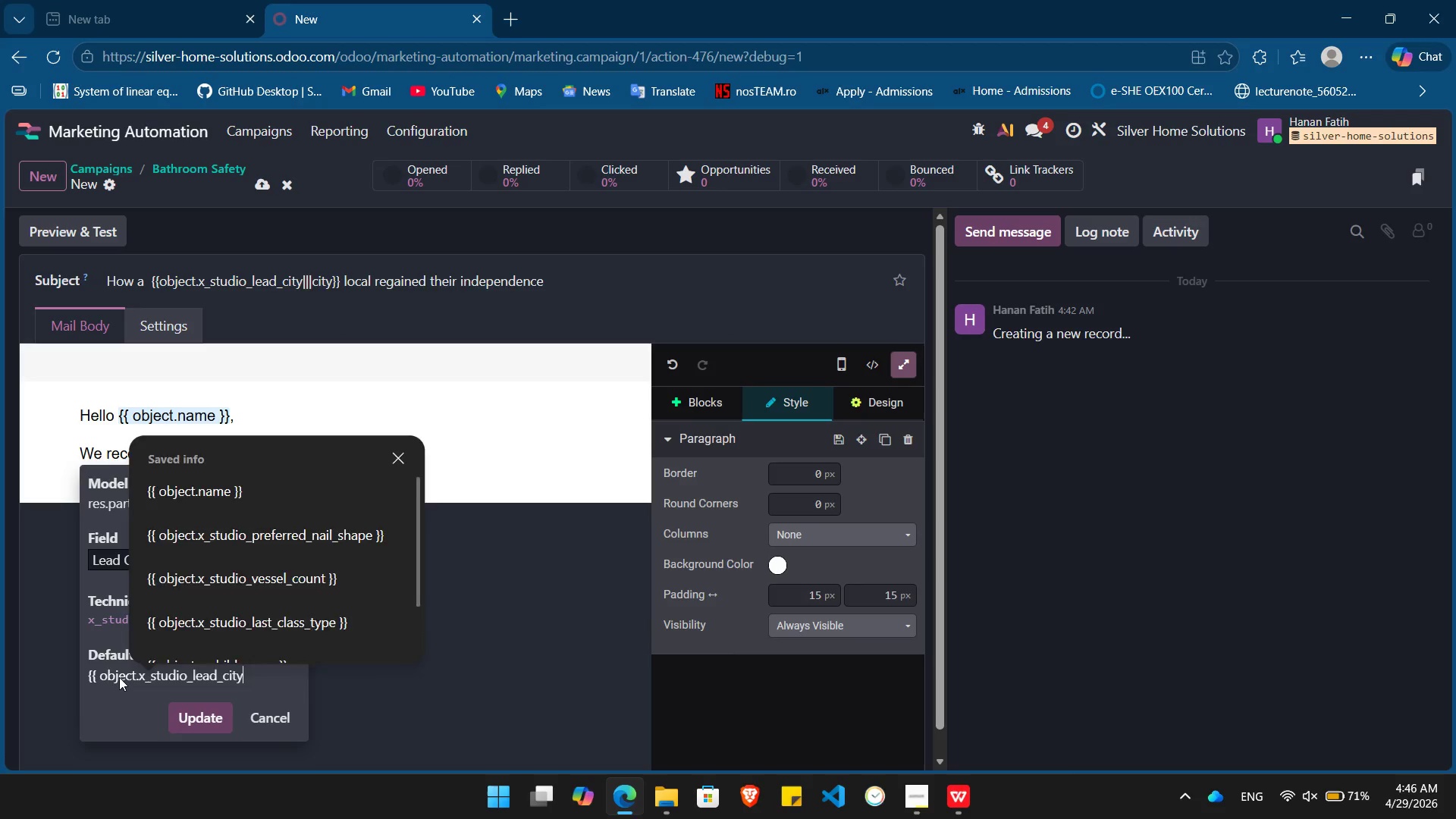 
key(Control+V)
 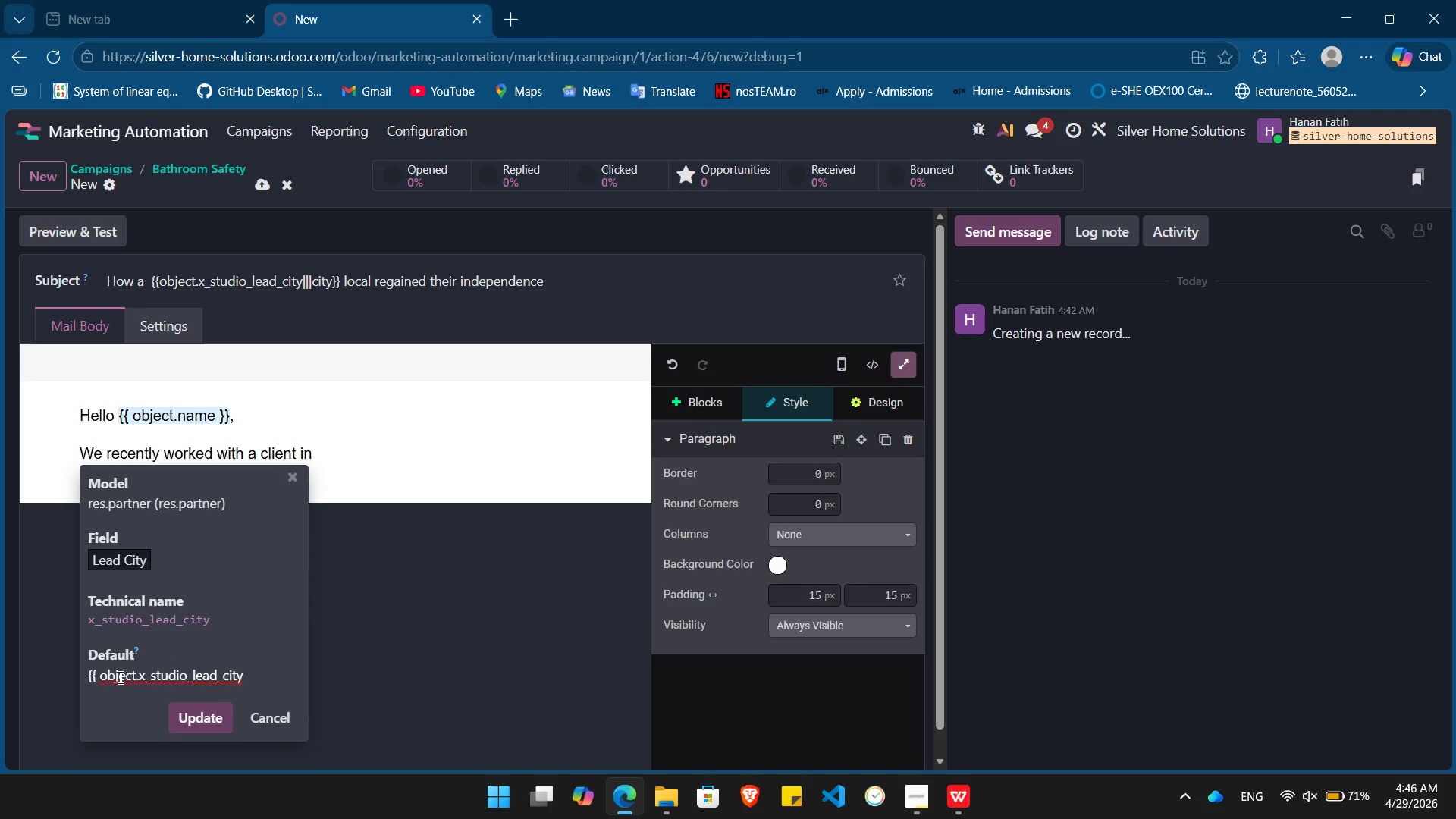 
key(Space)
 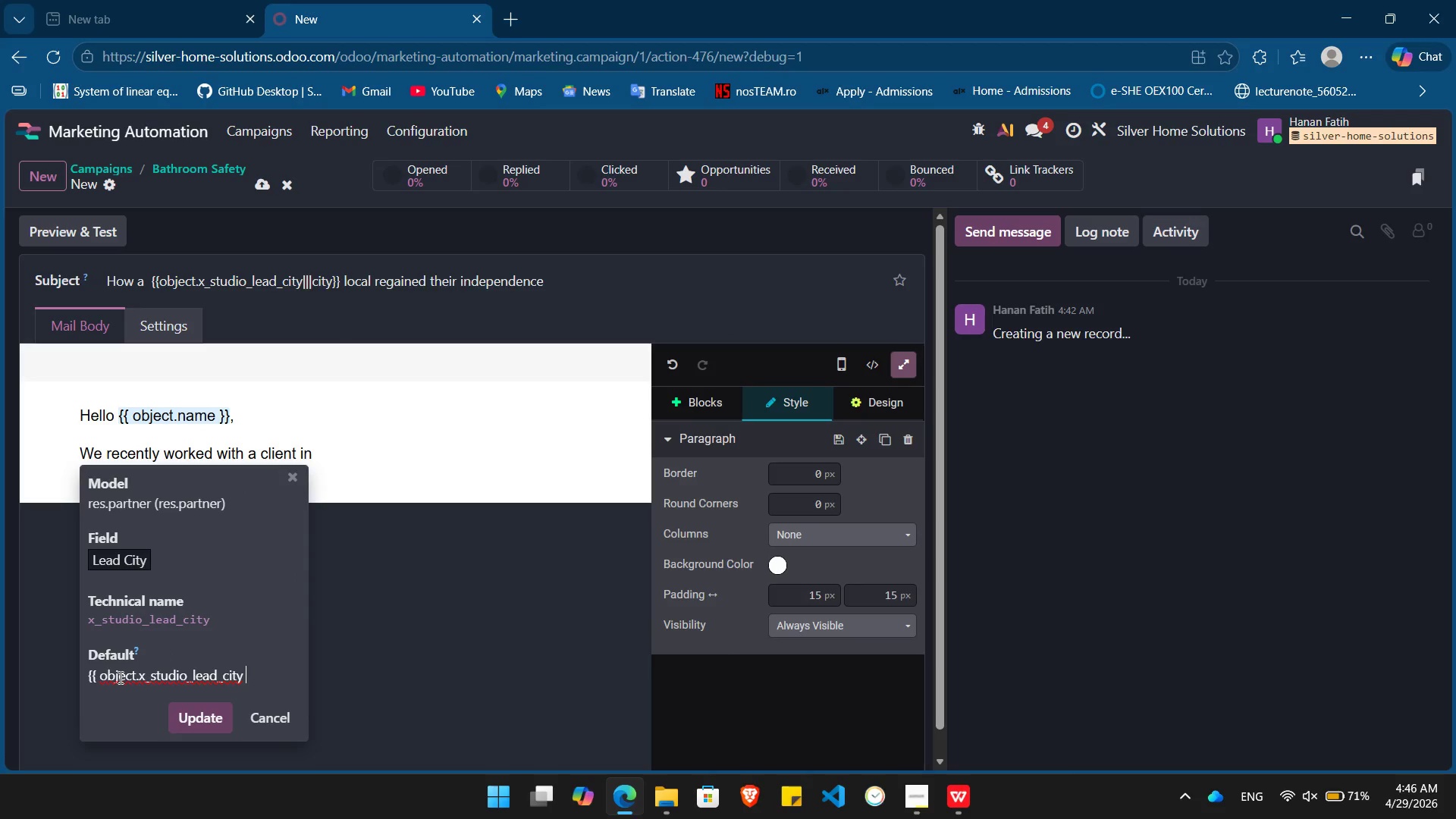 
key(Shift+BracketRight)
 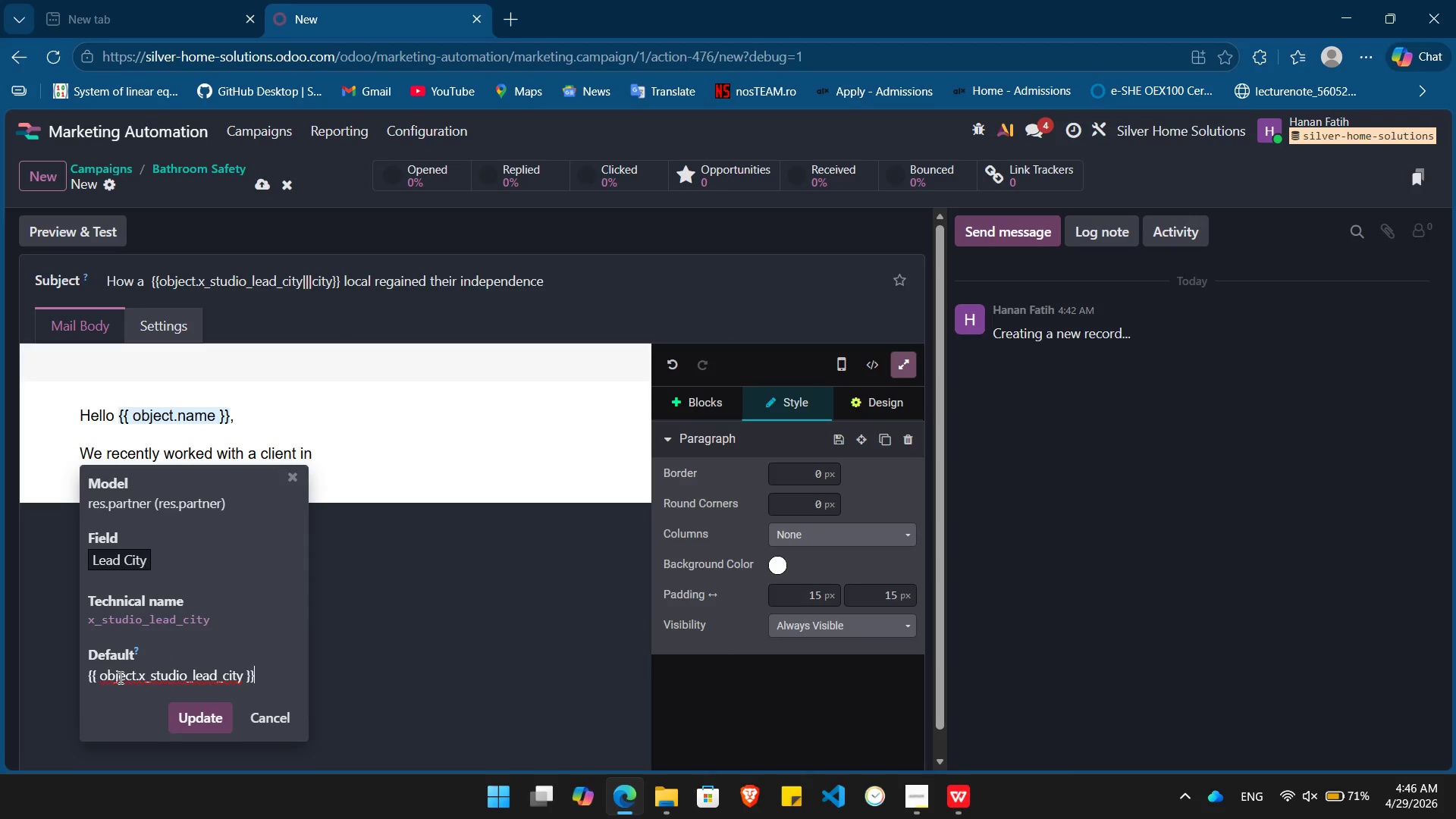 
key(Shift+BracketRight)
 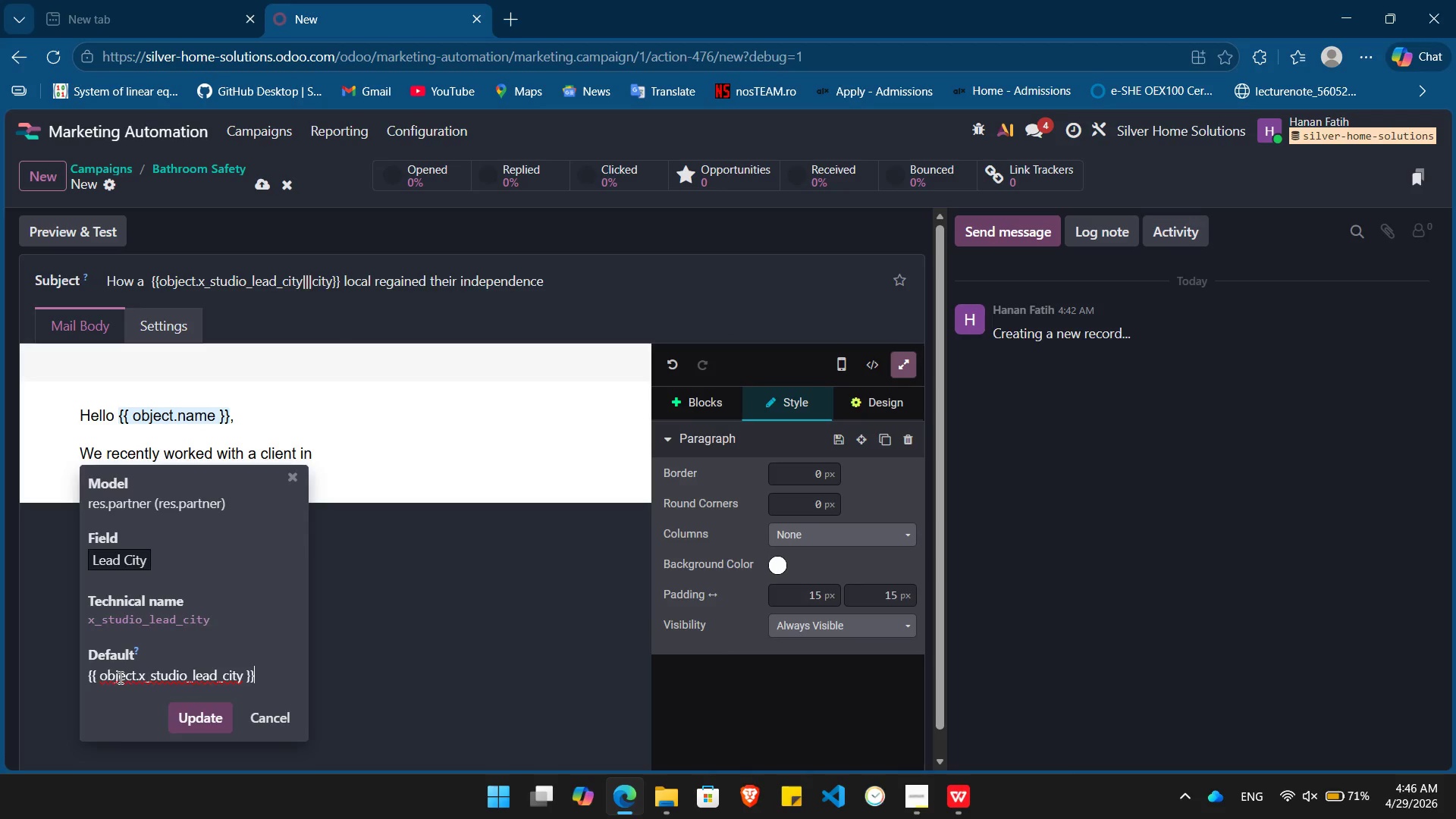 
key(Enter)
 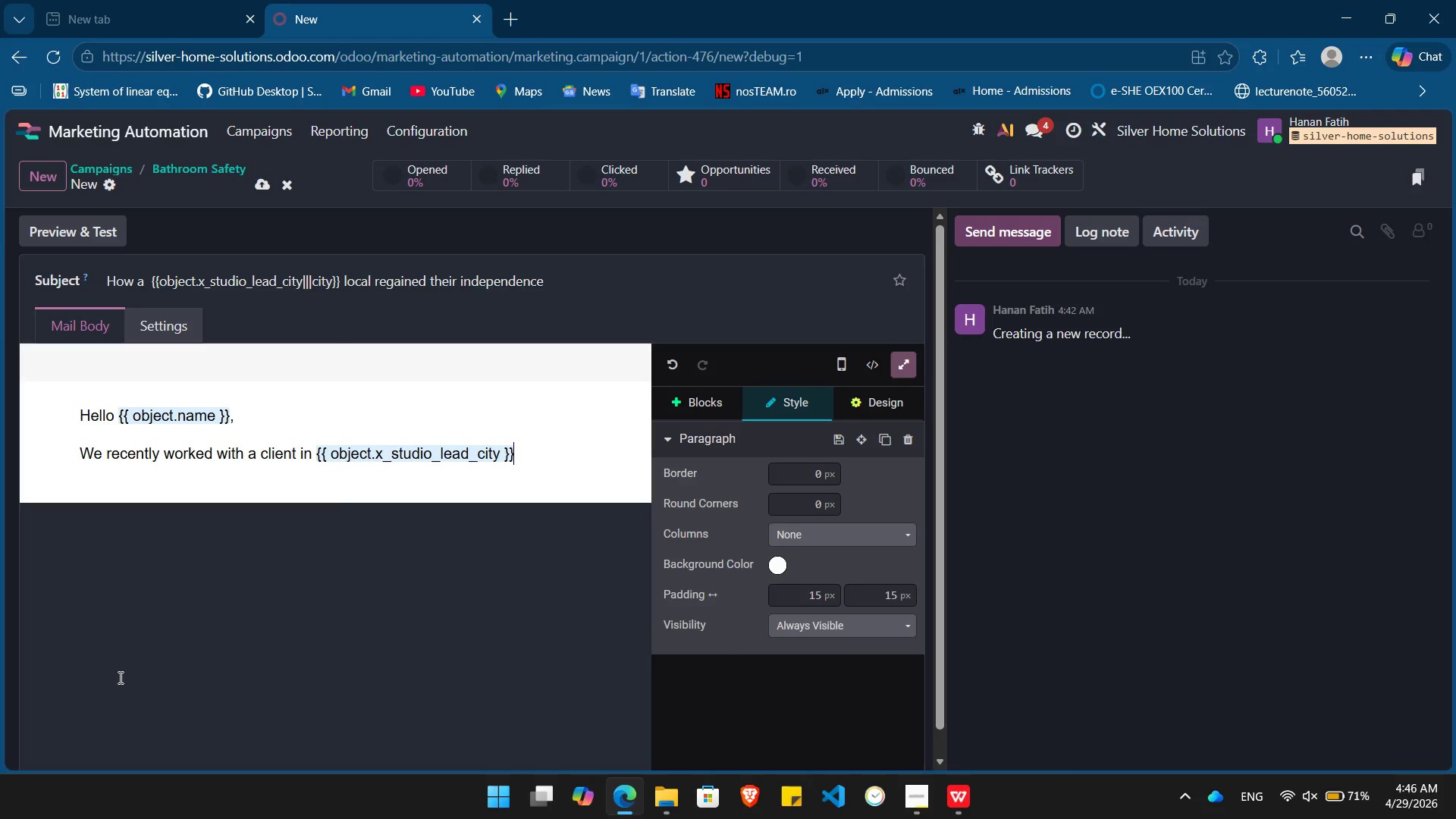 
type( who was worried that their bathroom was becoming "off-limits" due to safety concern)
key(Tab)
type(. They were specifically in )
key(Backspace)
type(terested in /)
 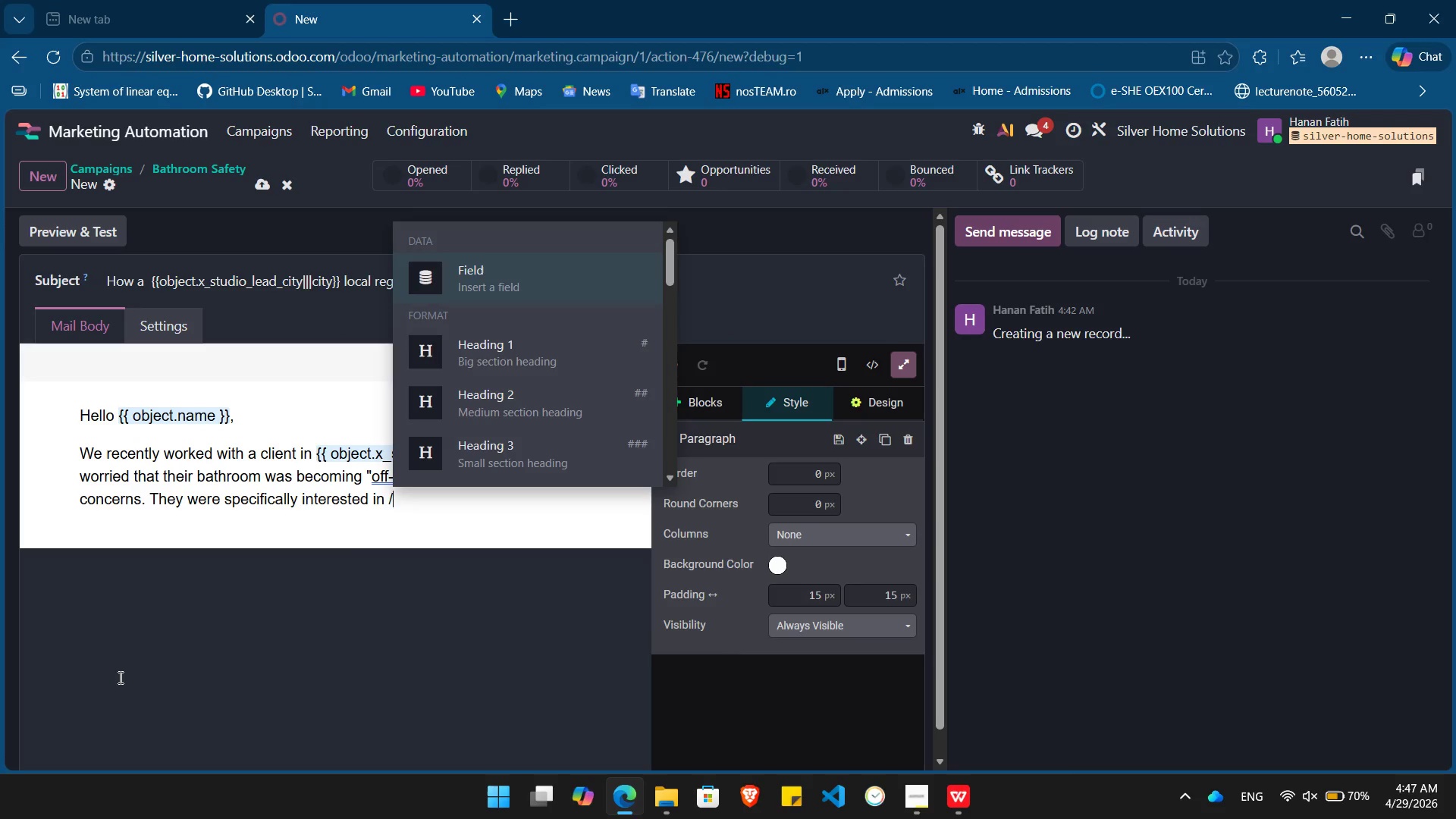 
key(Enter)
 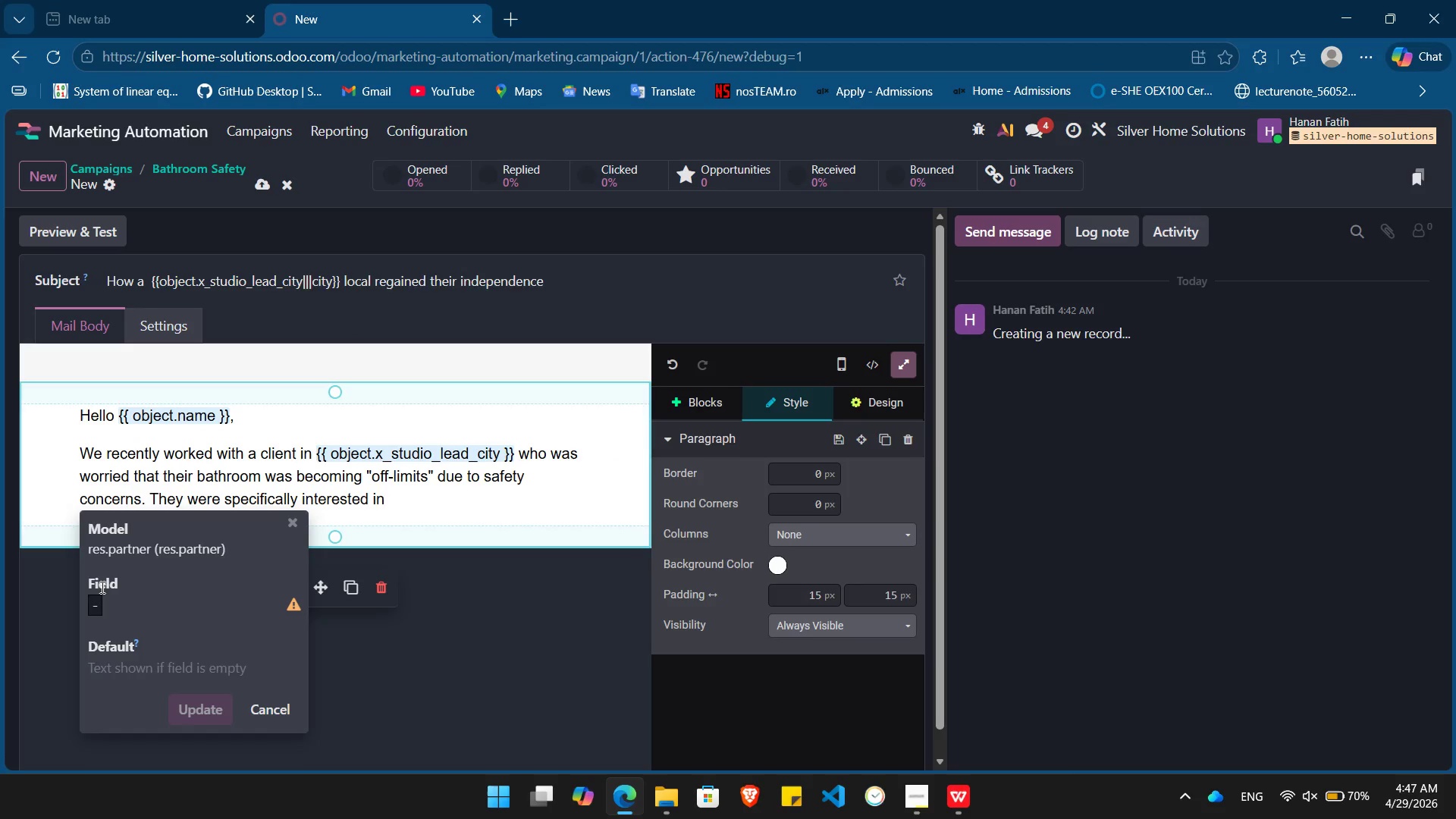 
left_click([102, 598])
 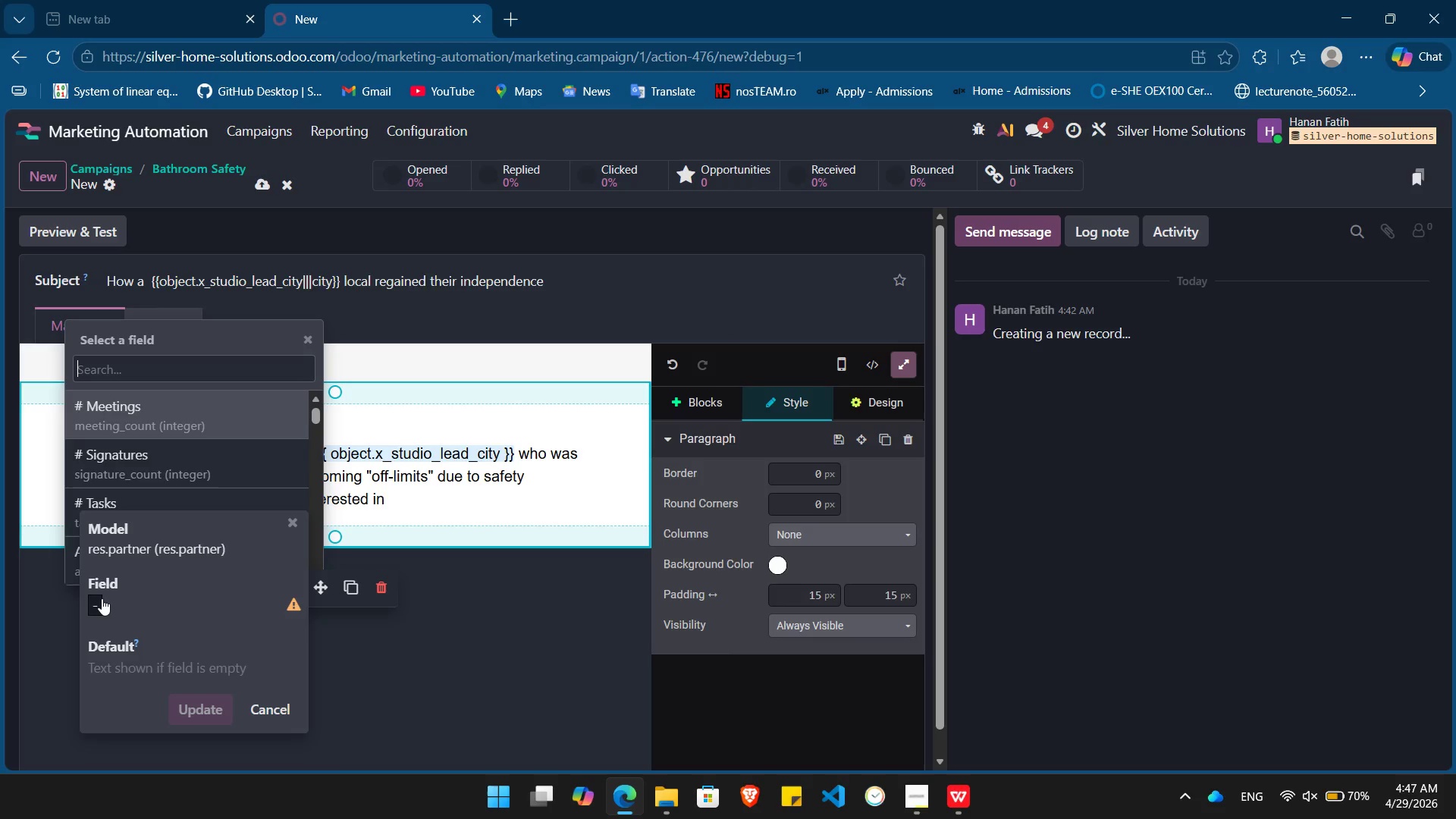 
type(interes)
 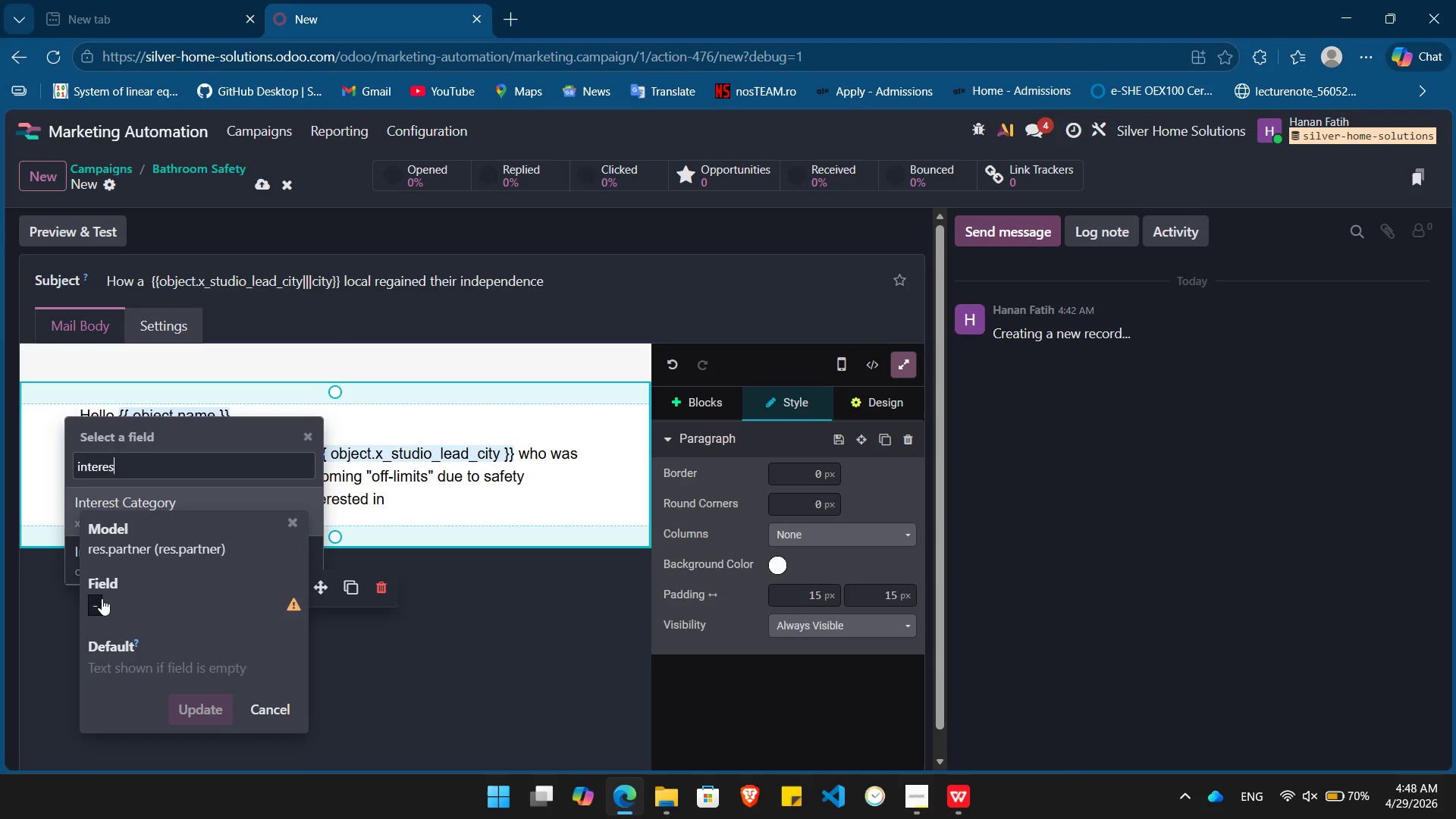 
key(ArrowDown)
 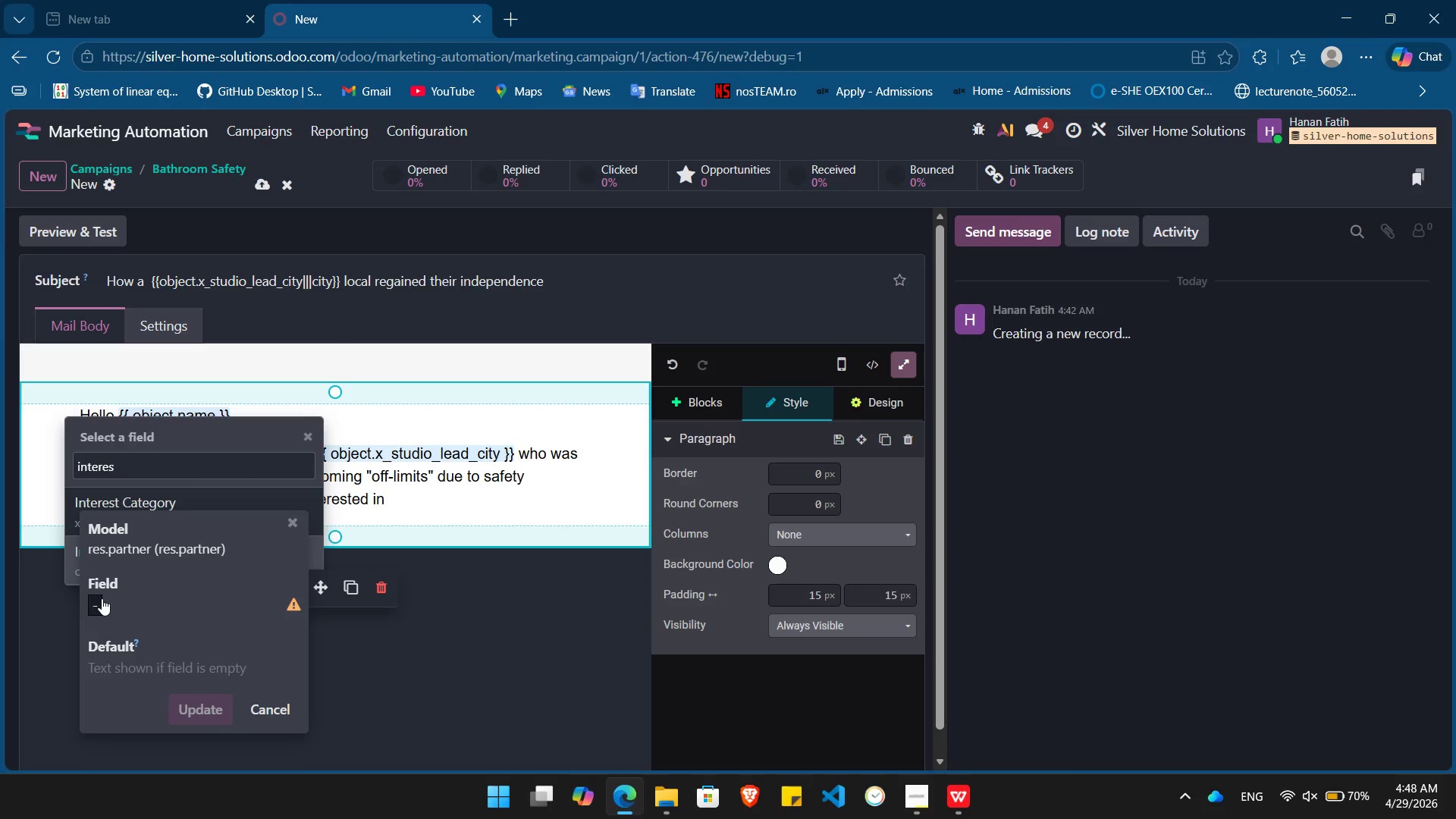 
key(ArrowUp)
 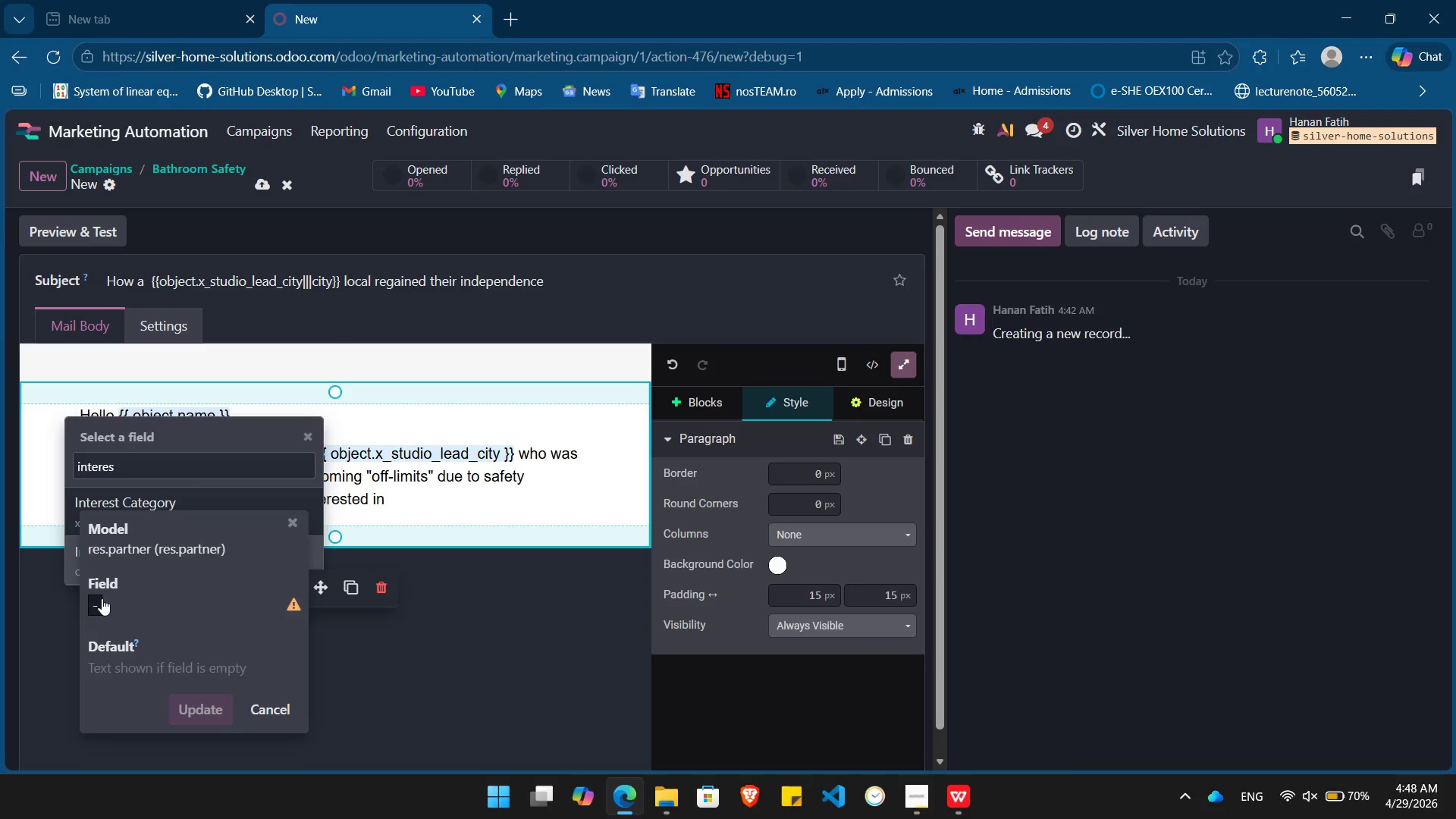 
key(ArrowUp)
 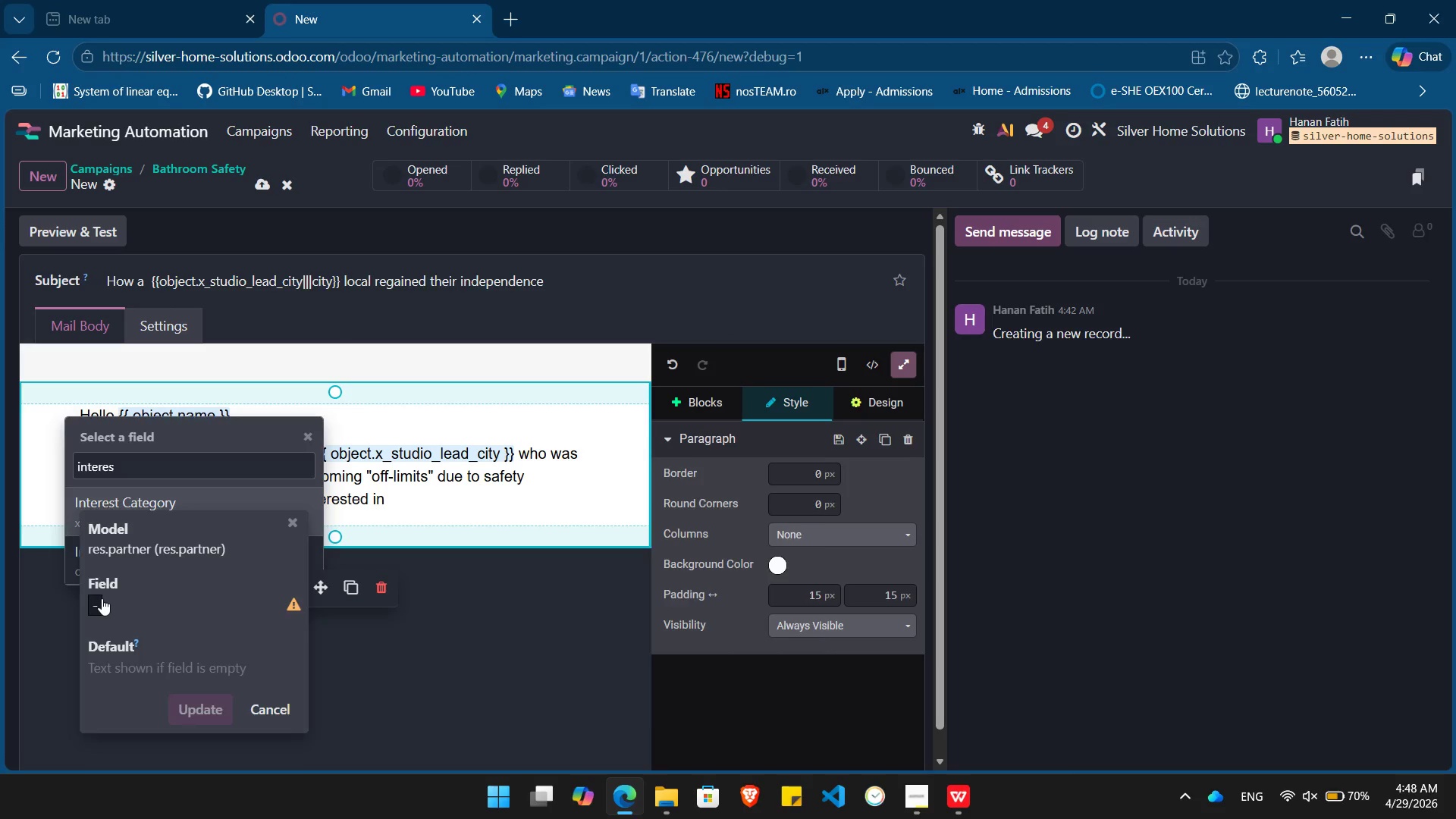 
key(Enter)
 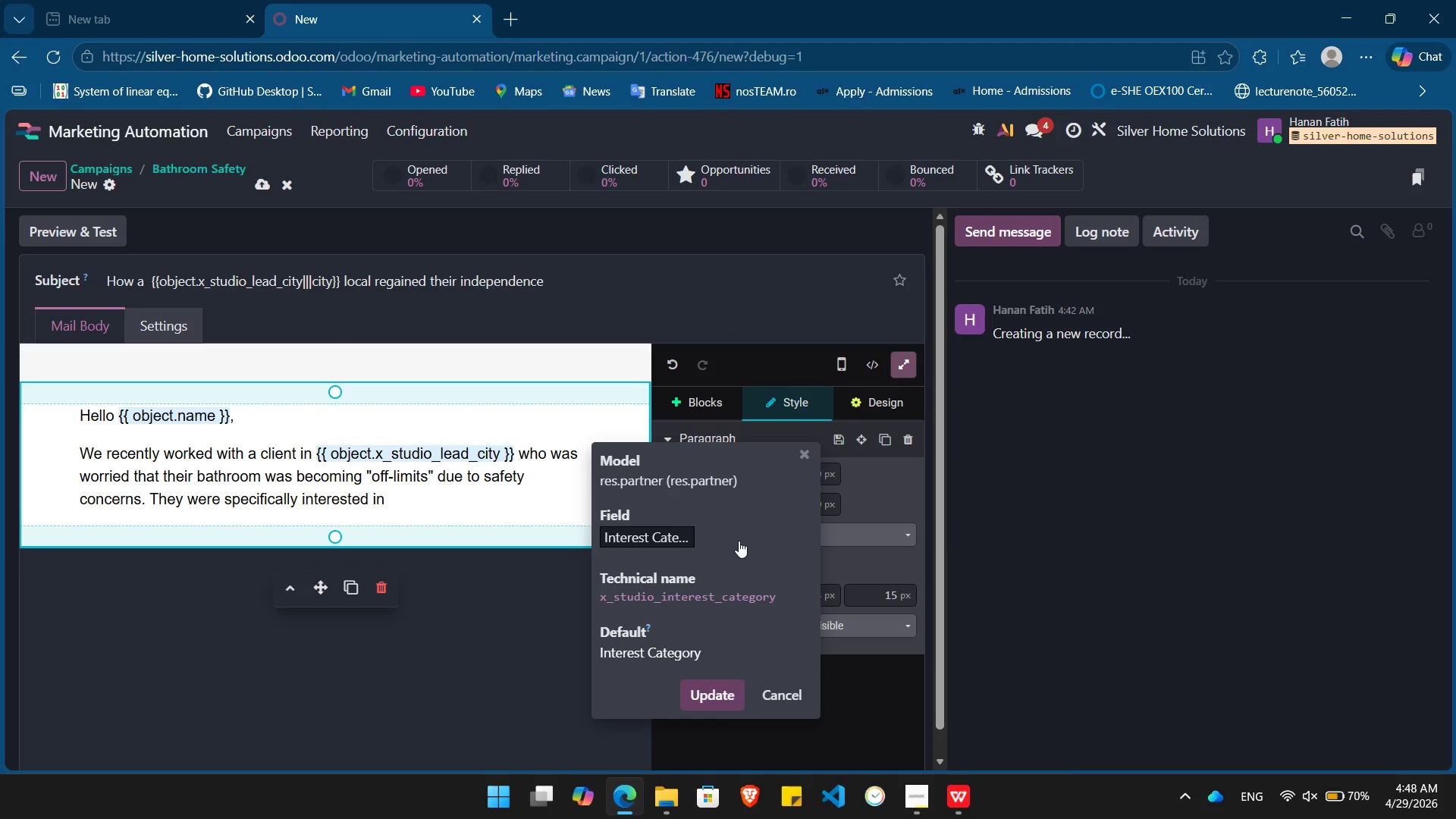 
wait(7.77)
 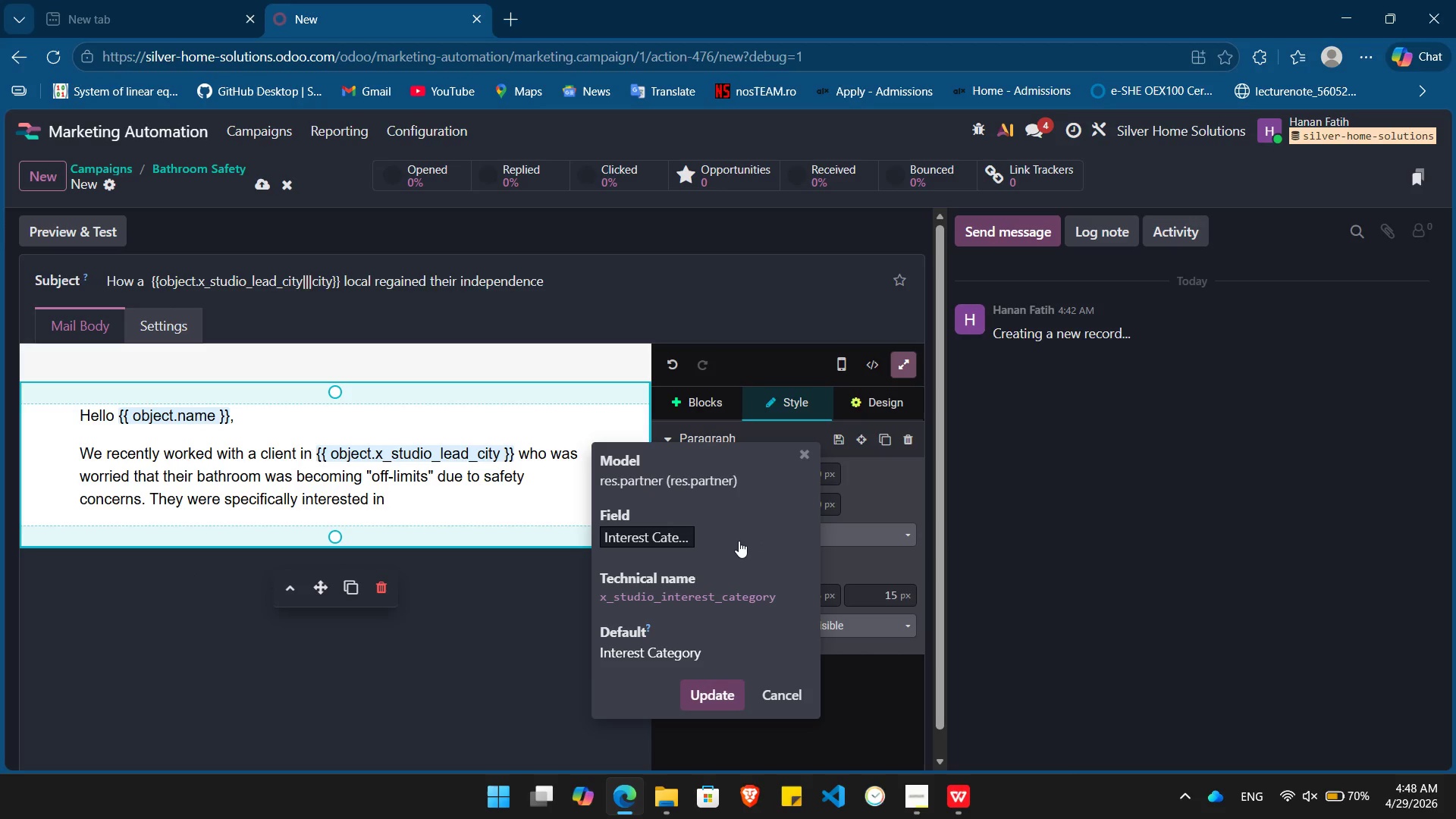 
left_click_drag(start_coordinate=[777, 598], to_coordinate=[593, 610])
 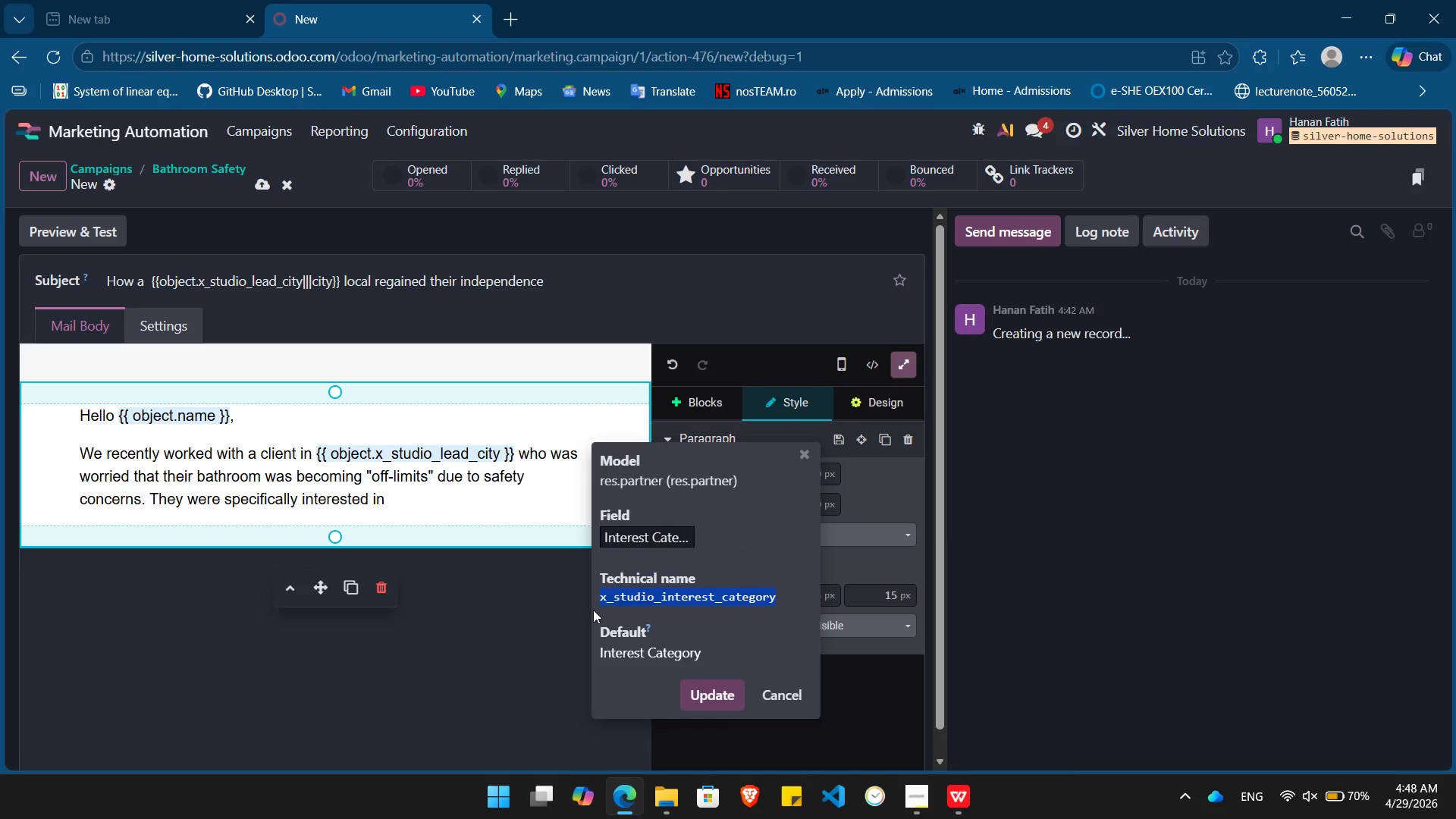 
key(Control+C)
 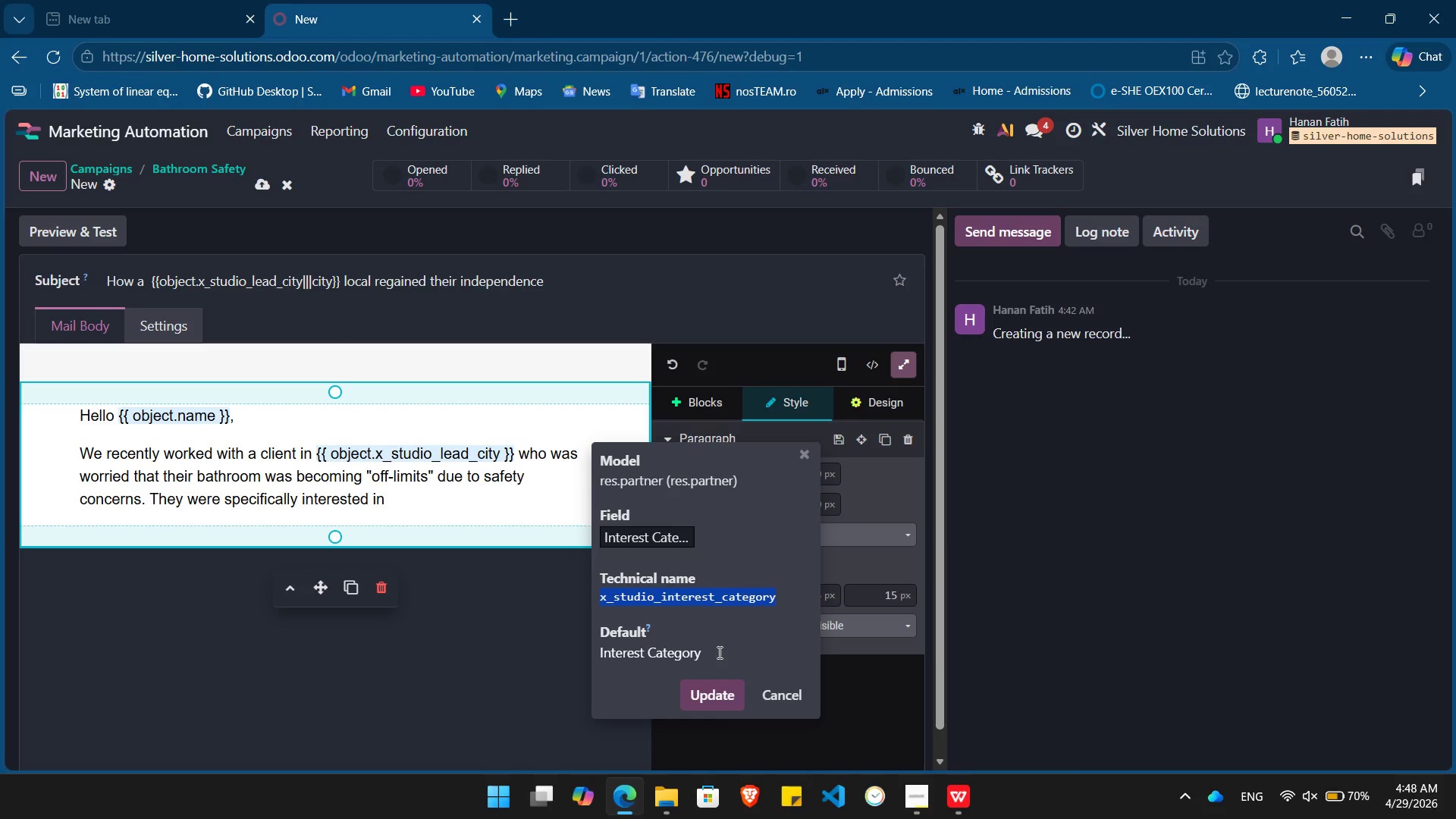 
double_click([718, 652])
 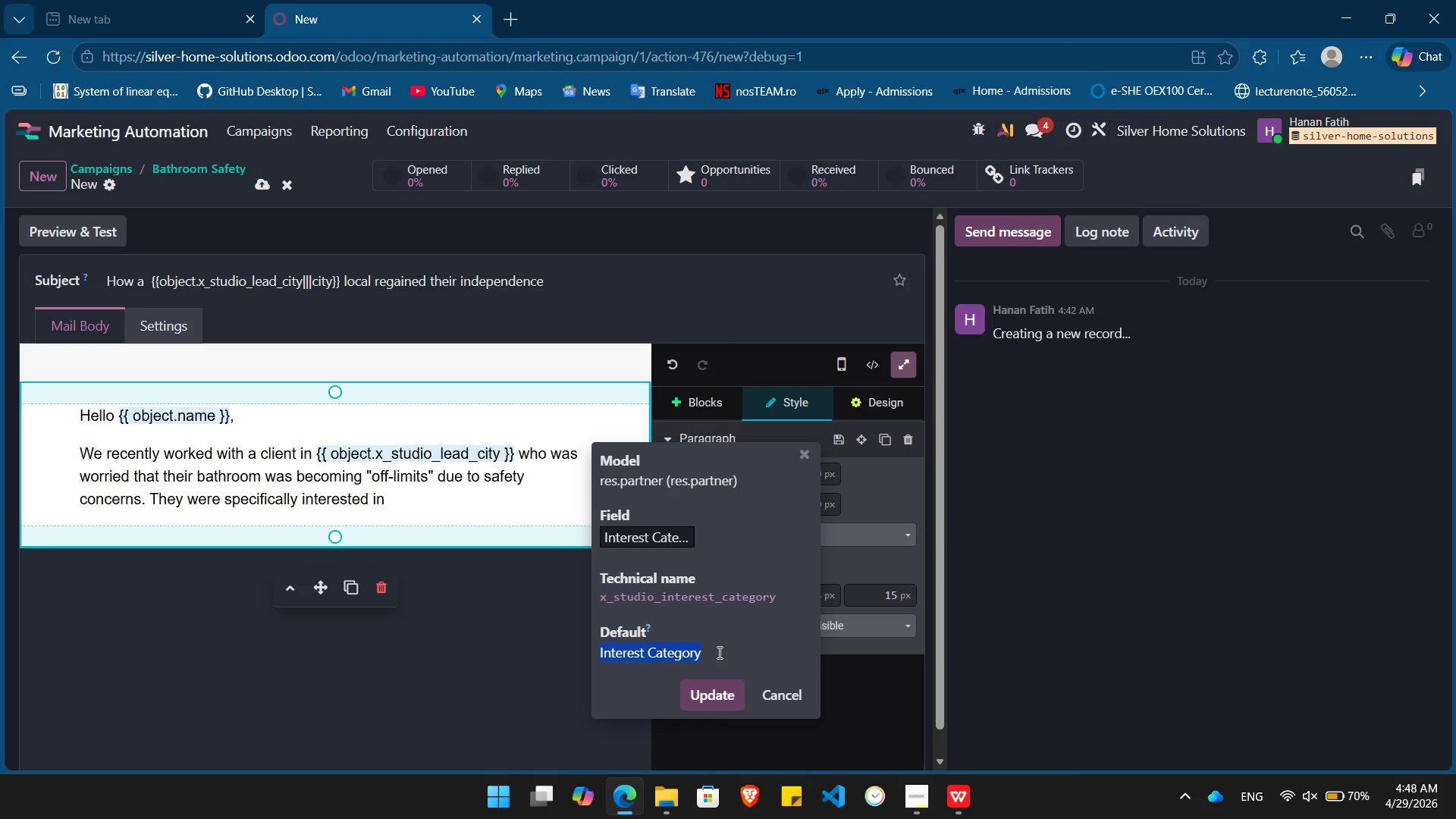 
triple_click([718, 652])
 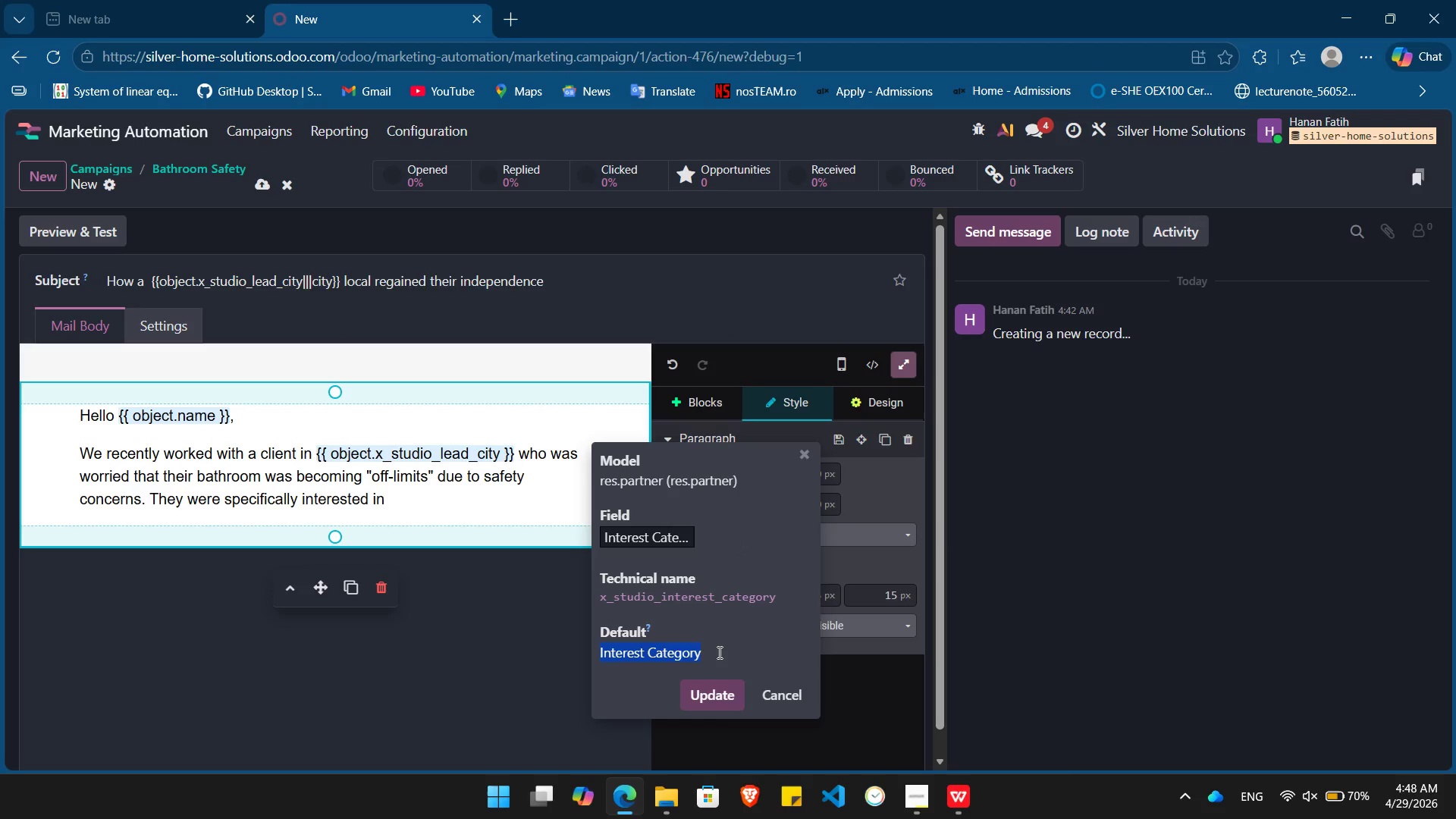 
type({{ object.)
 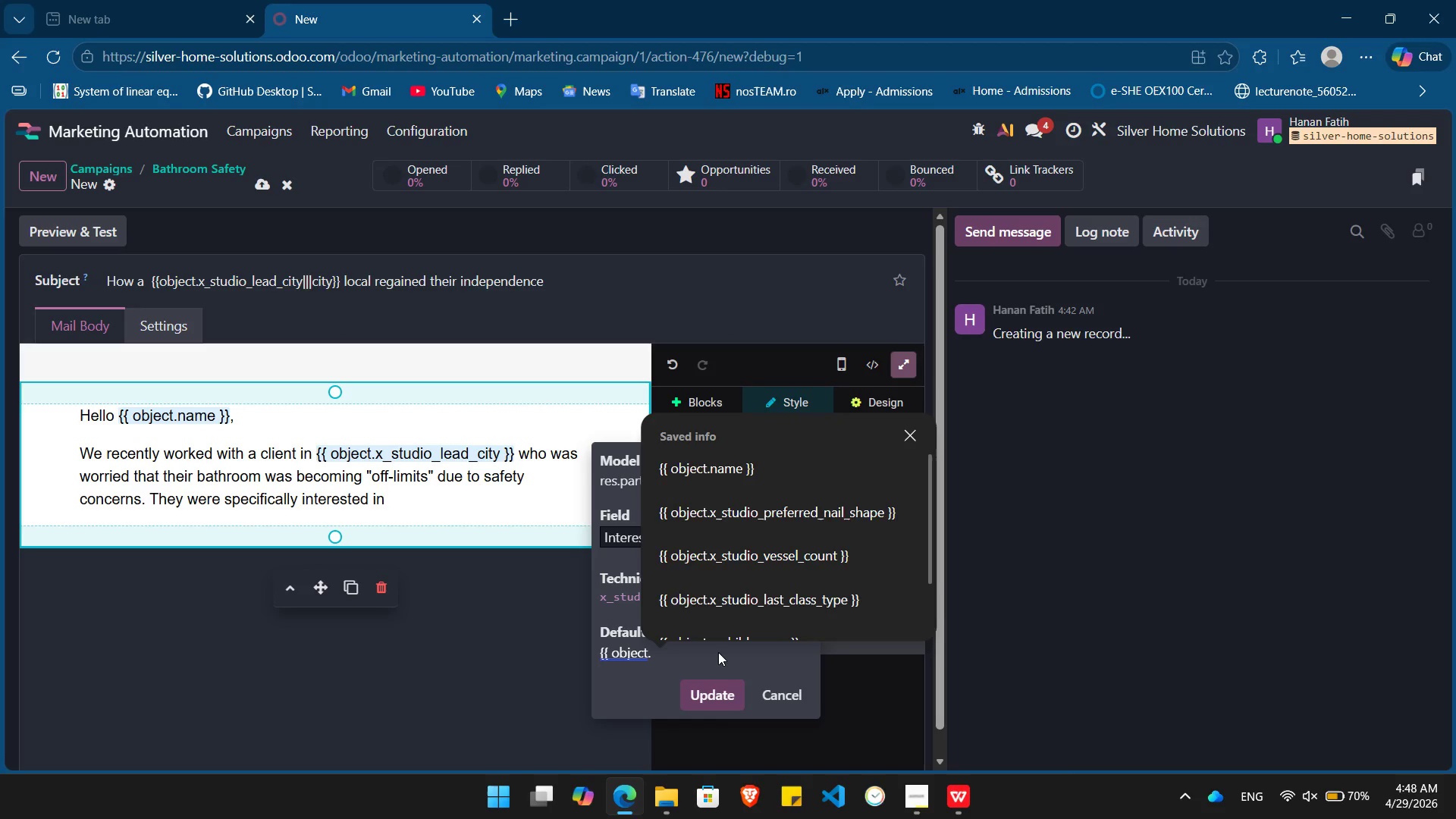 
key(Control+ControlLeft)
 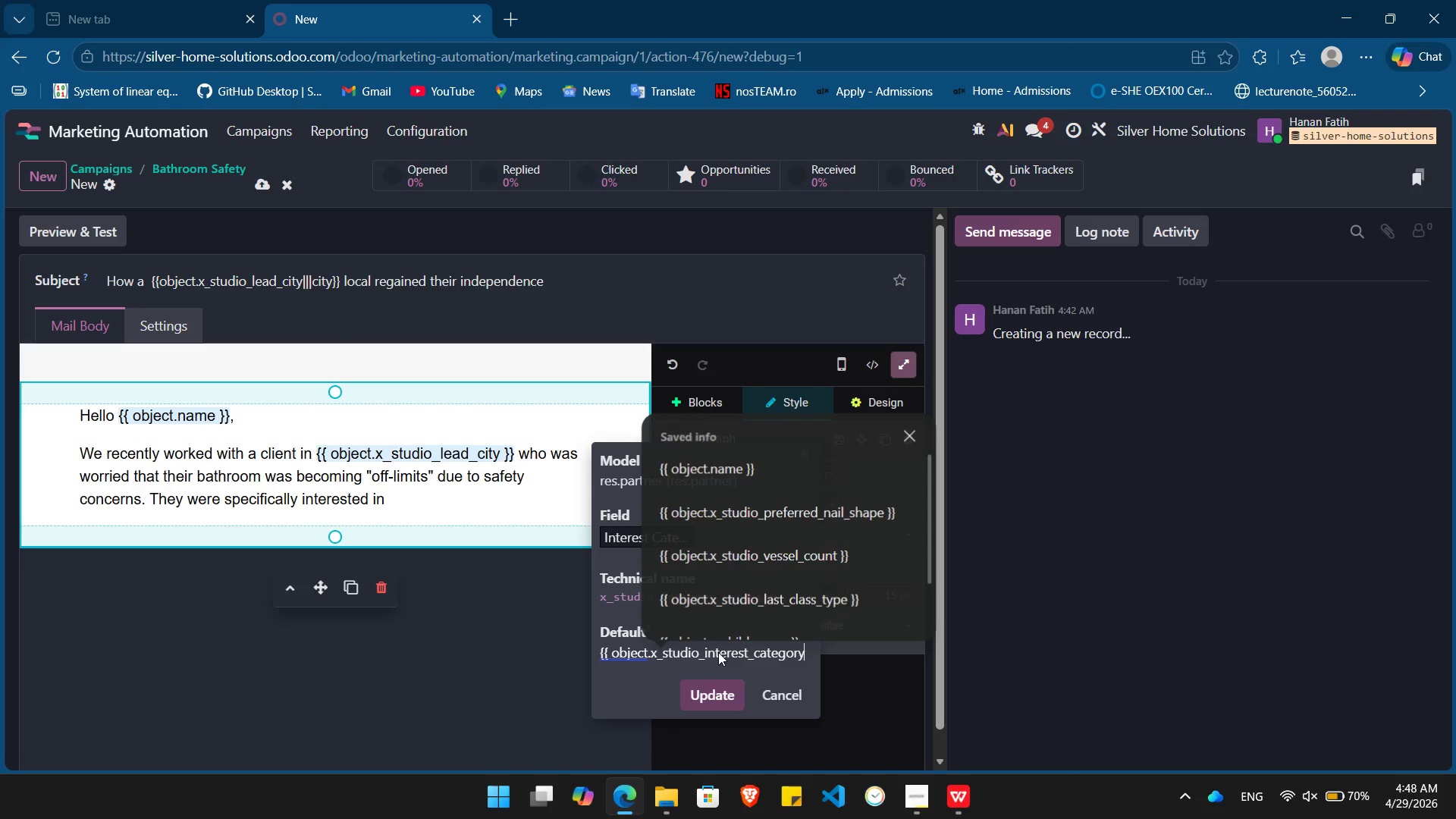 
key(Control+V)
 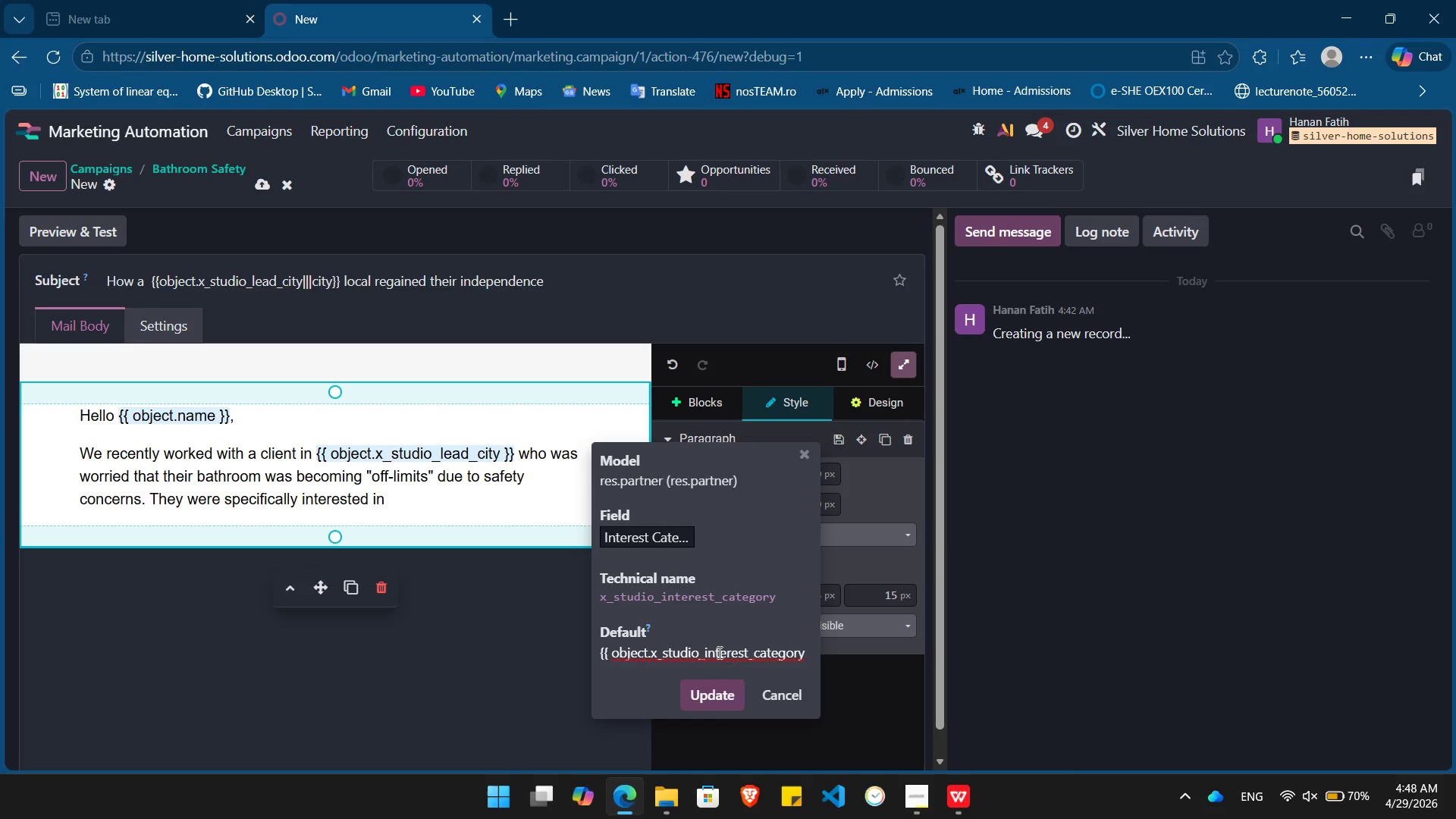 
key(Space)
 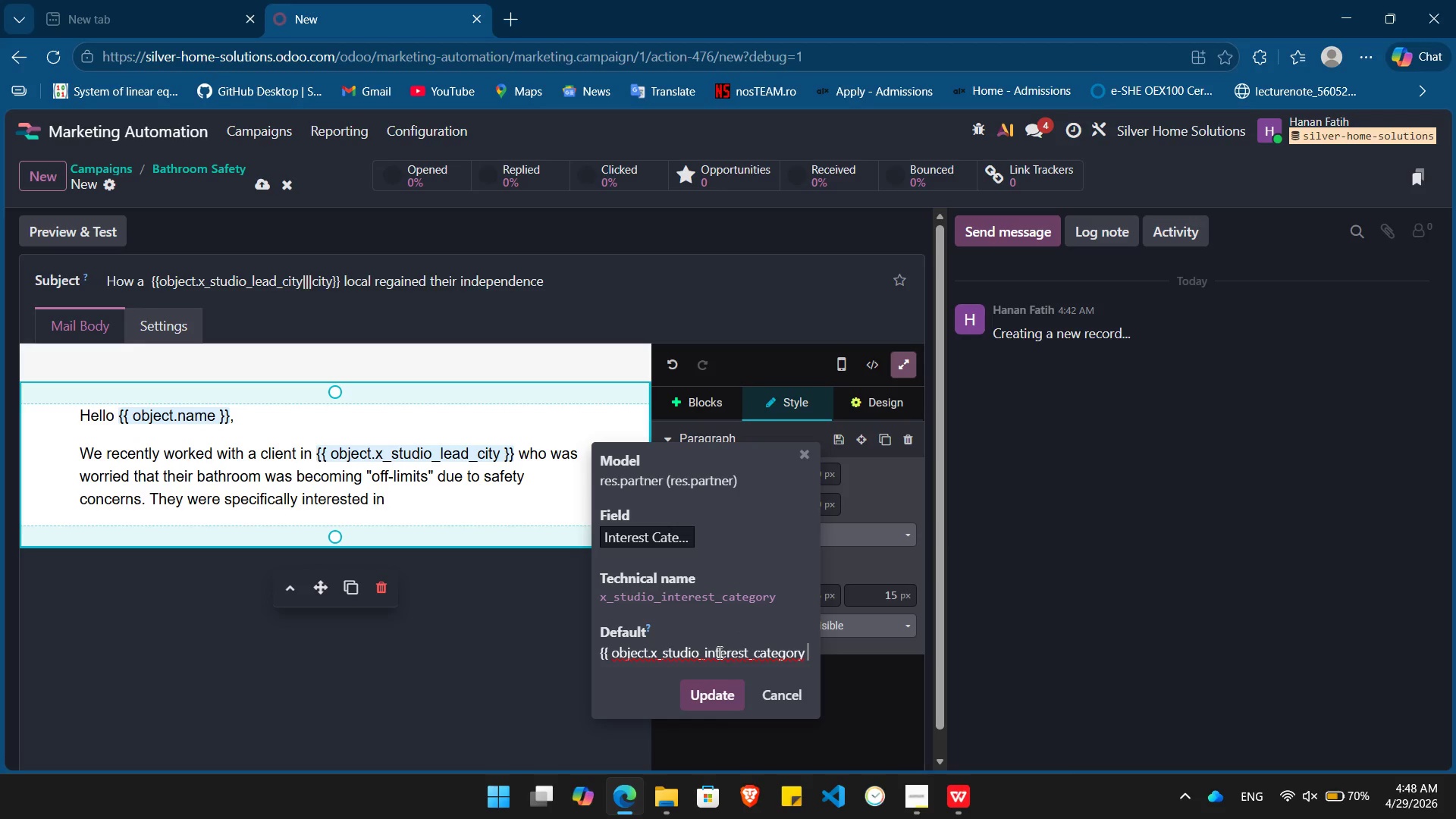 
key(Shift+BracketRight)
 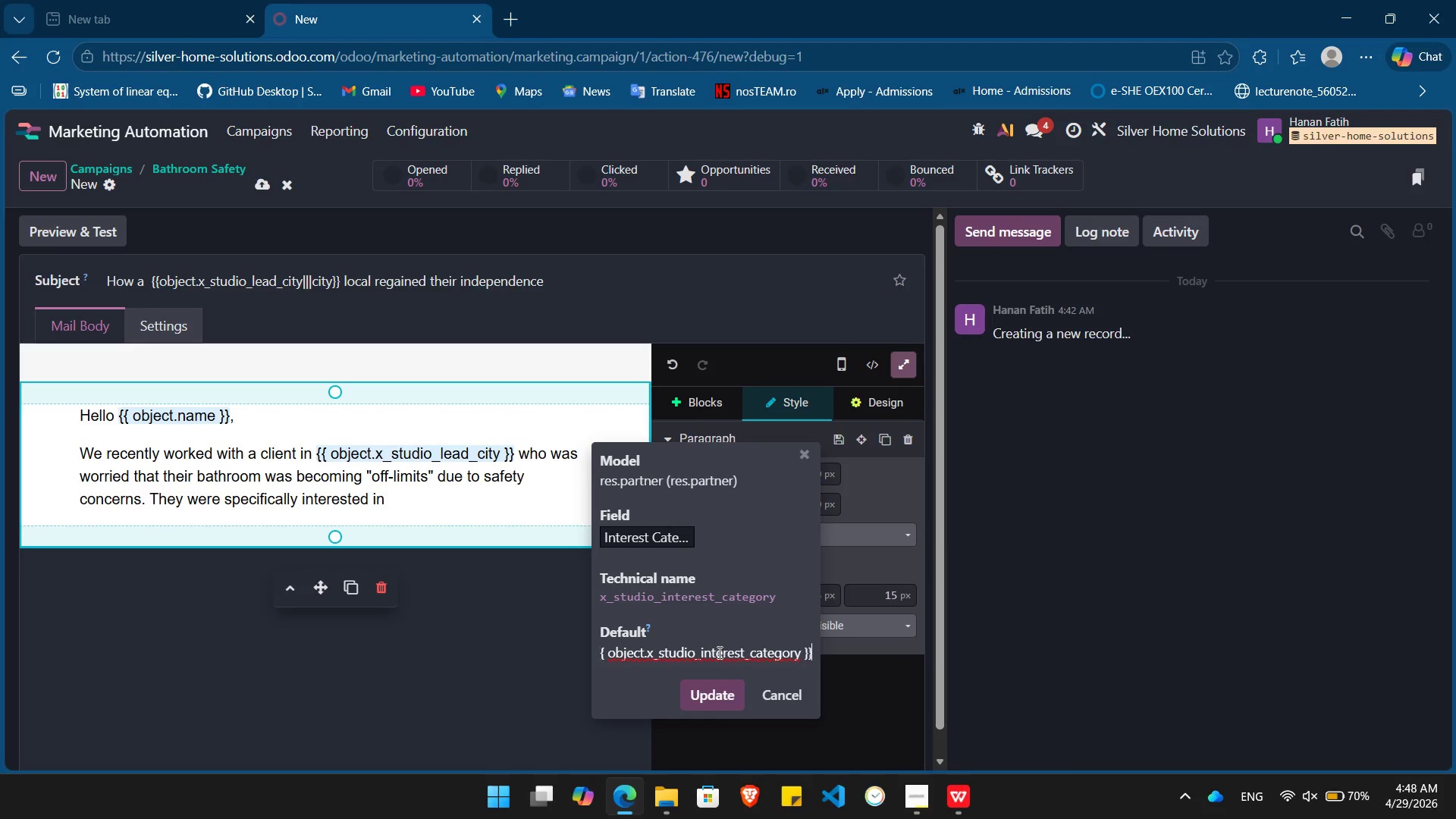 
key(Shift+BracketRight)
 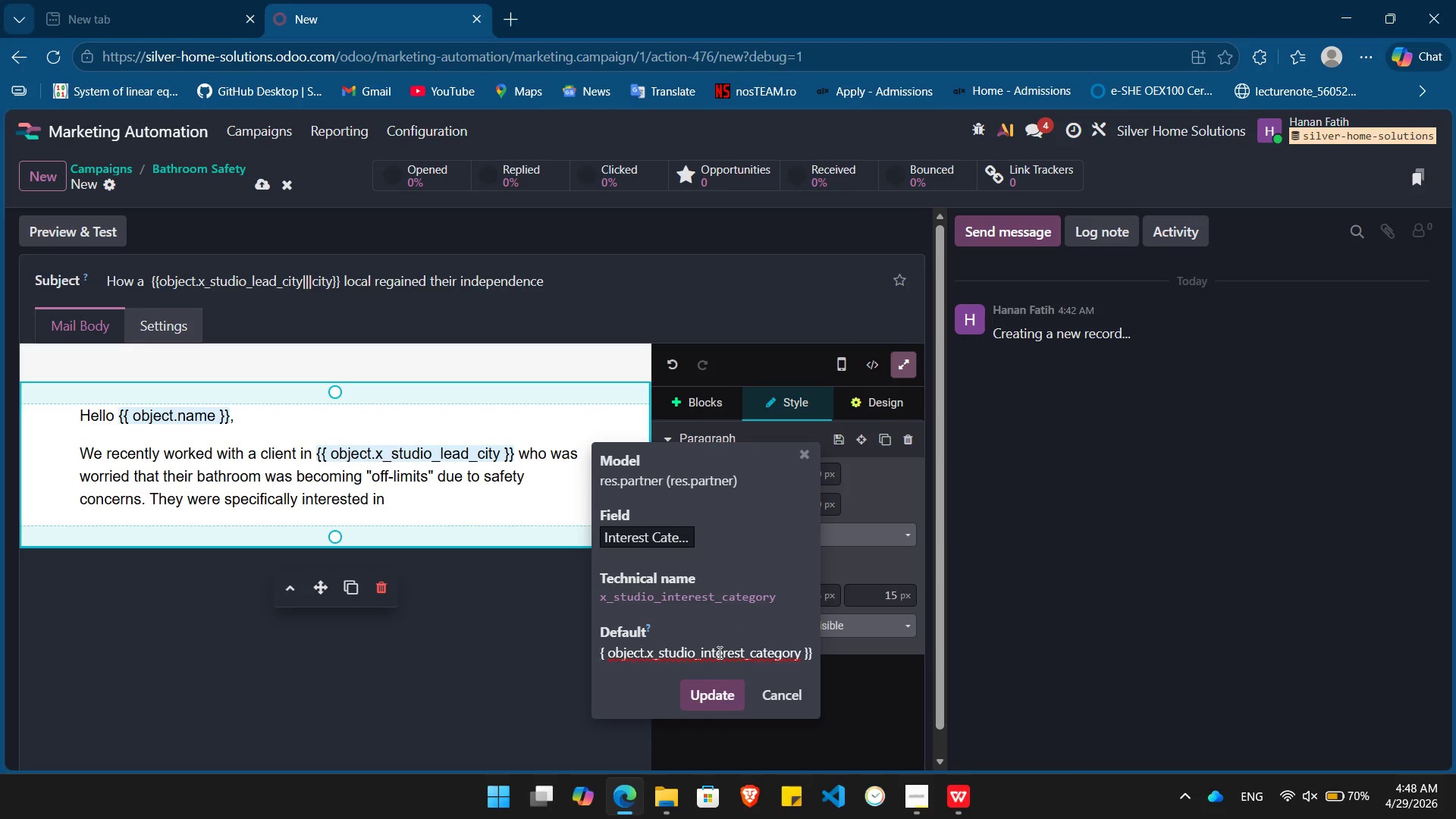 
key(Enter)
 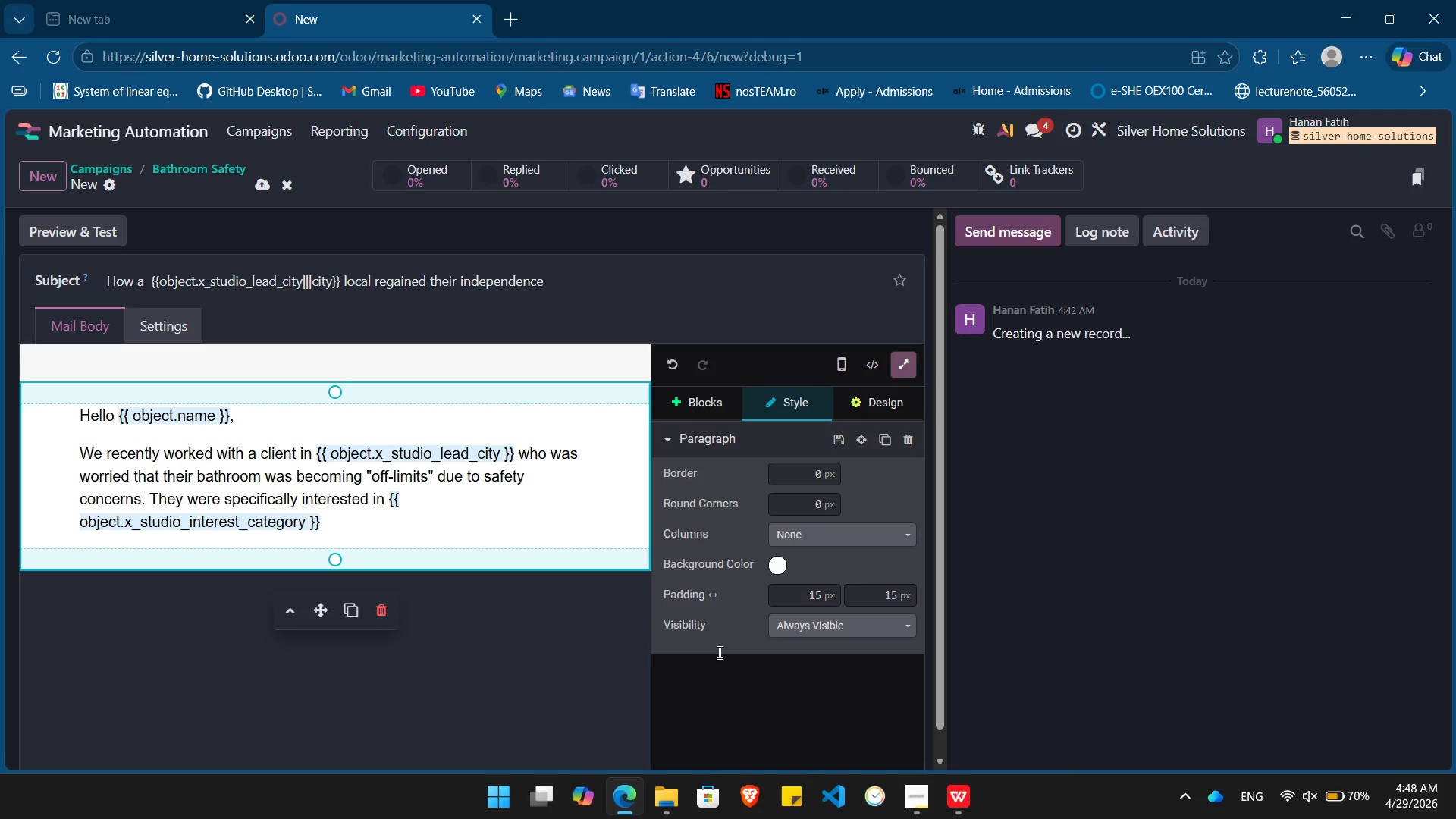 
wait(18.34)
 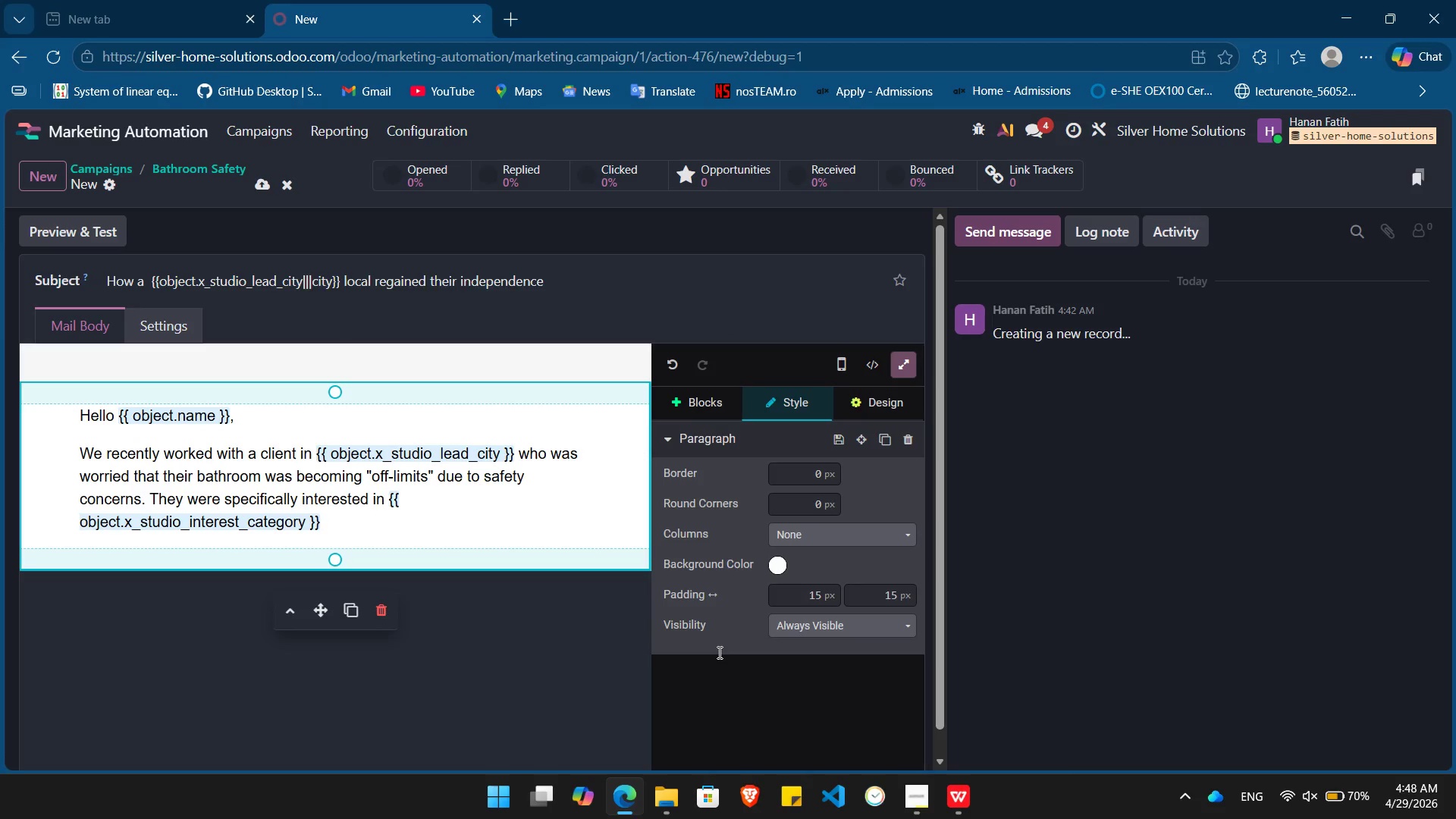 
type(, much)
 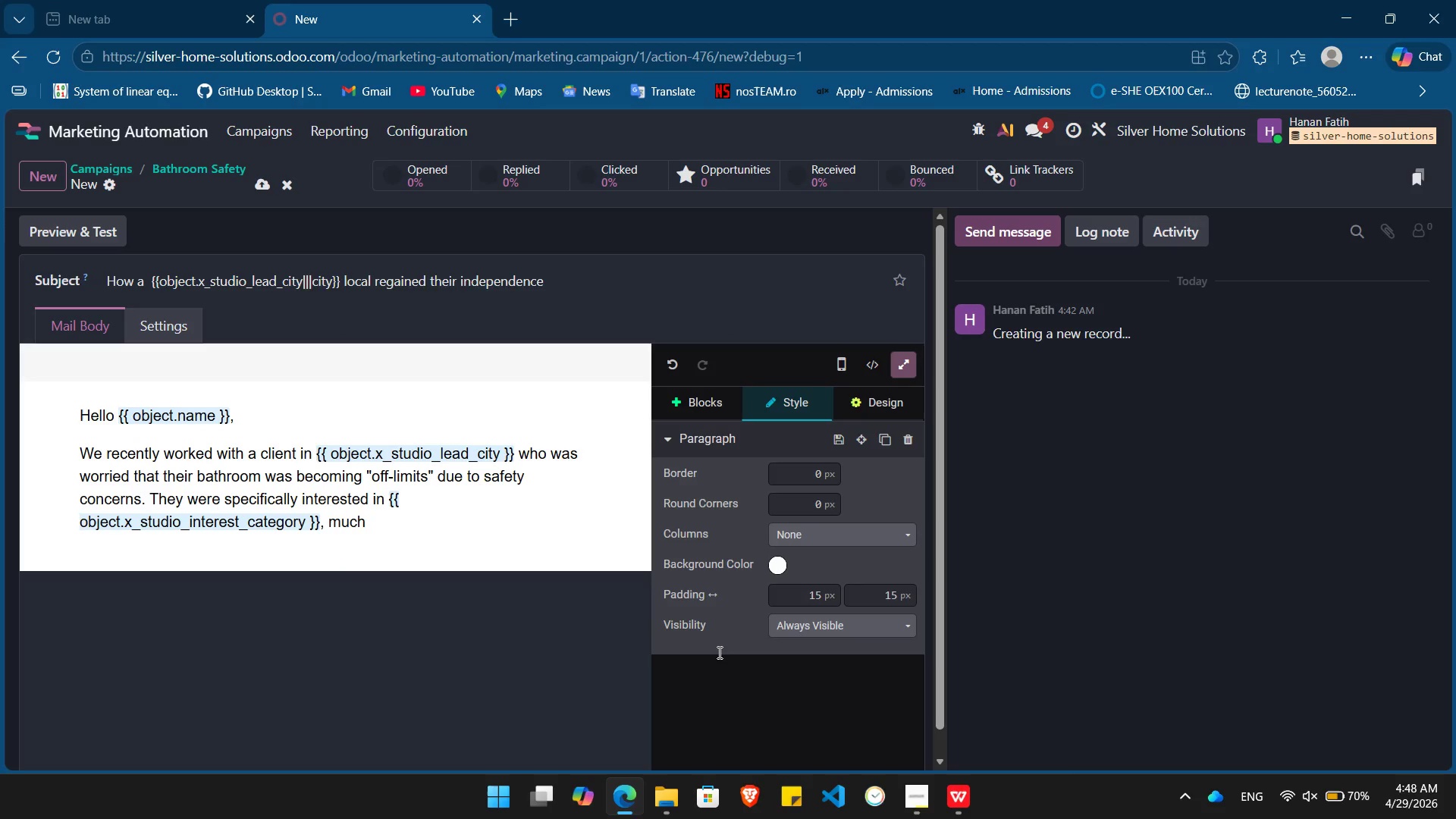 
wait(6.59)
 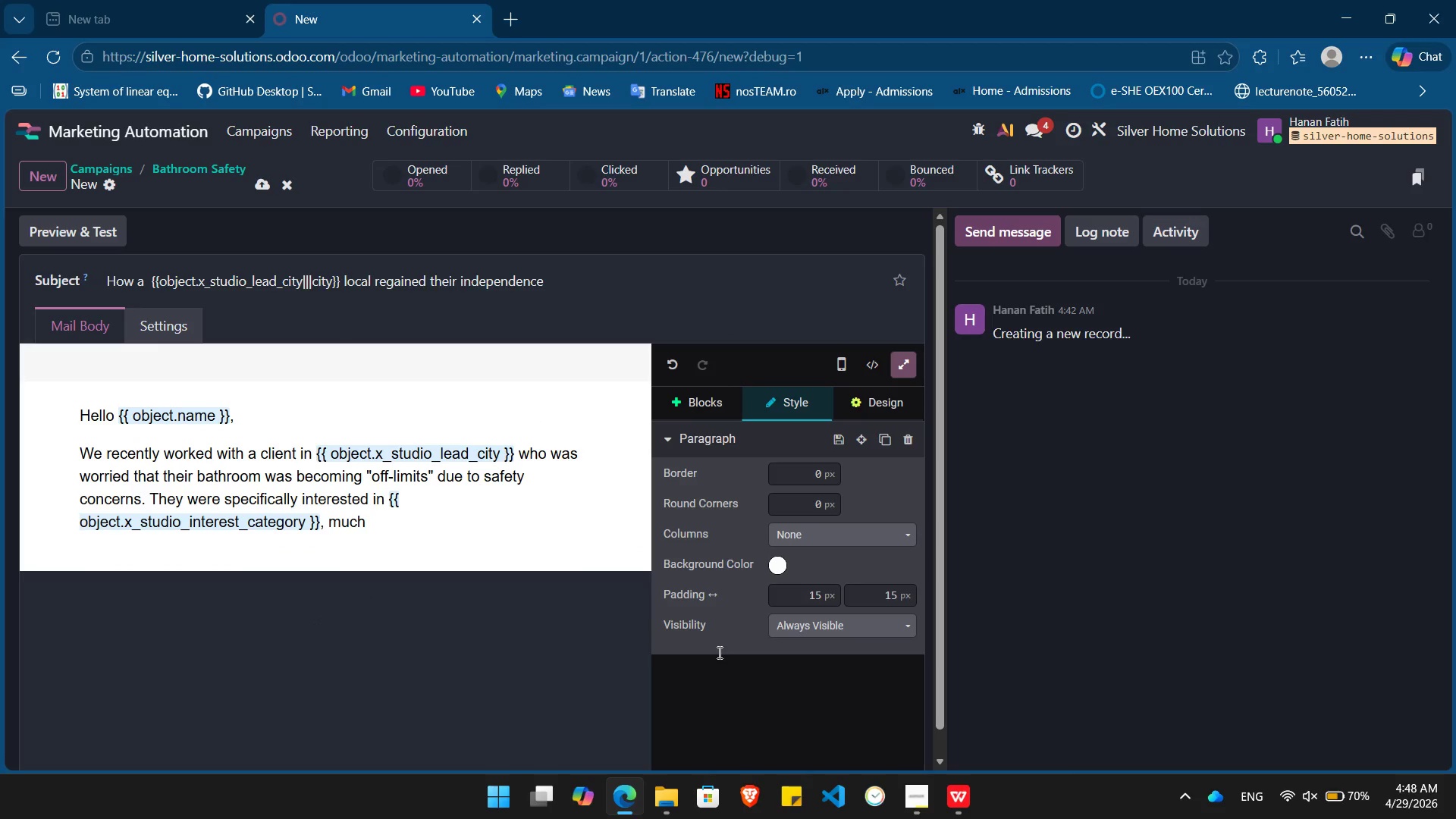 
type( like you.)
 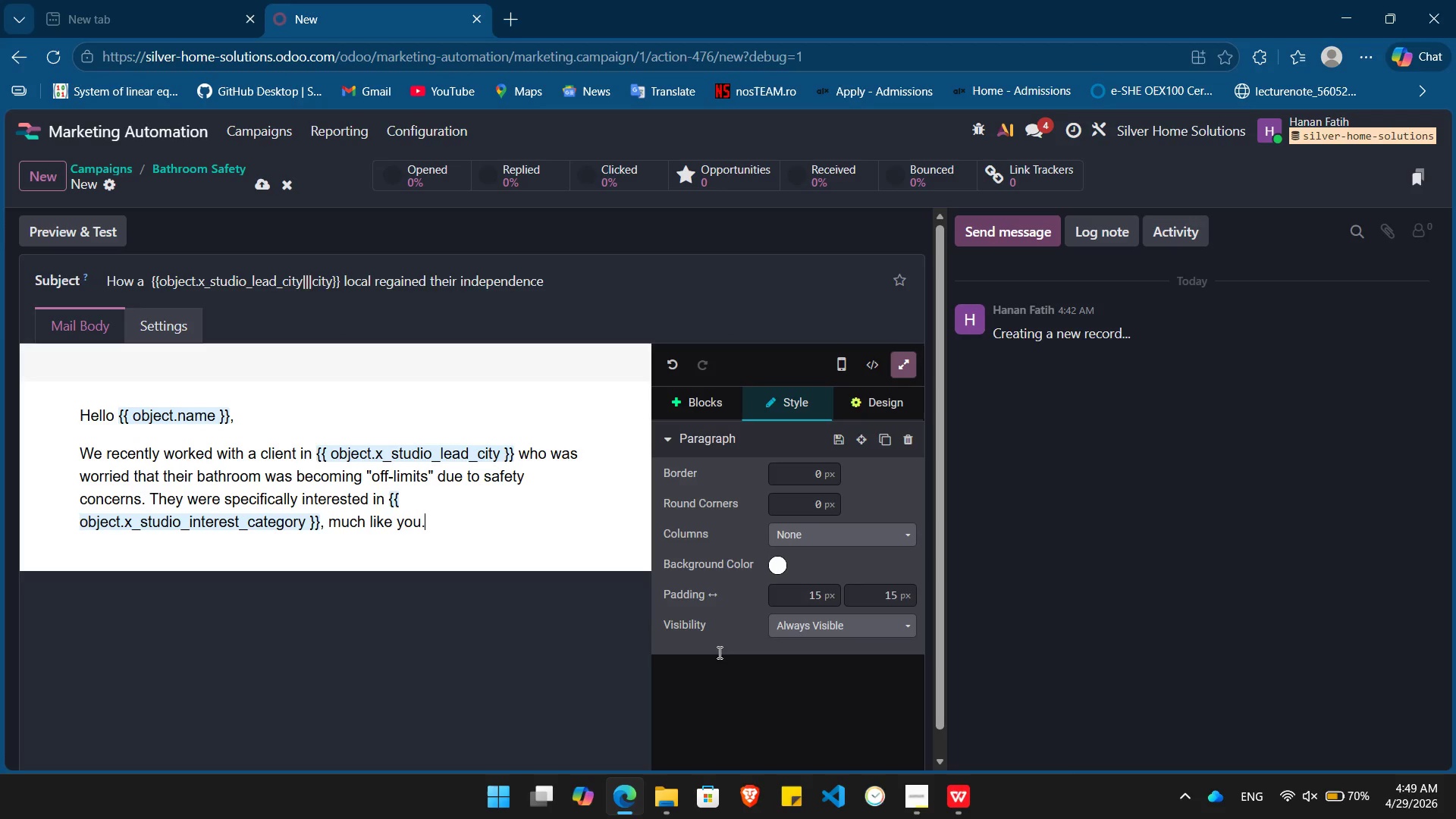 
key(Enter)
 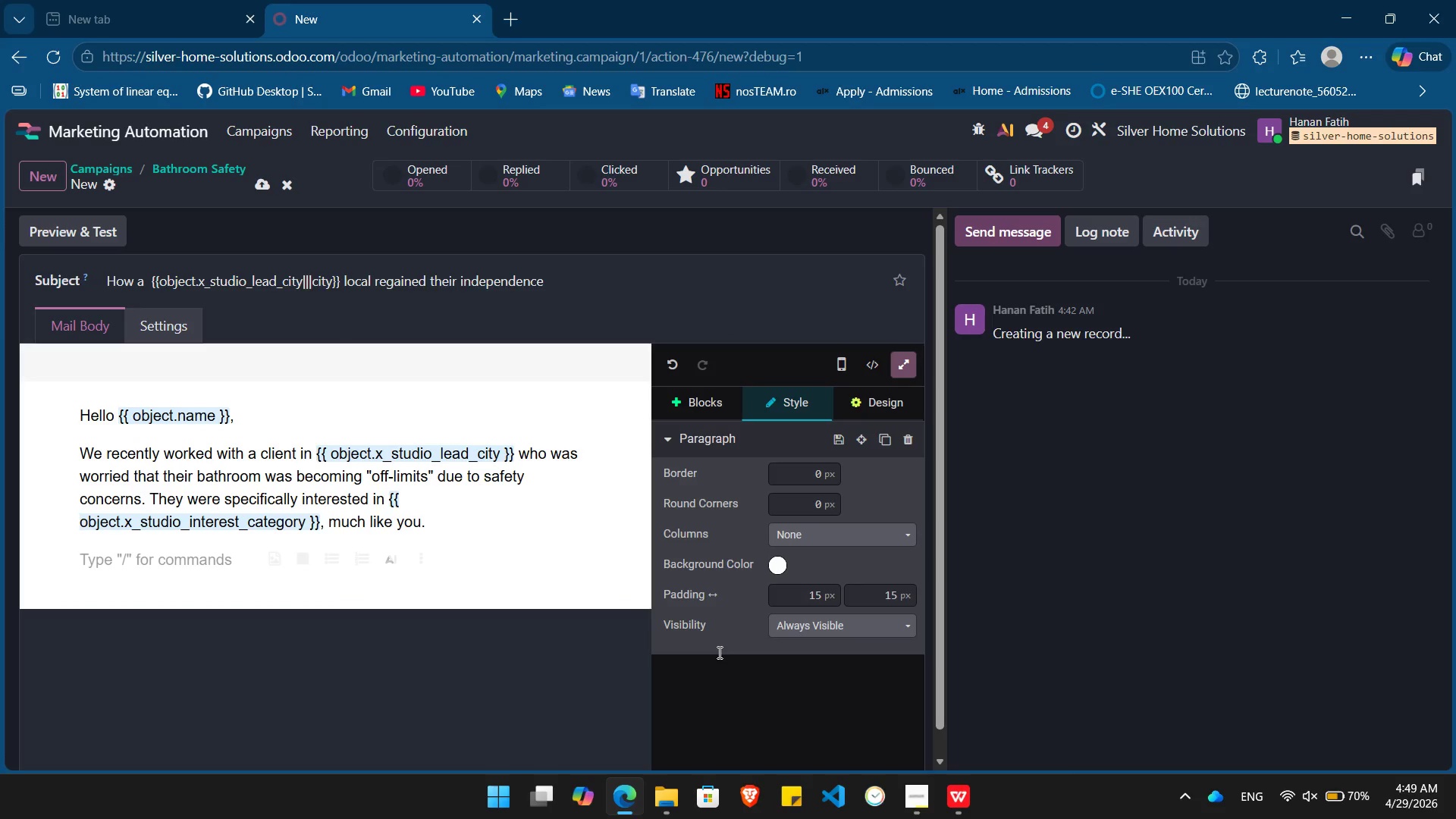 
type(By installing custom-ifi)
key(Backspace)
key(Backspace)
key(Backspace)
type(fited gran)
key(Backspace)
type(v)
key(Backspace)
type(b bars and a low profile )
key(Backspace)
type( )
 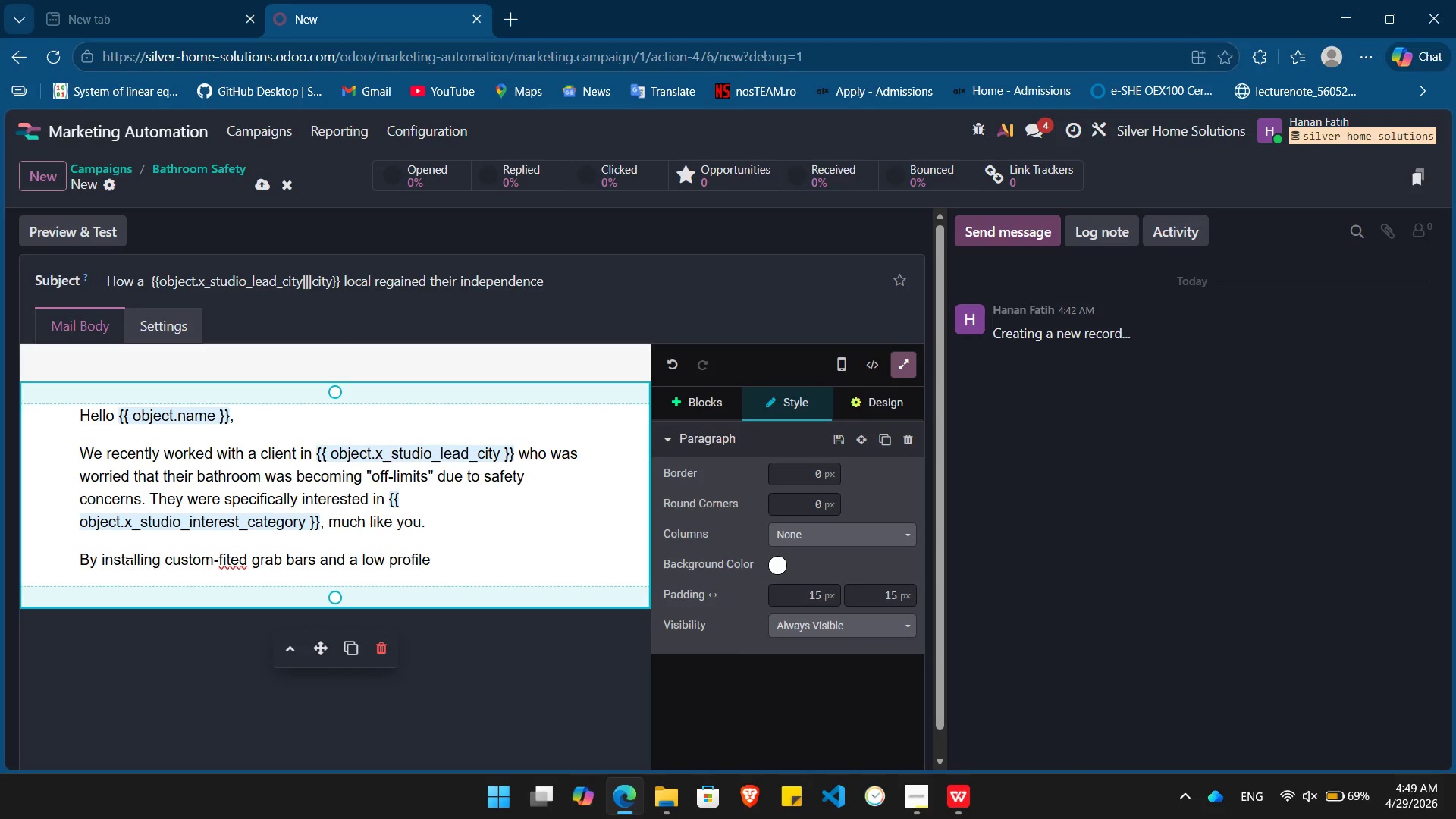 
wait(7.81)
 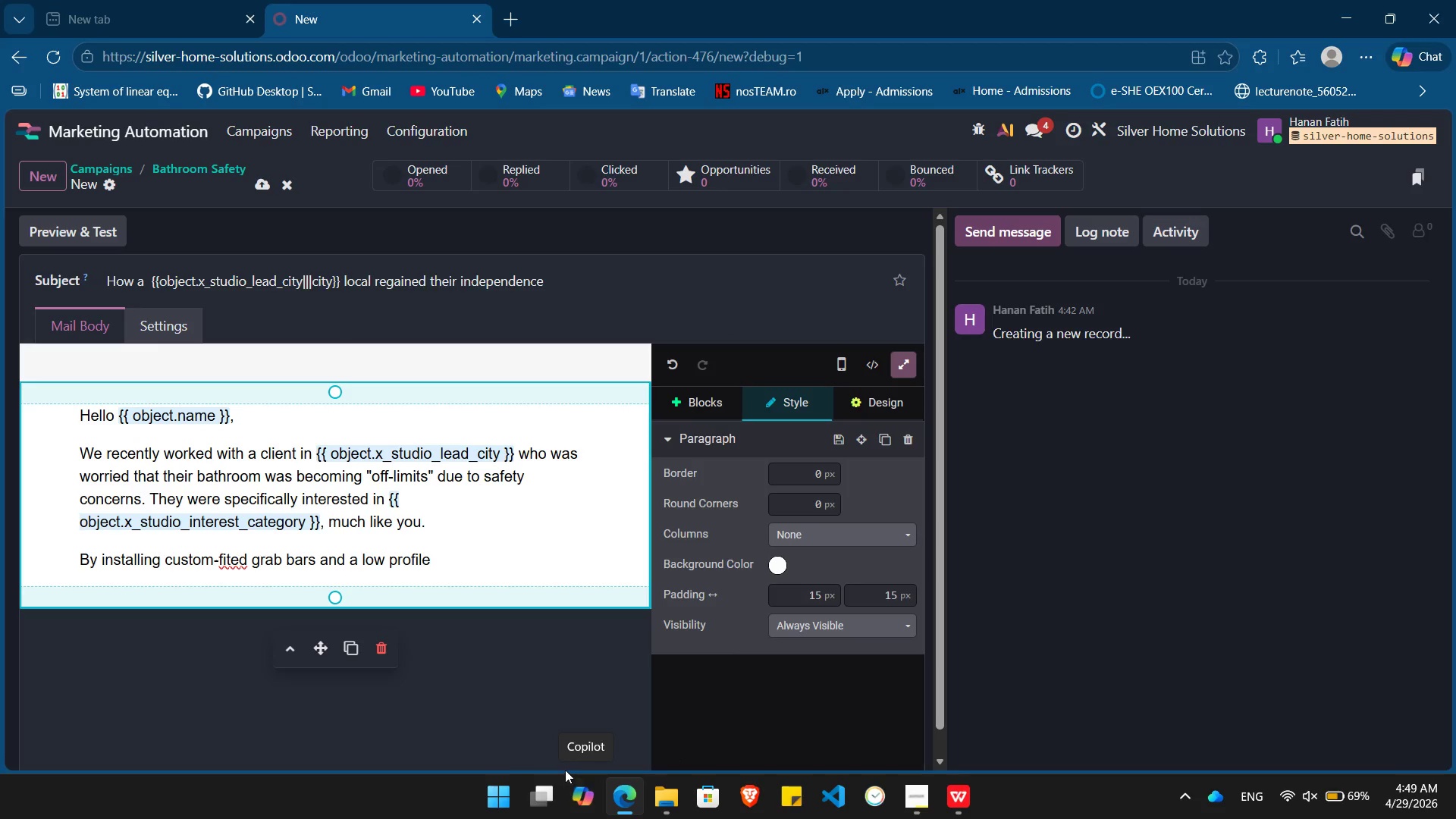 
left_click([227, 561])
 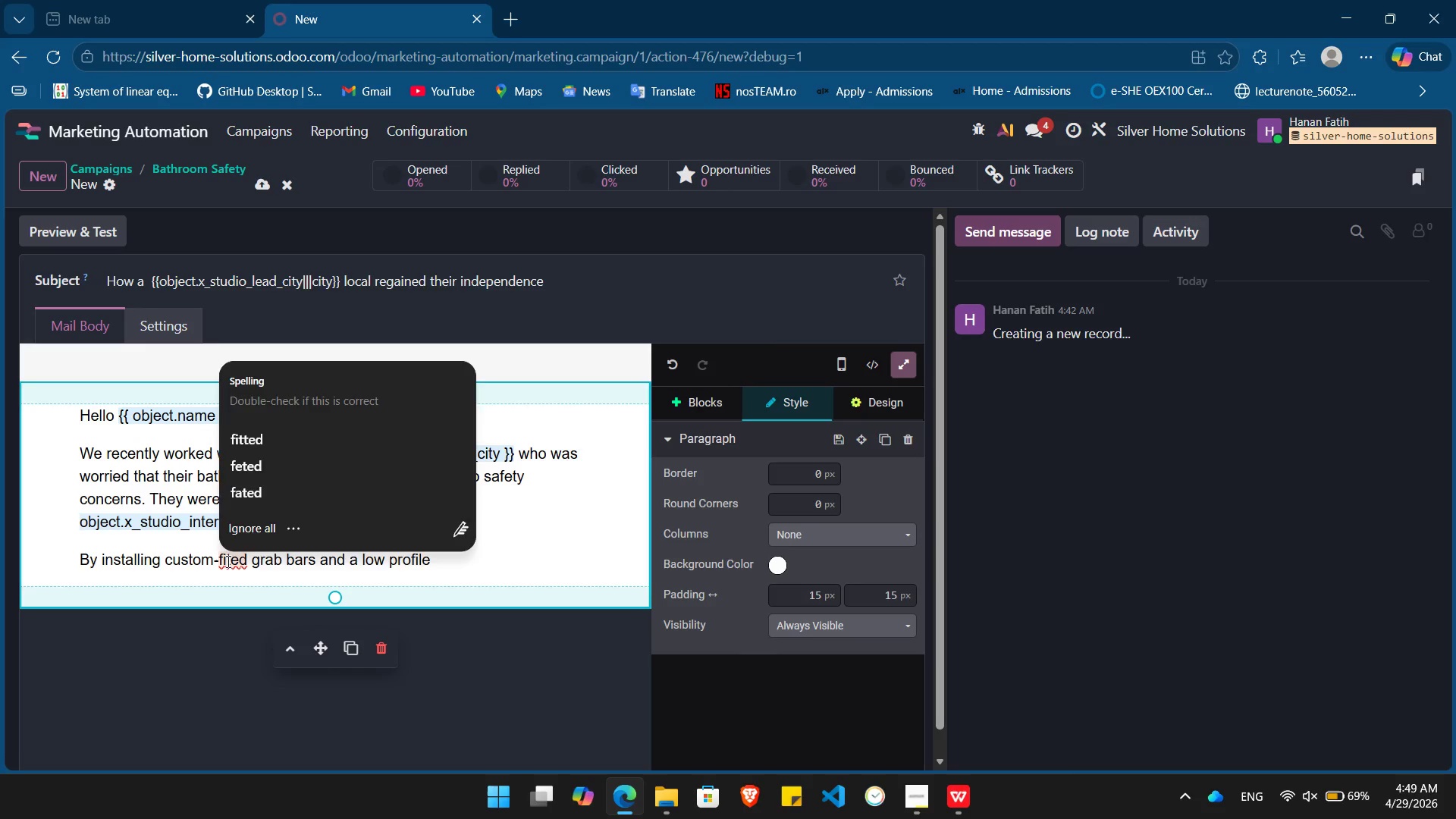 
key(T)
 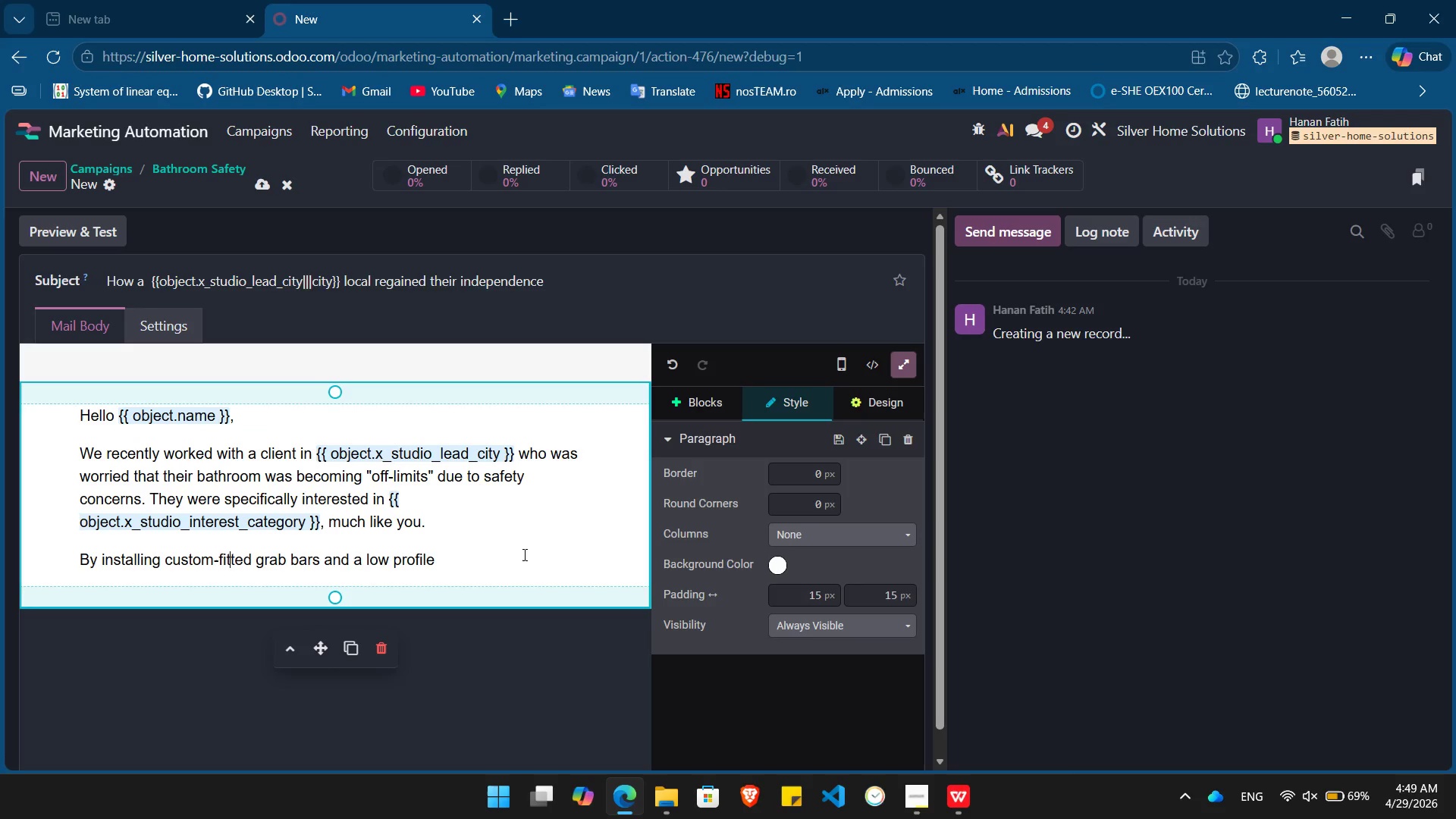 
left_click([526, 553])
 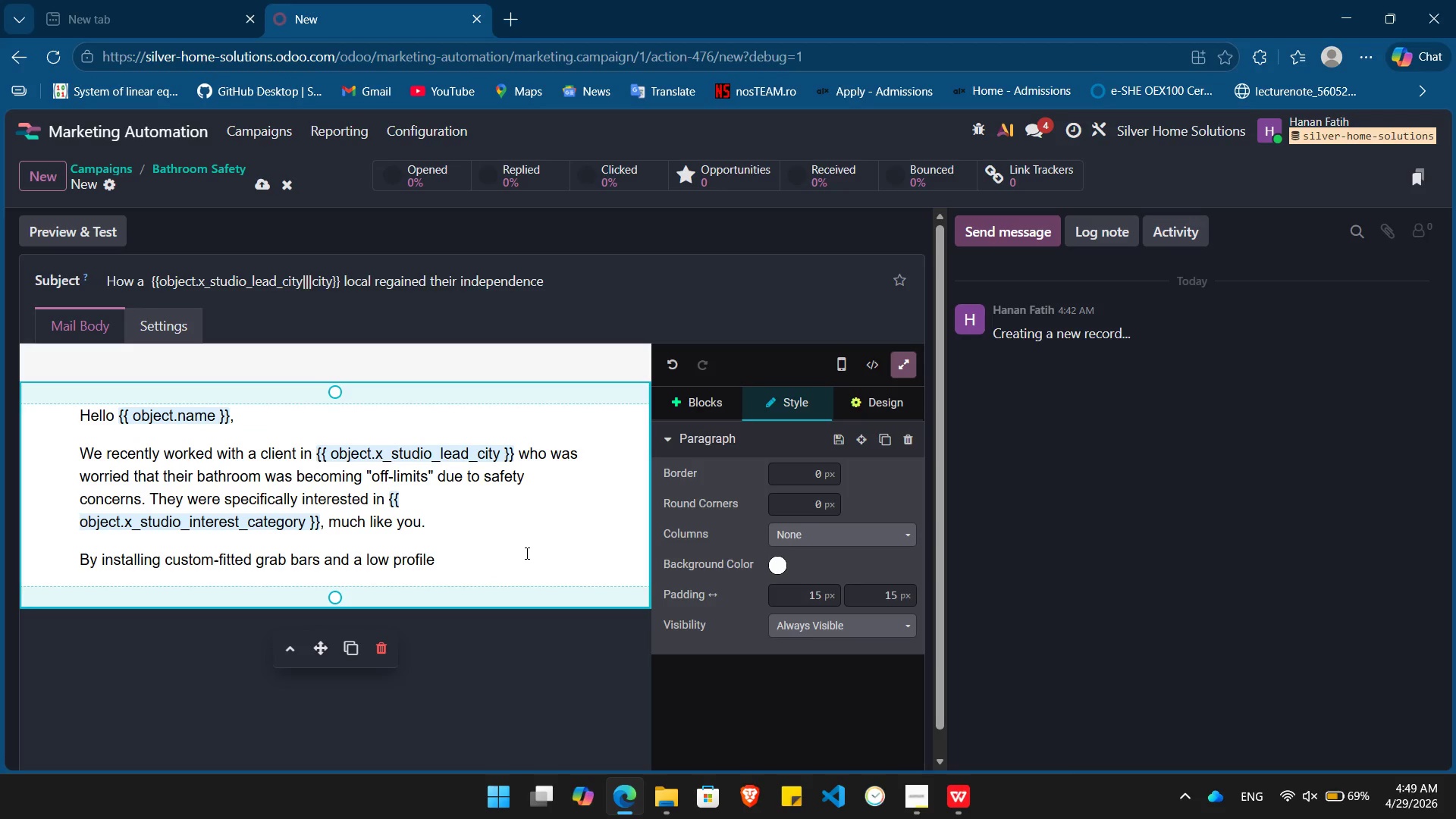 
type(the)
key(Backspace)
type(reshold, we were able to help them stay in the home they love withut the constant fear of a fall.)
 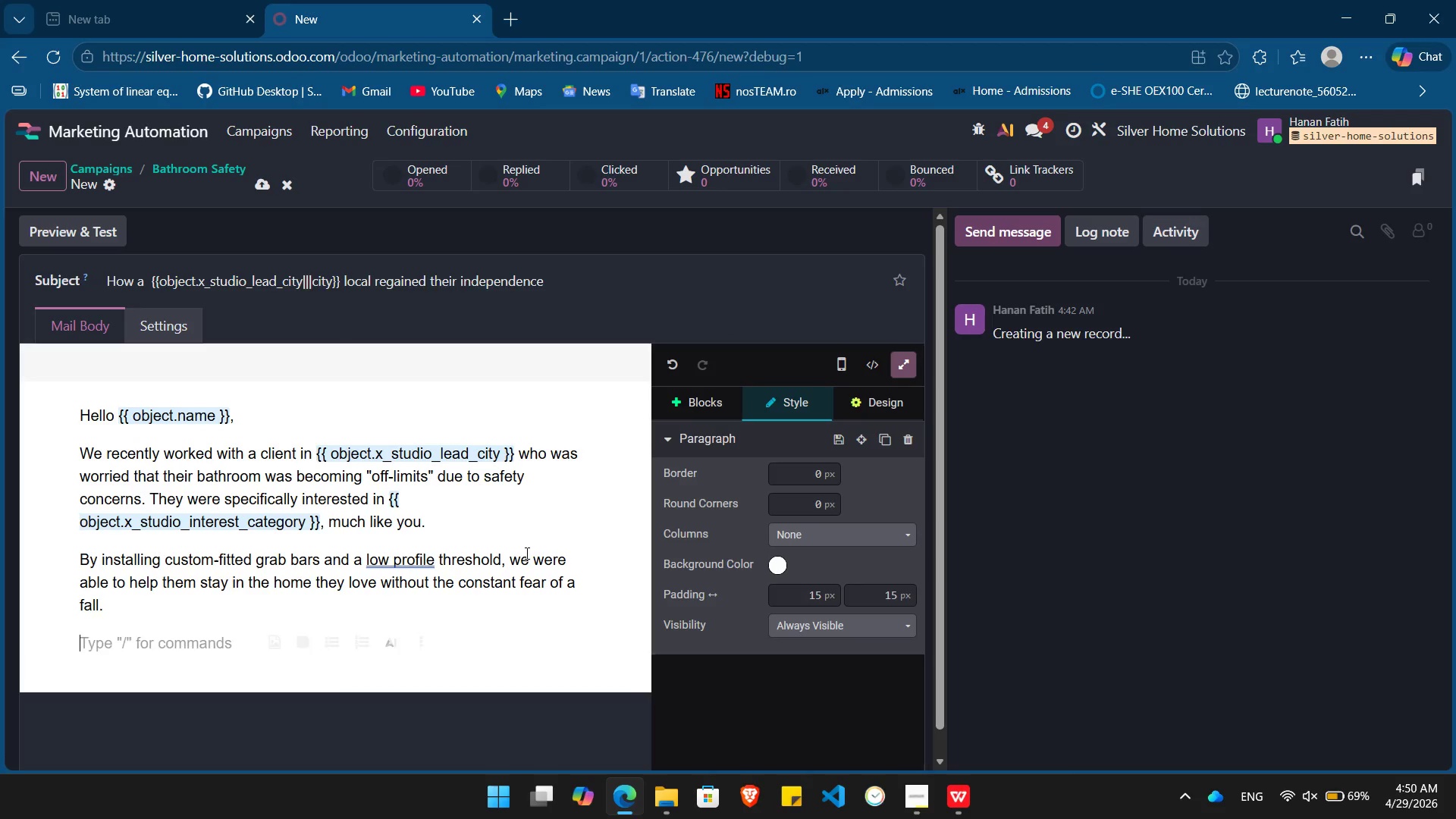 
key(Enter)
 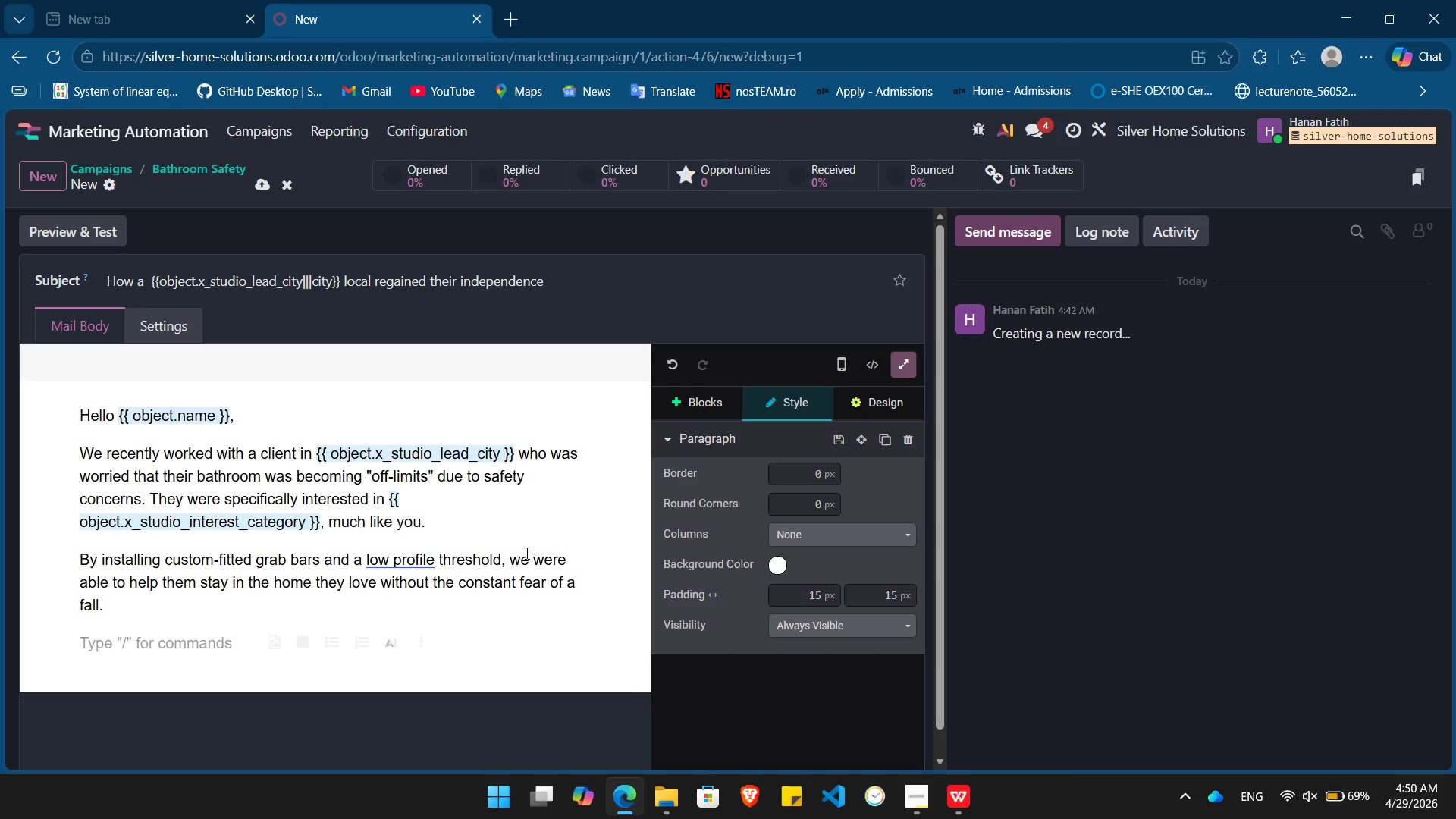 
wait(6.52)
 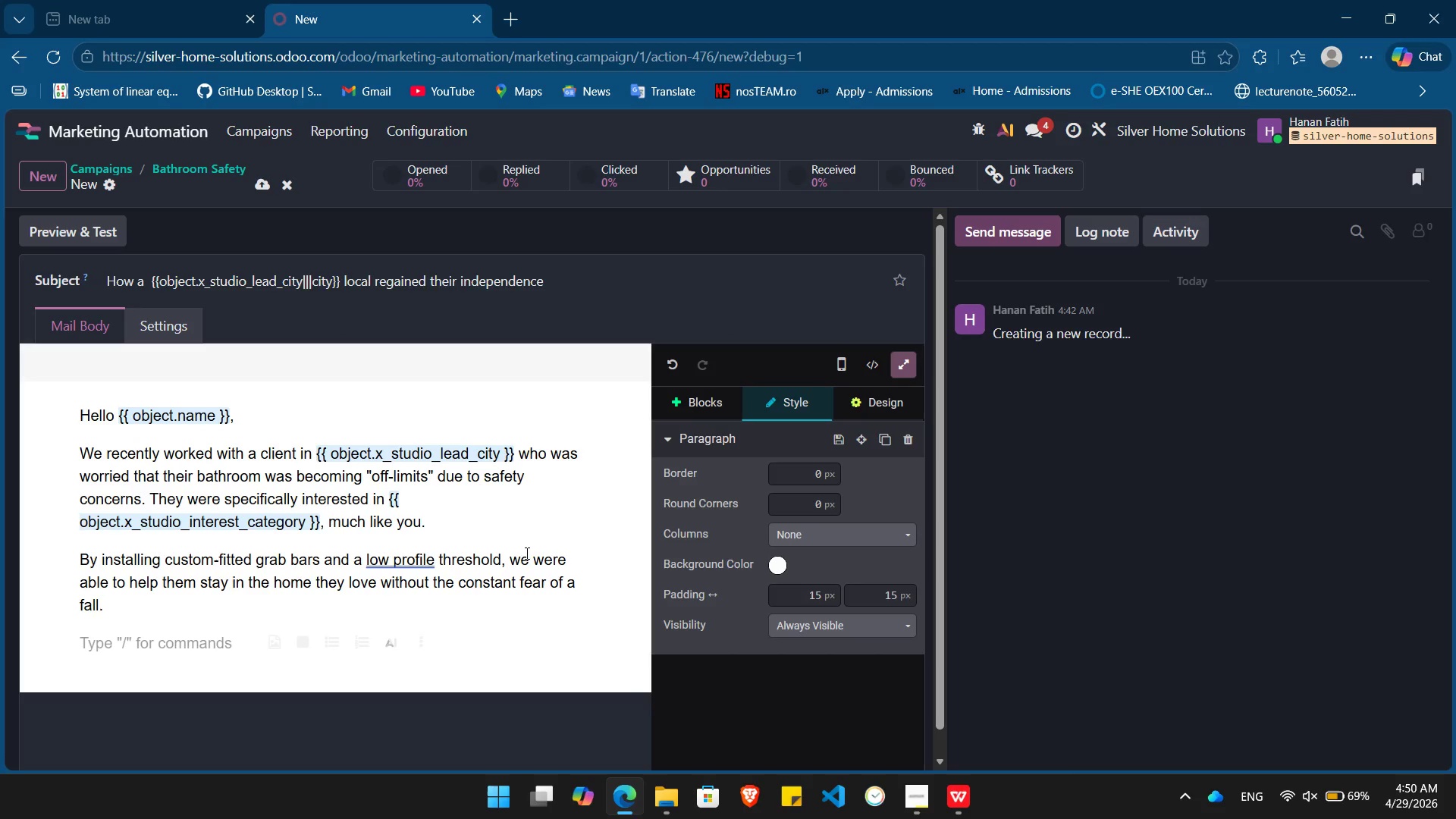 
left_click([686, 399])
 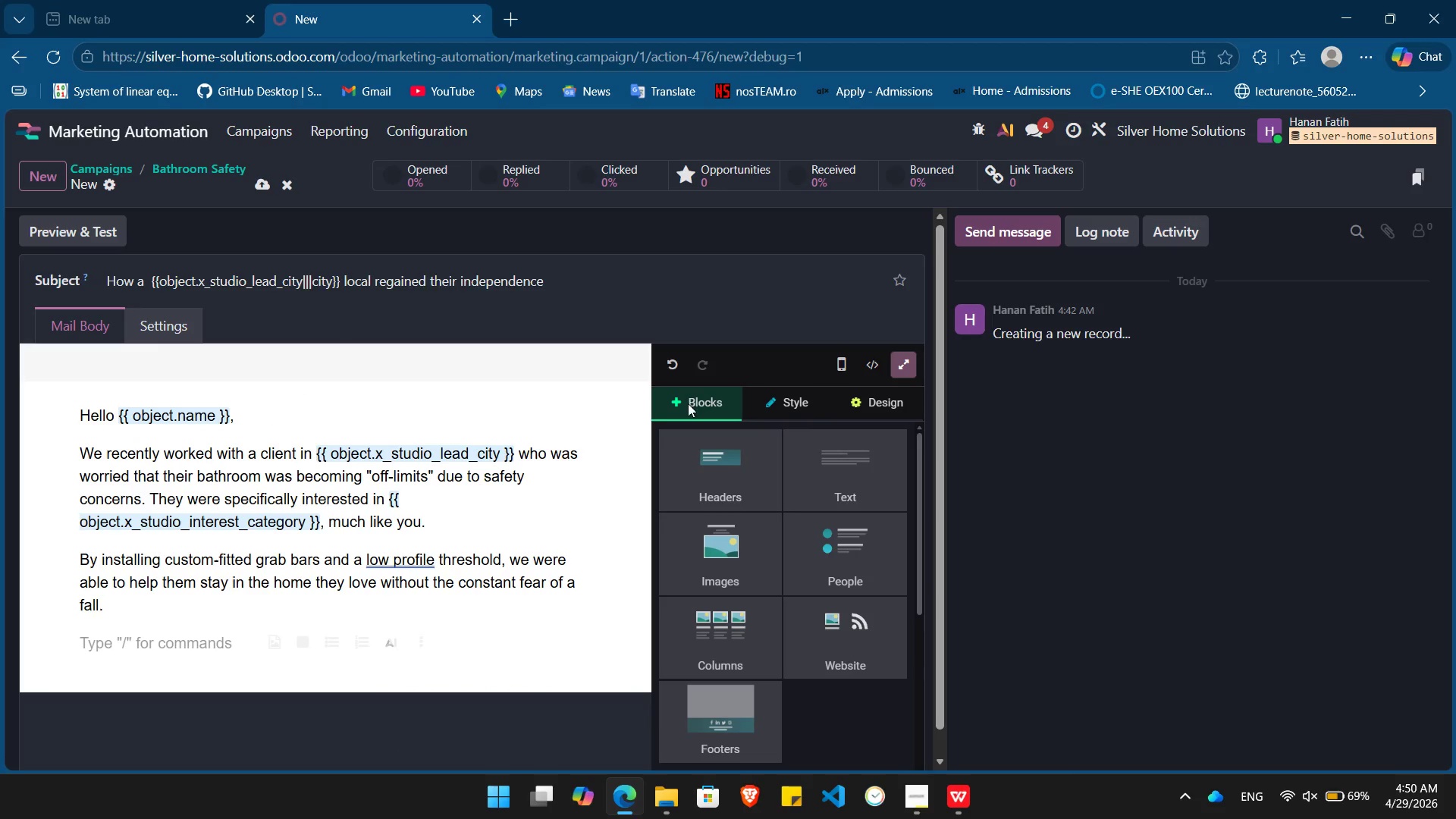 
mouse_move([733, 491])
 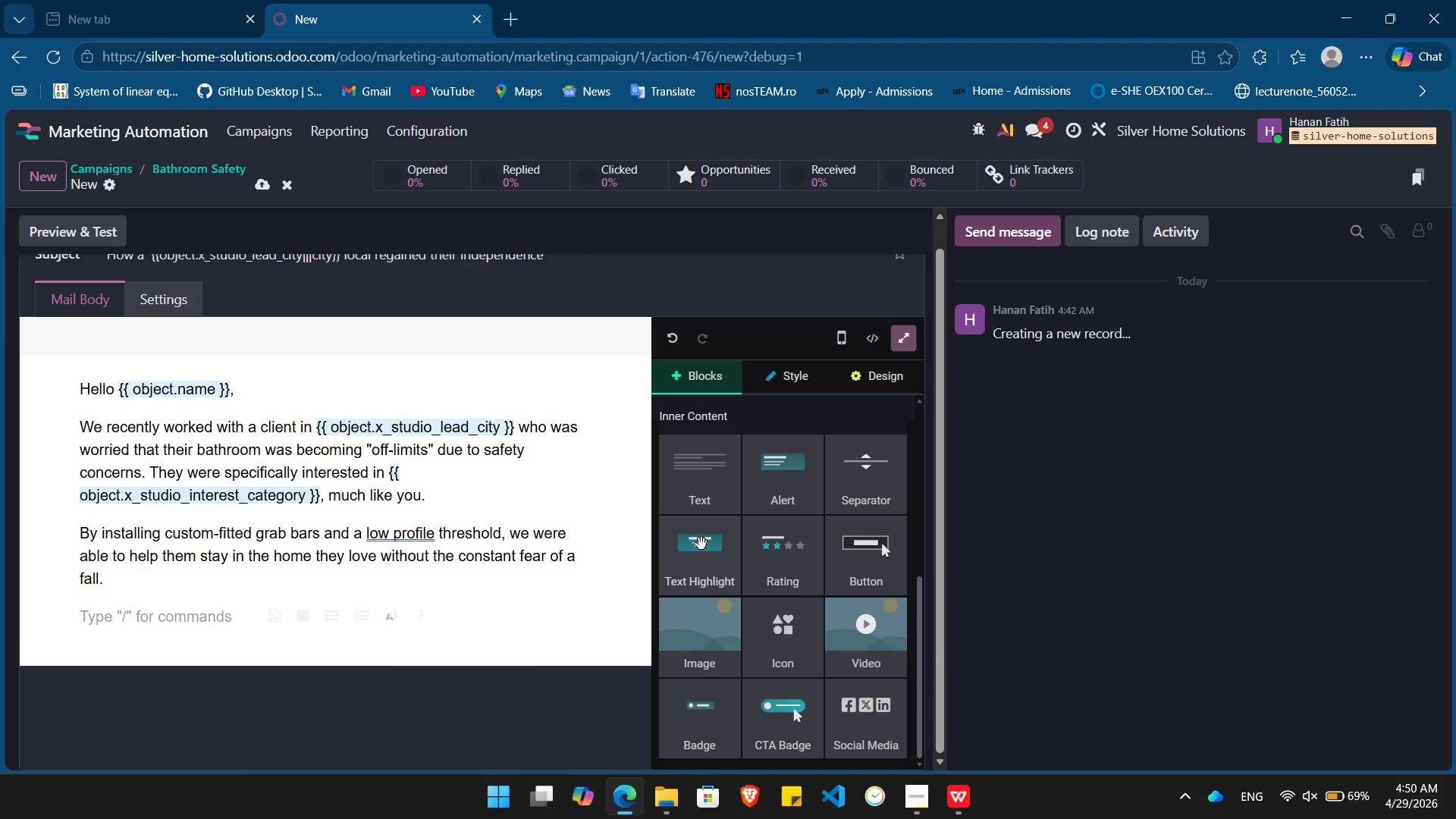 
left_click_drag(start_coordinate=[701, 544], to_coordinate=[175, 622])
 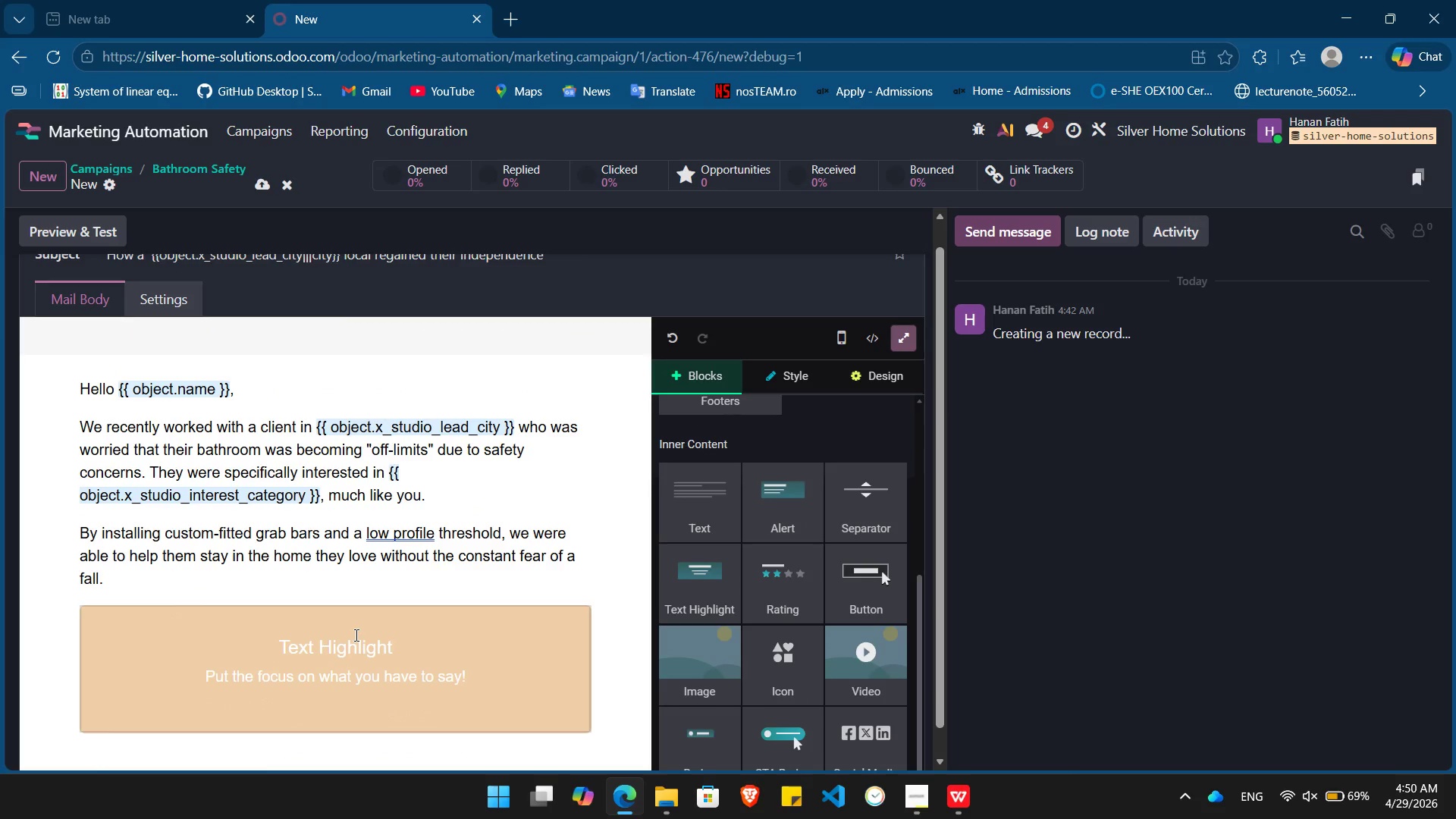 
double_click([355, 635])
 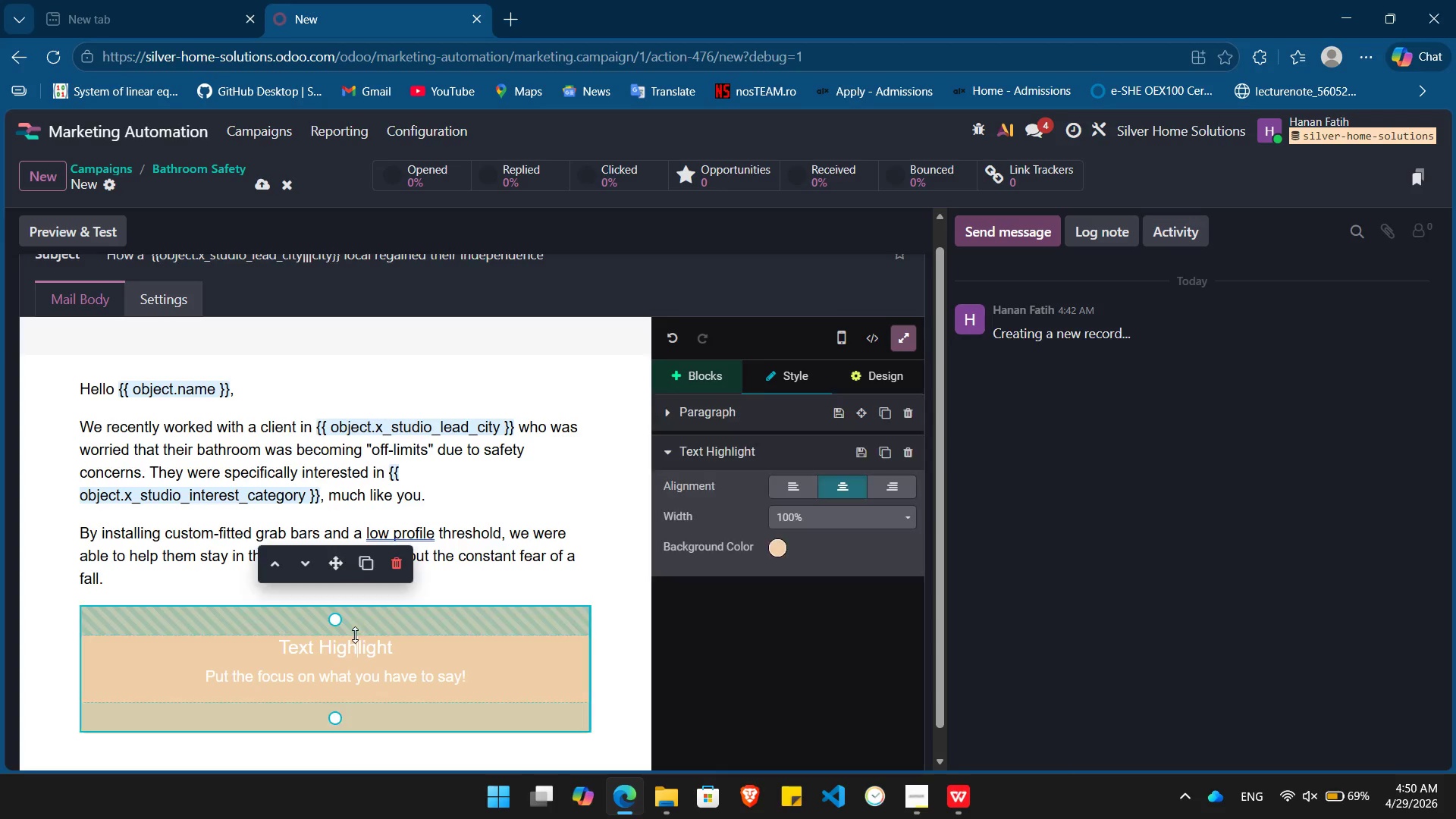 
triple_click([355, 635])
 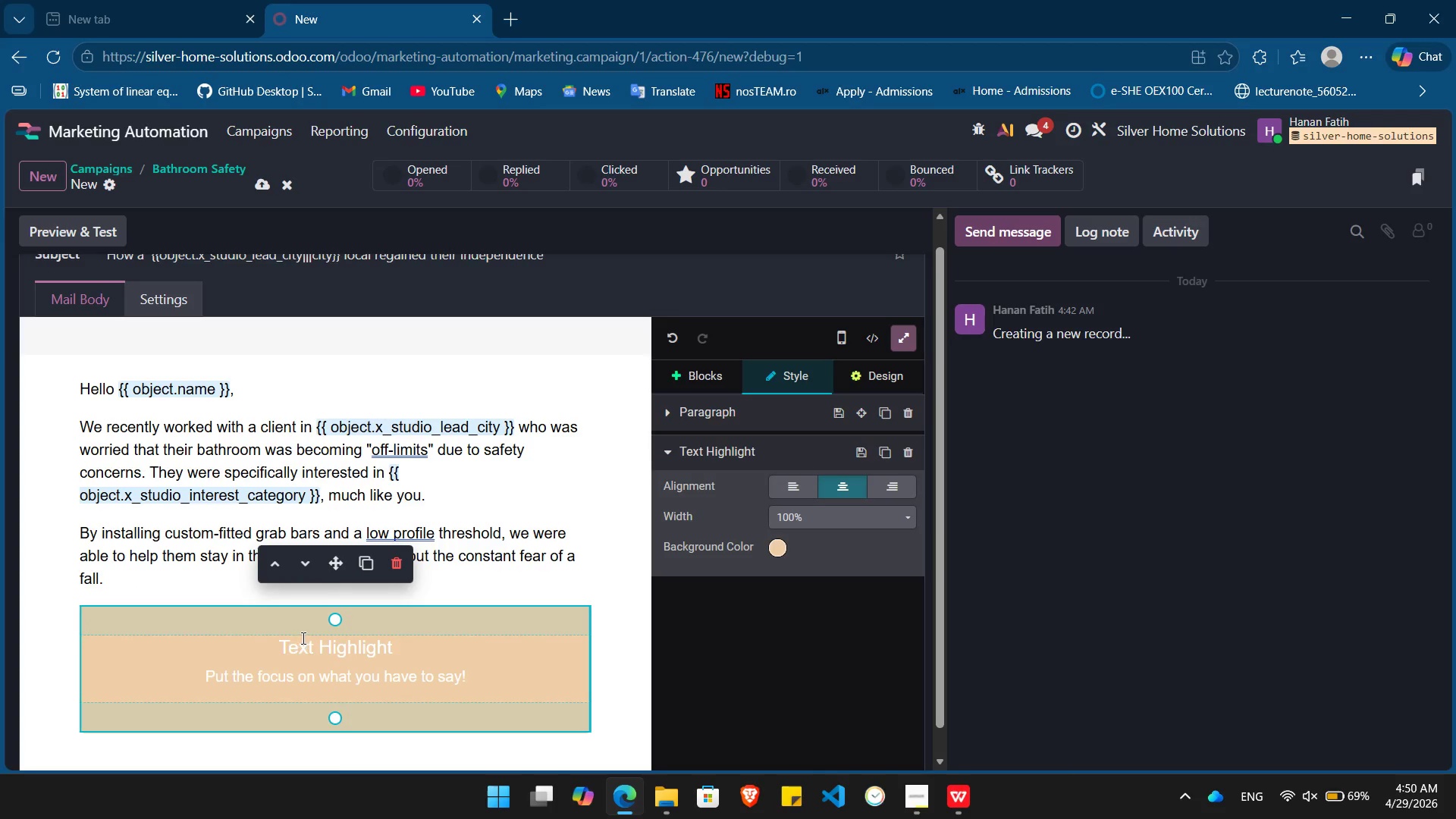 
double_click([301, 647])
 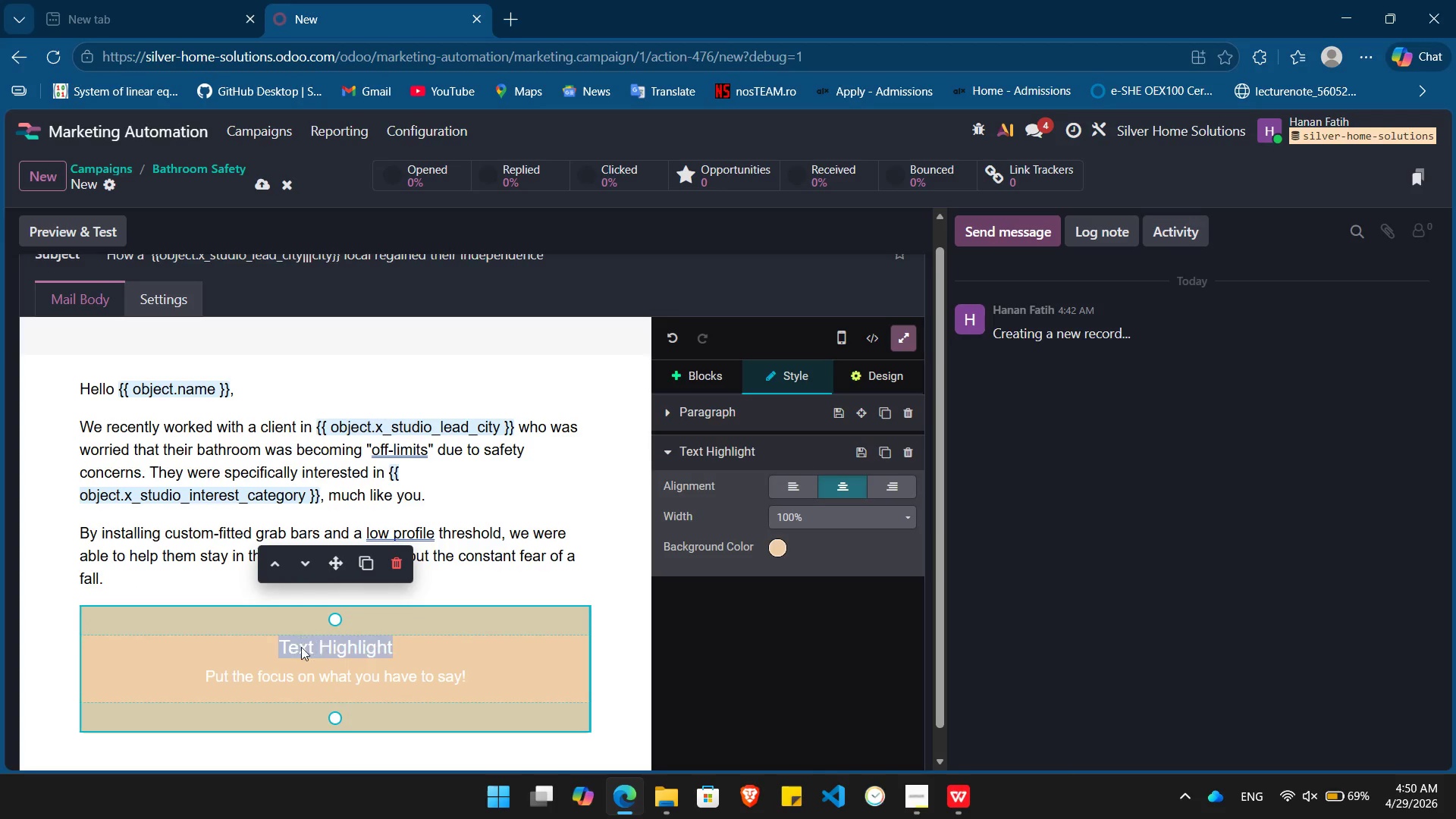 
triple_click([301, 647])
 